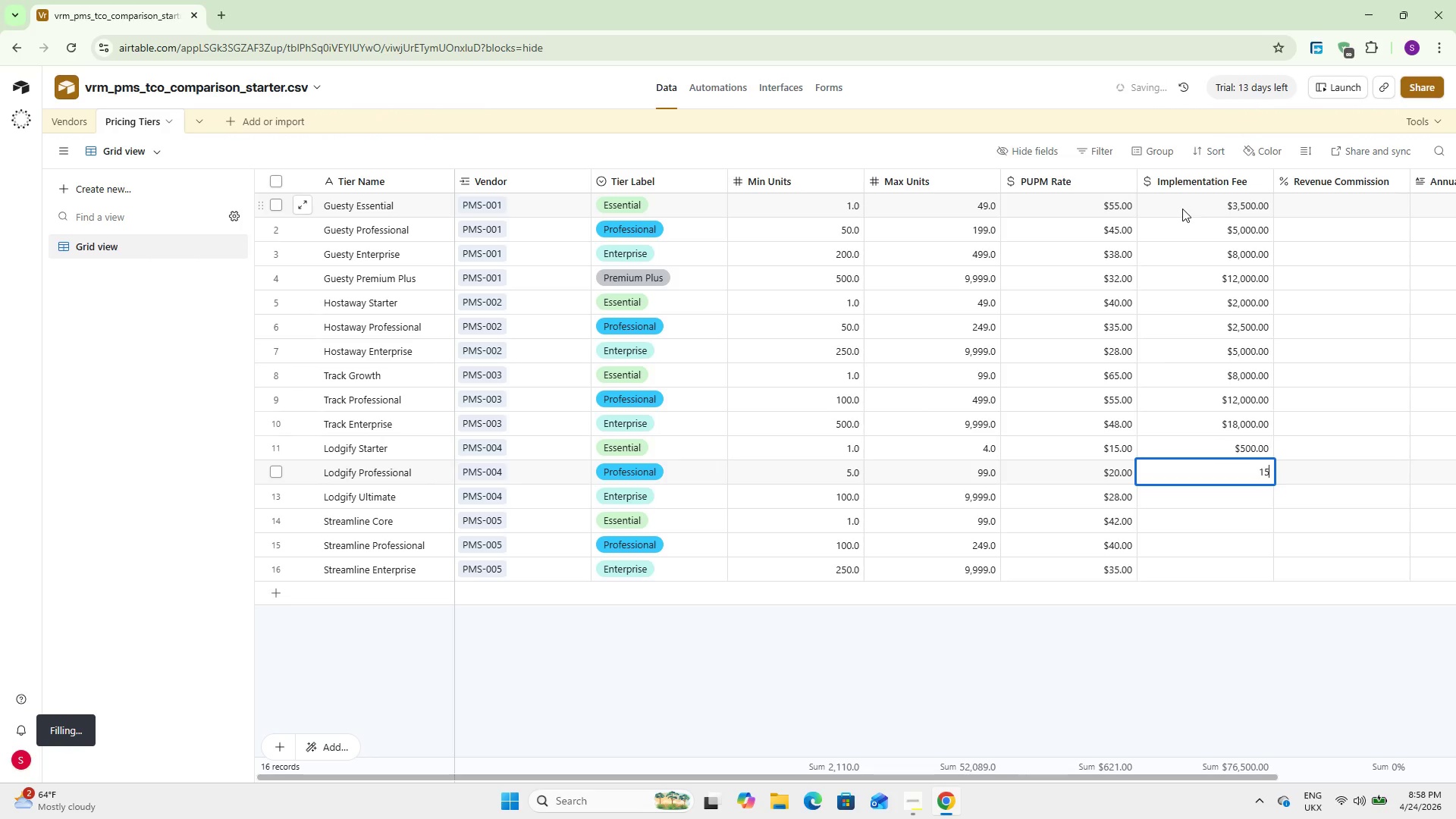 
key(Numpad0)
 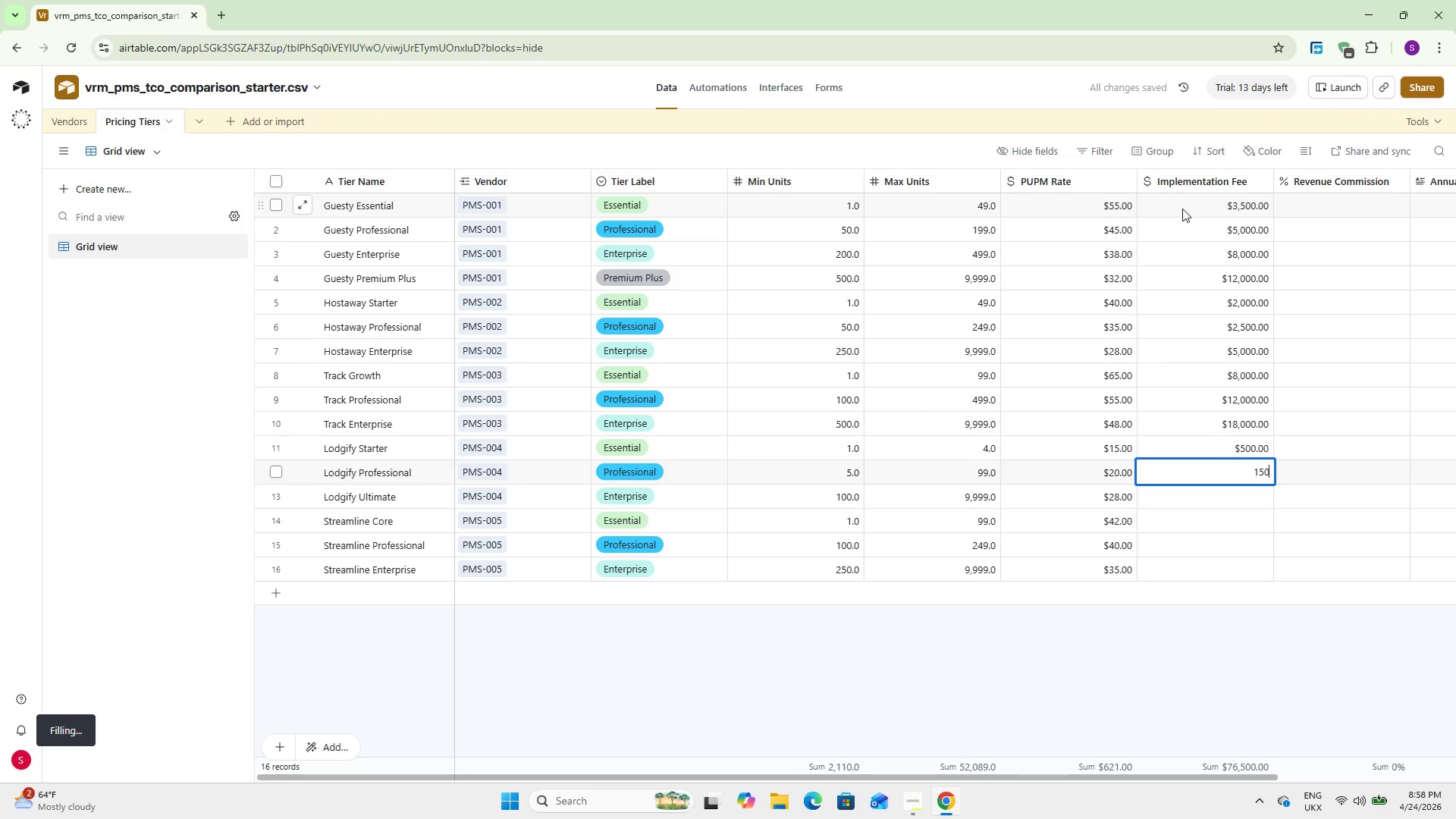 
key(Numpad0)
 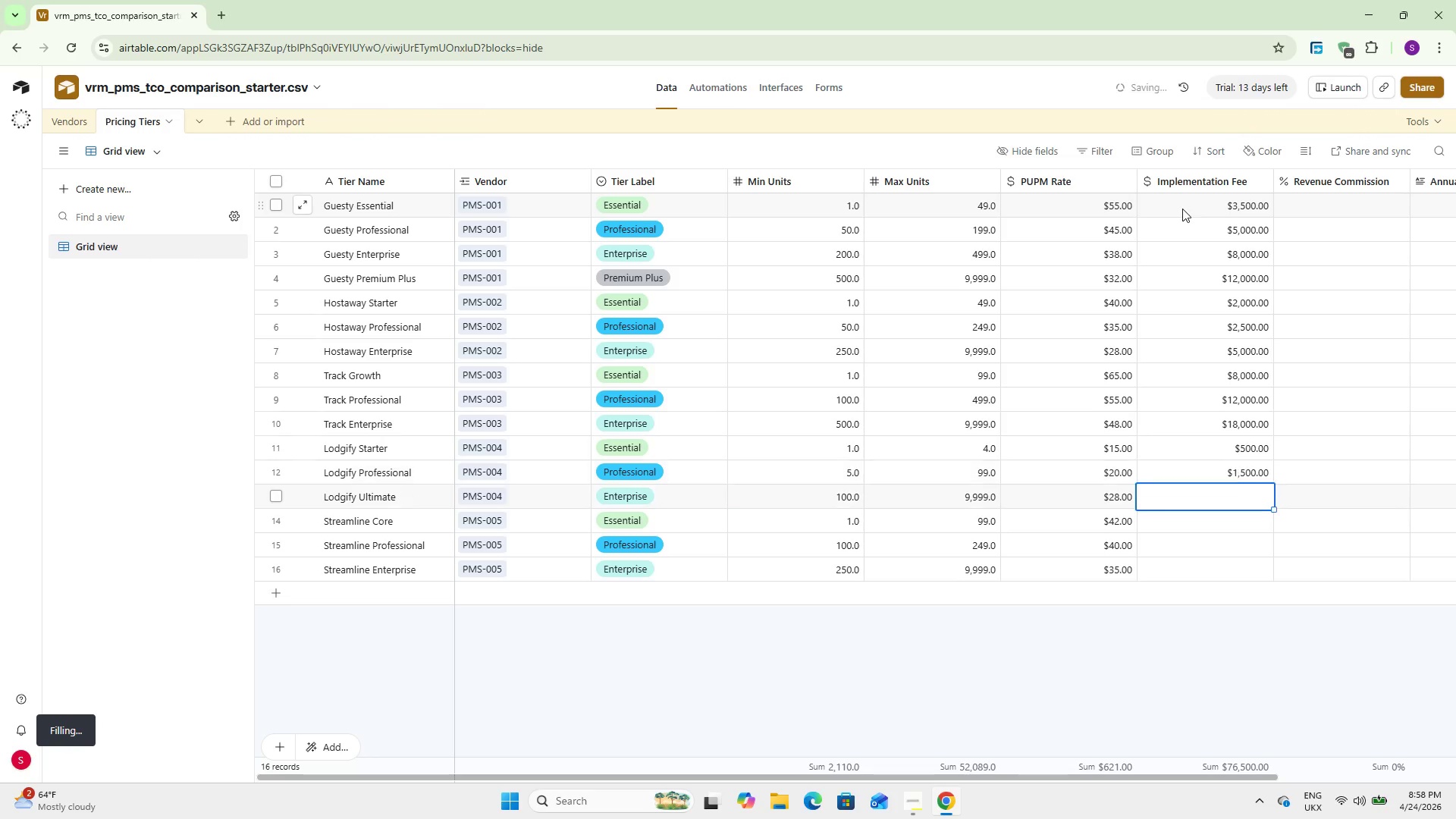 
key(NumpadEnter)
 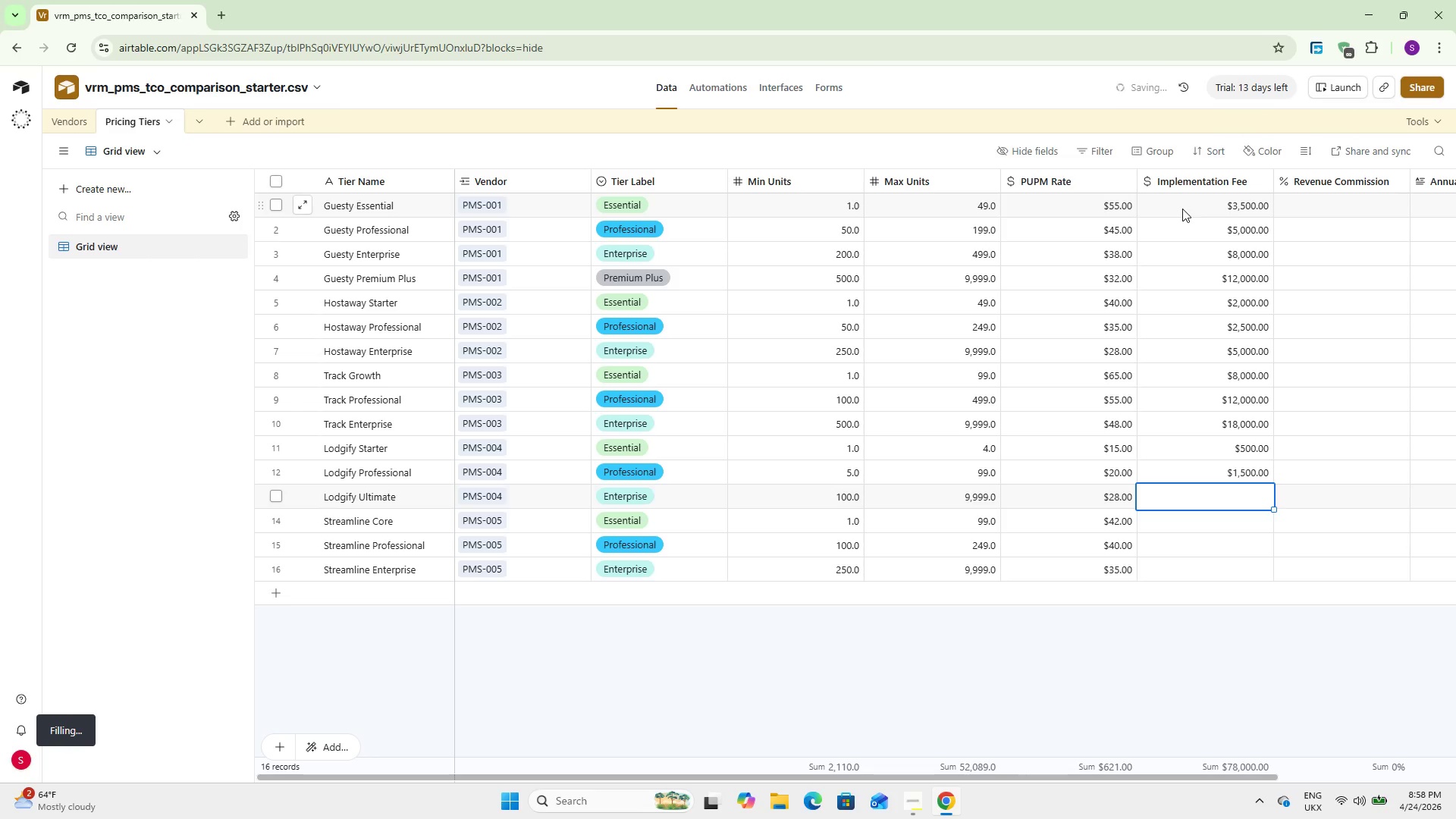 
key(Numpad3)
 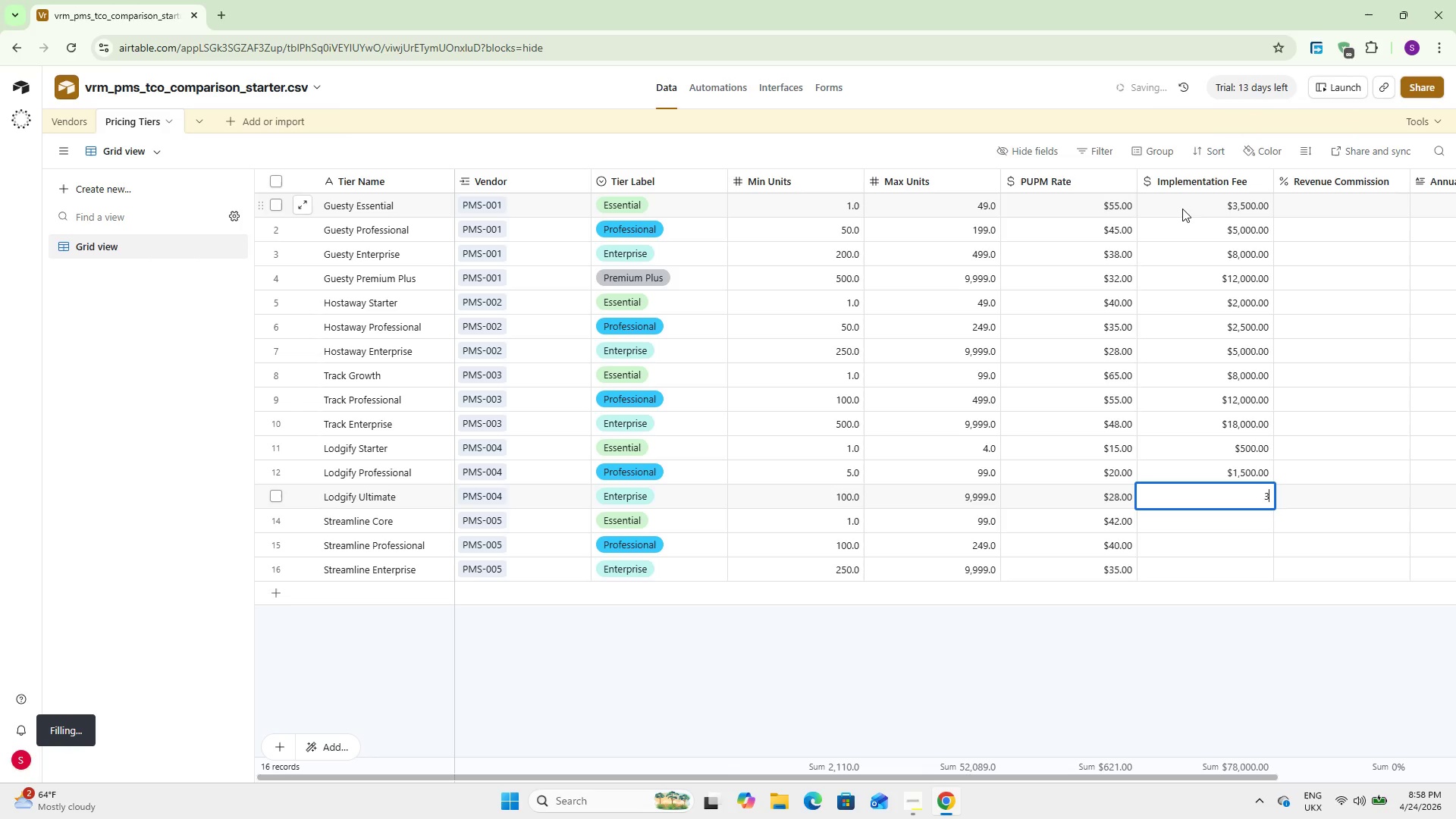 
key(Numpad5)
 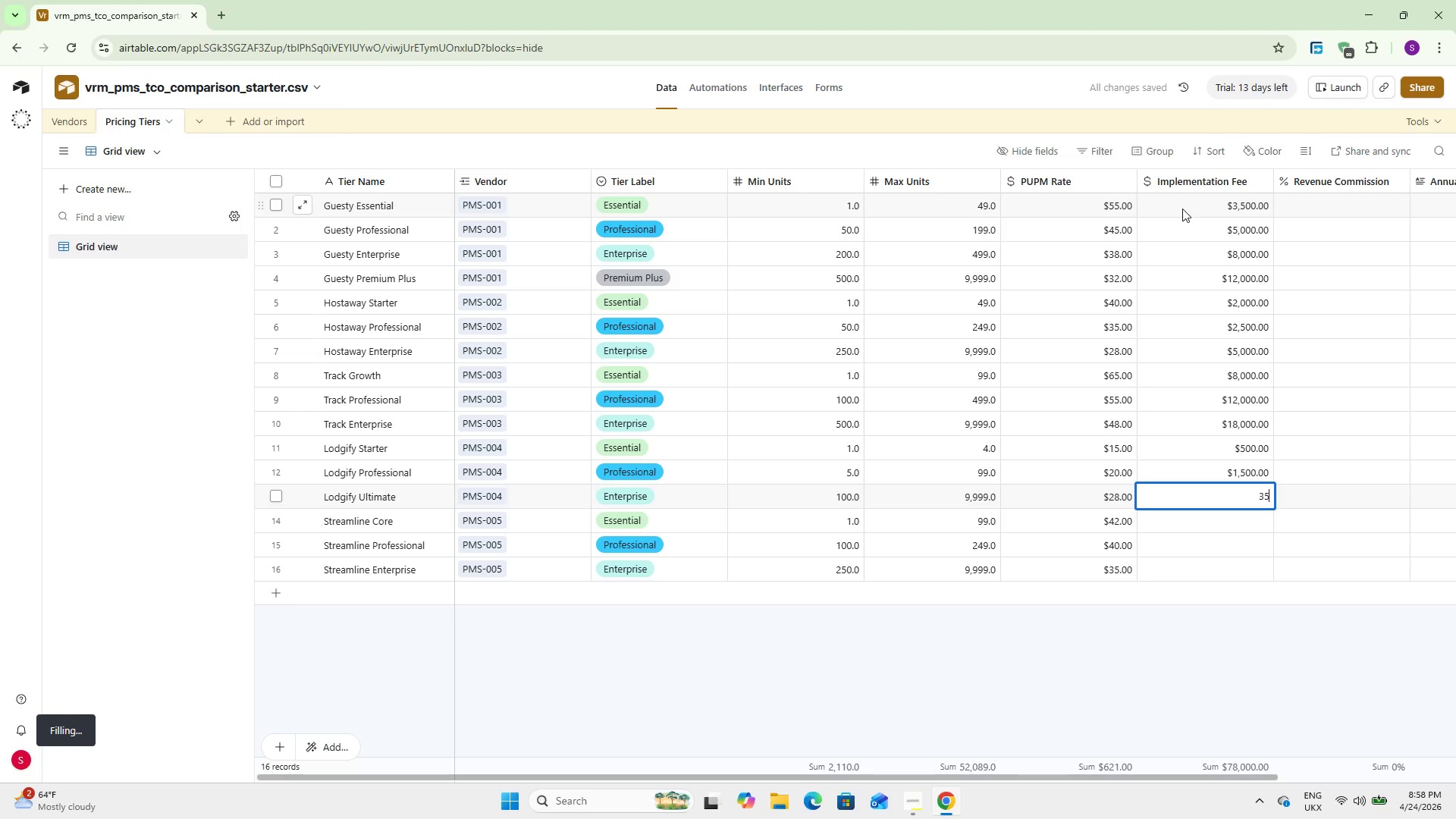 
key(Numpad0)
 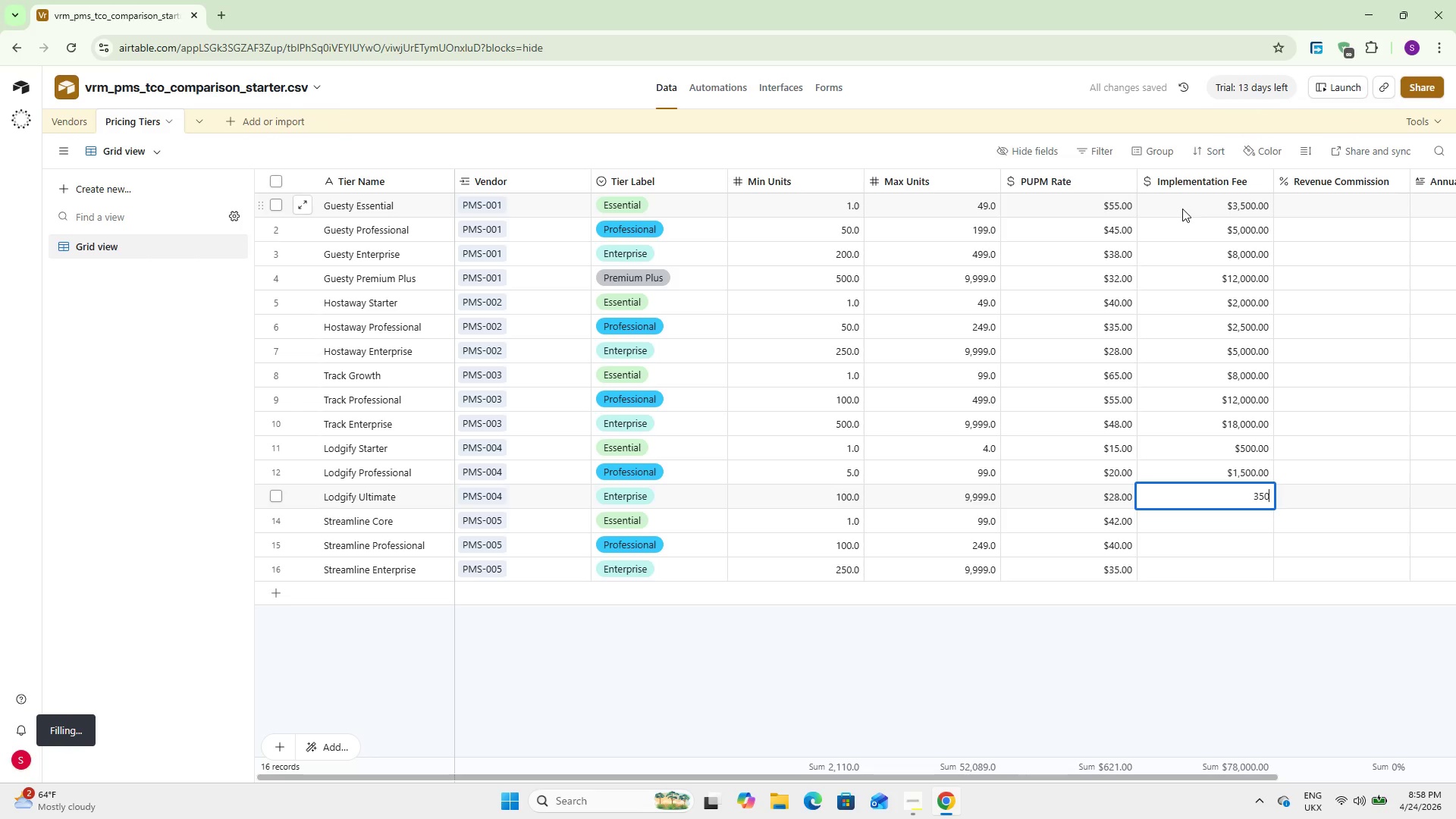 
key(Numpad0)
 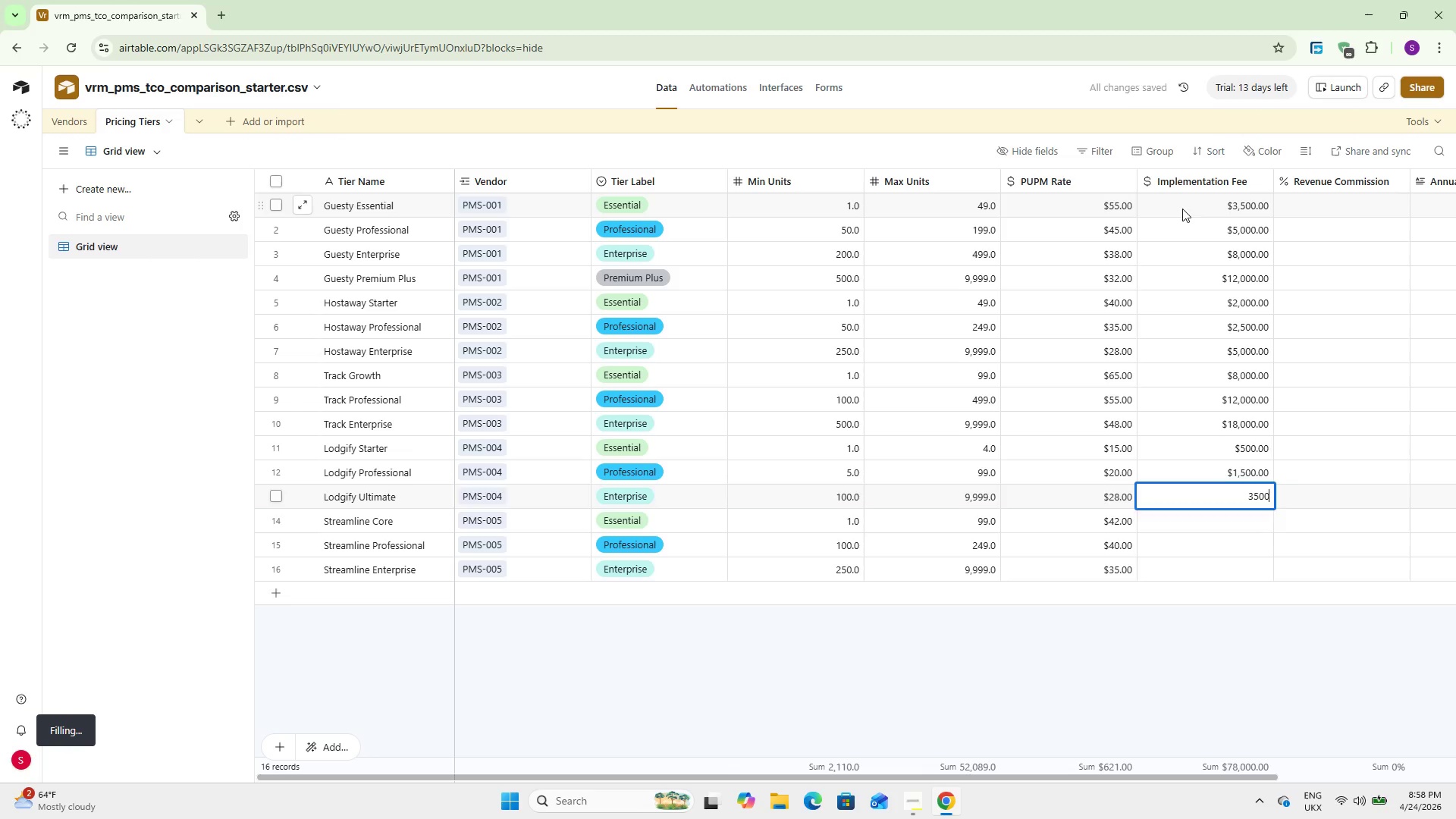 
key(NumpadEnter)
 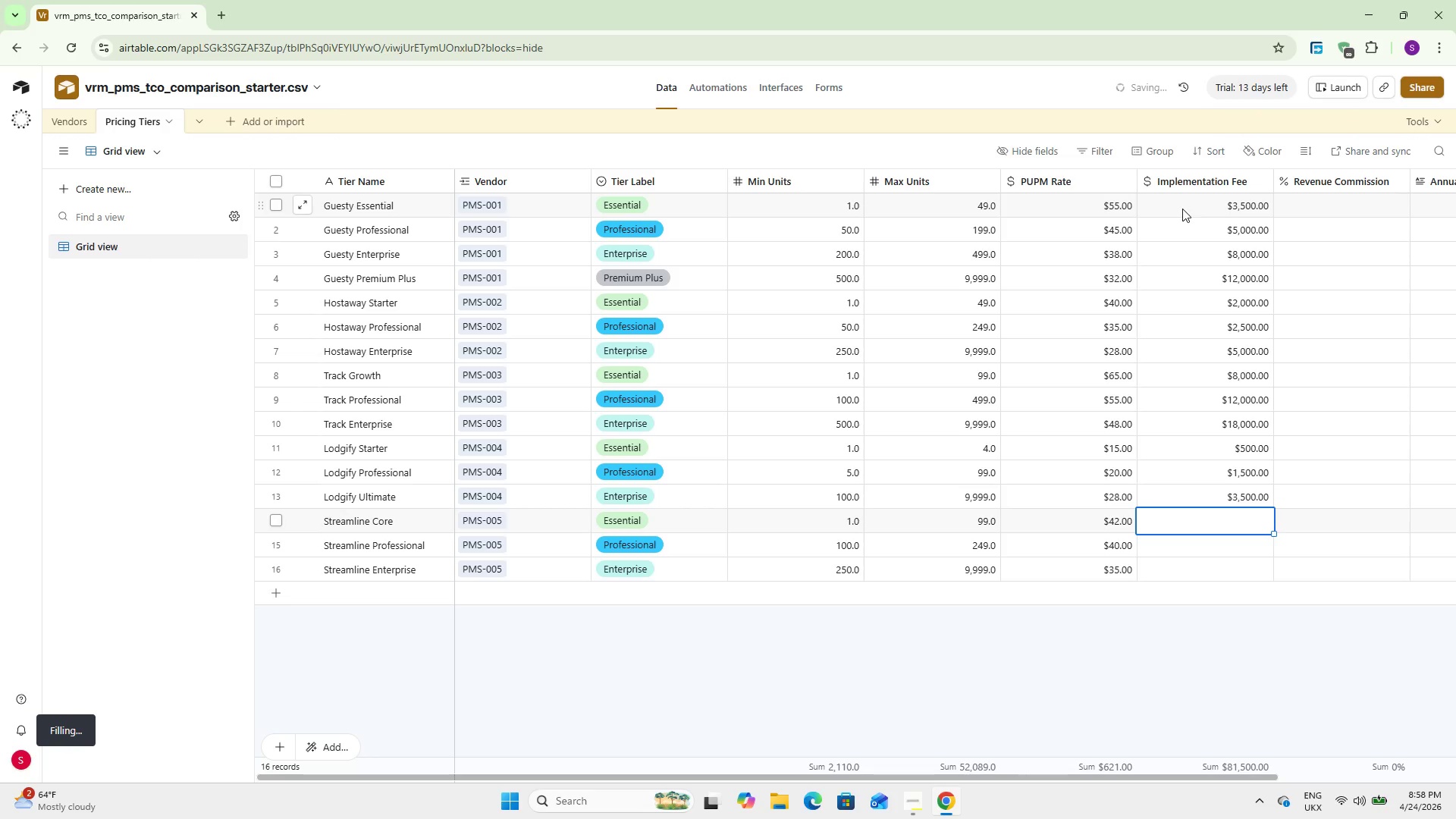 
key(Numpad5)
 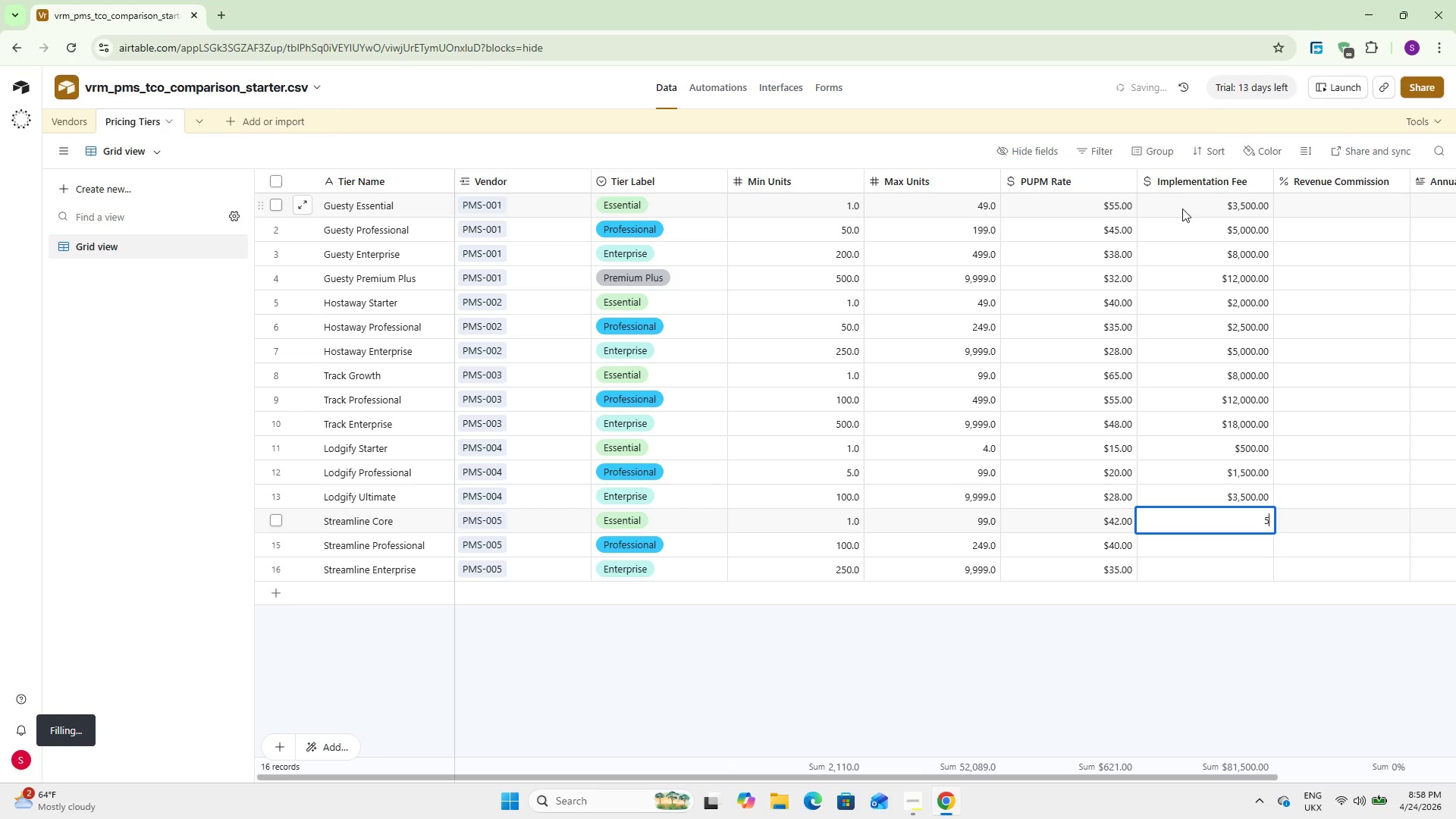 
key(Numpad0)
 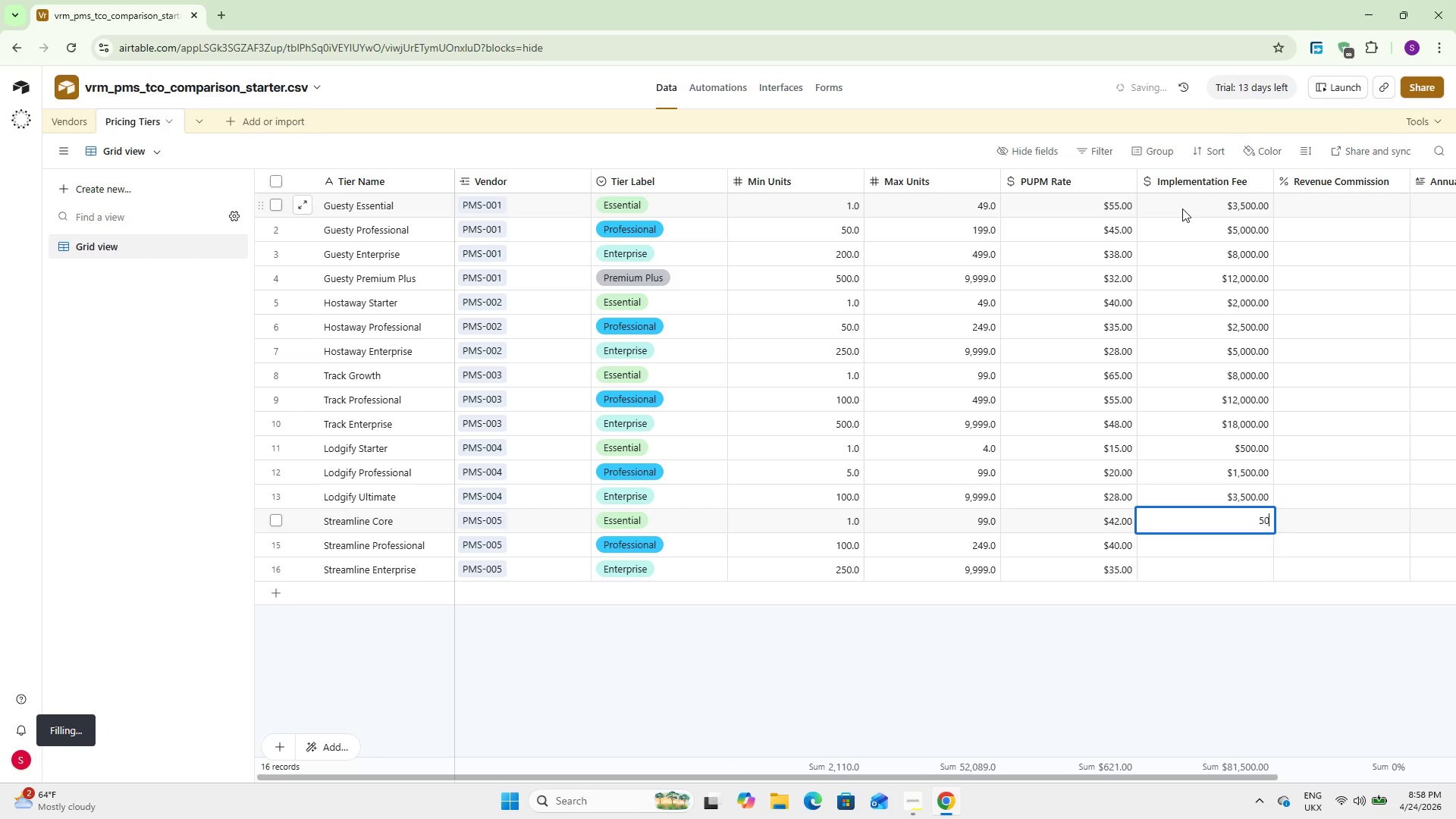 
key(Numpad0)
 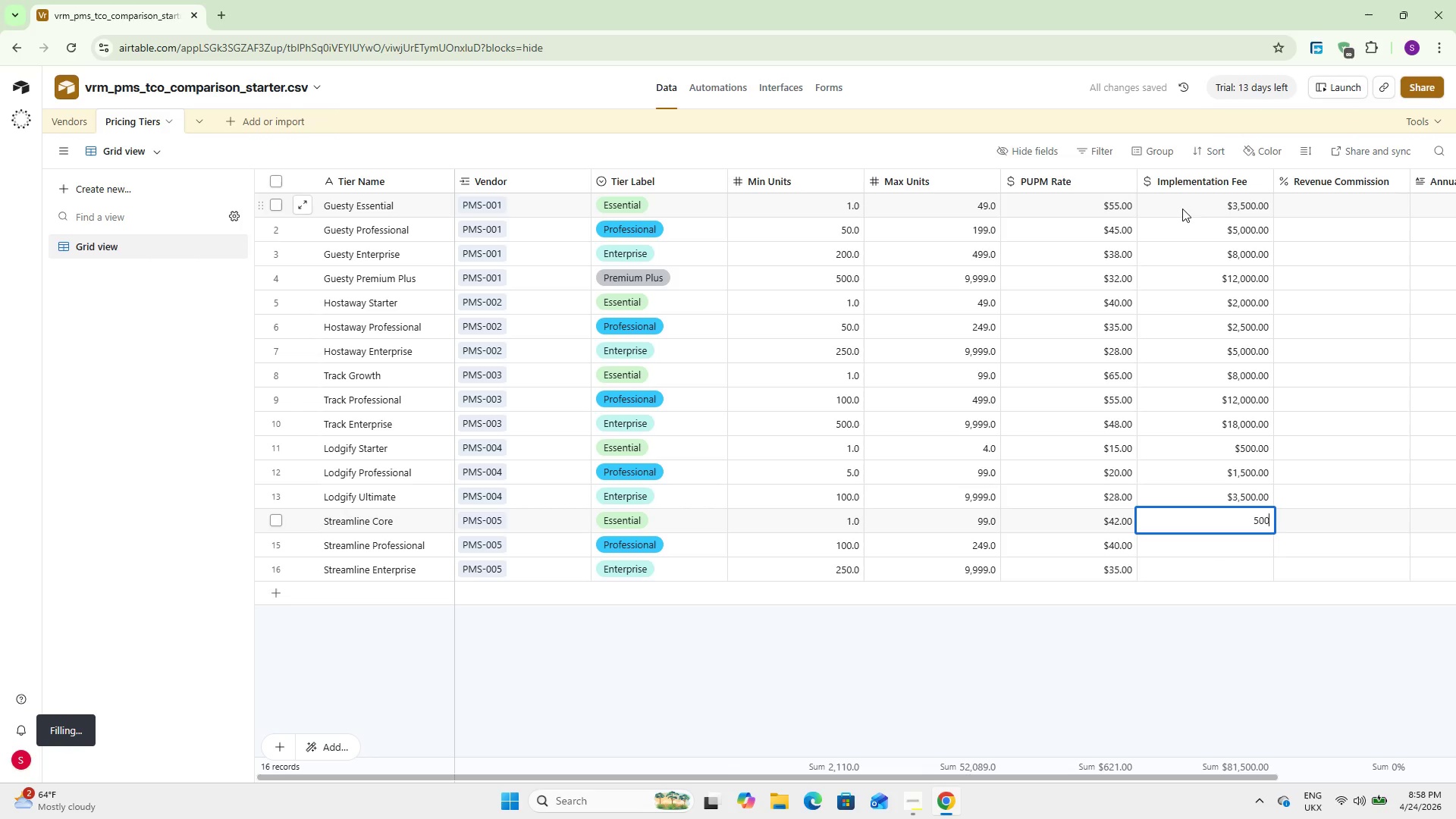 
key(Numpad0)
 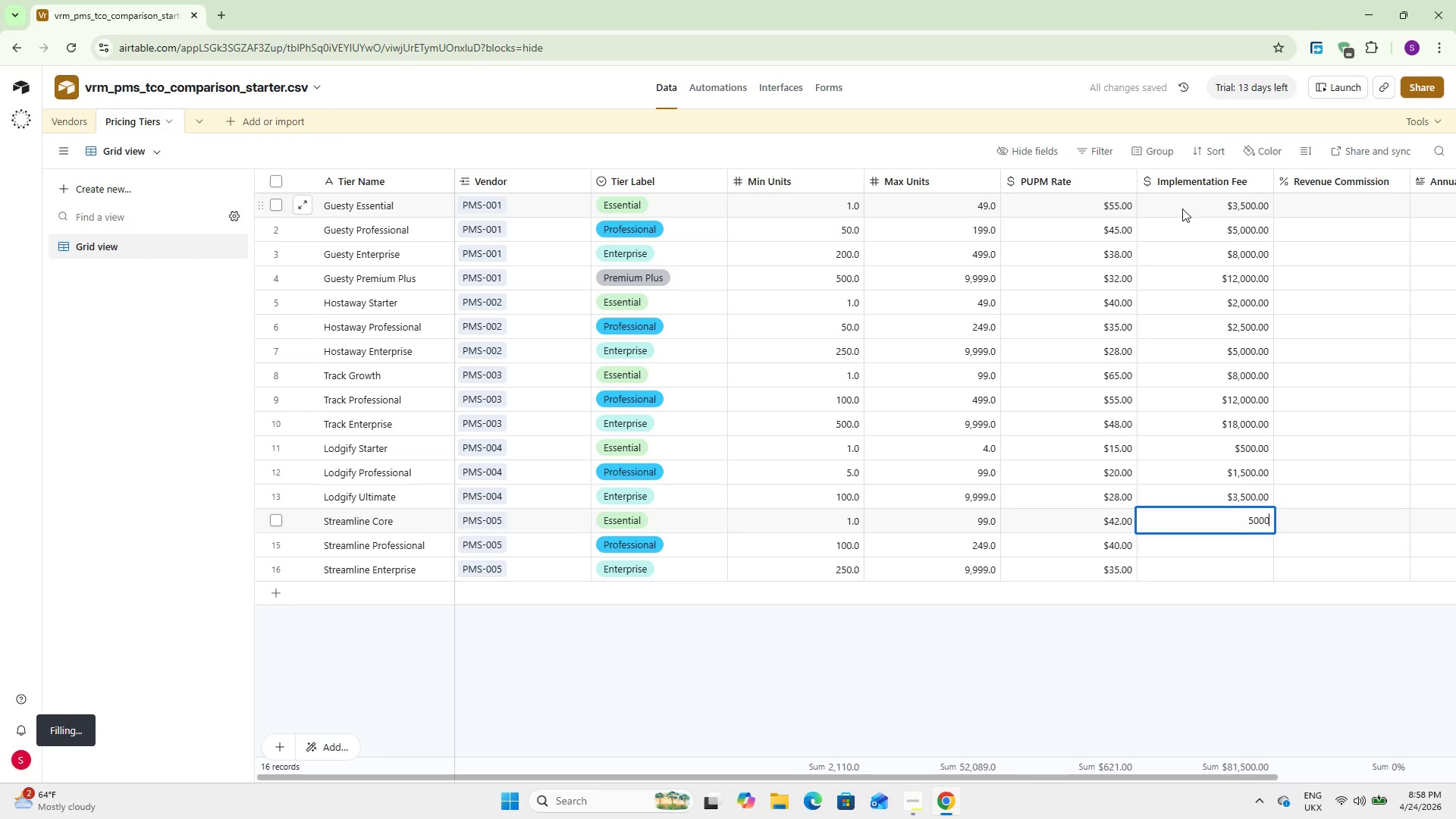 
key(NumpadEnter)
 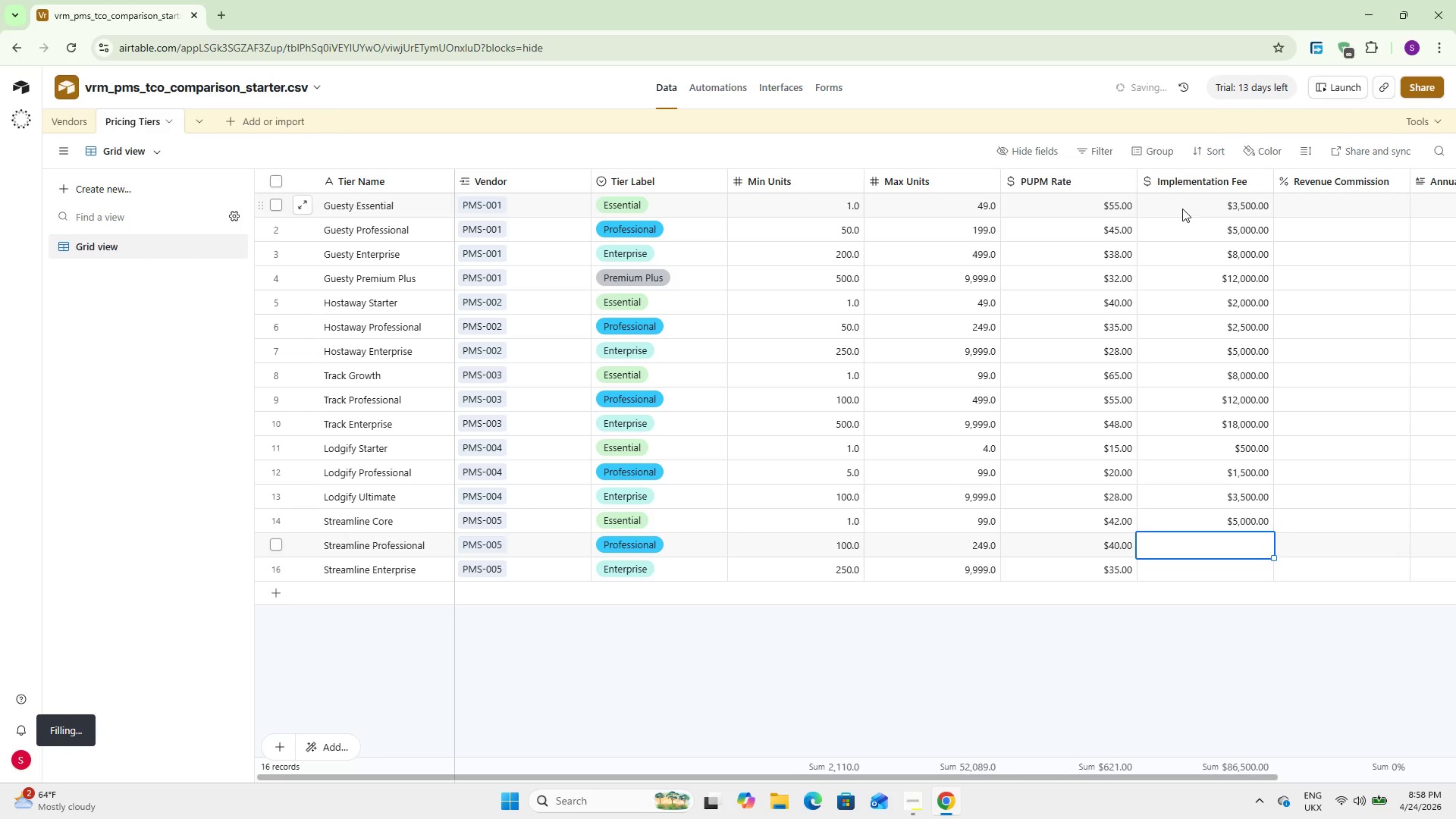 
key(Numpad6)
 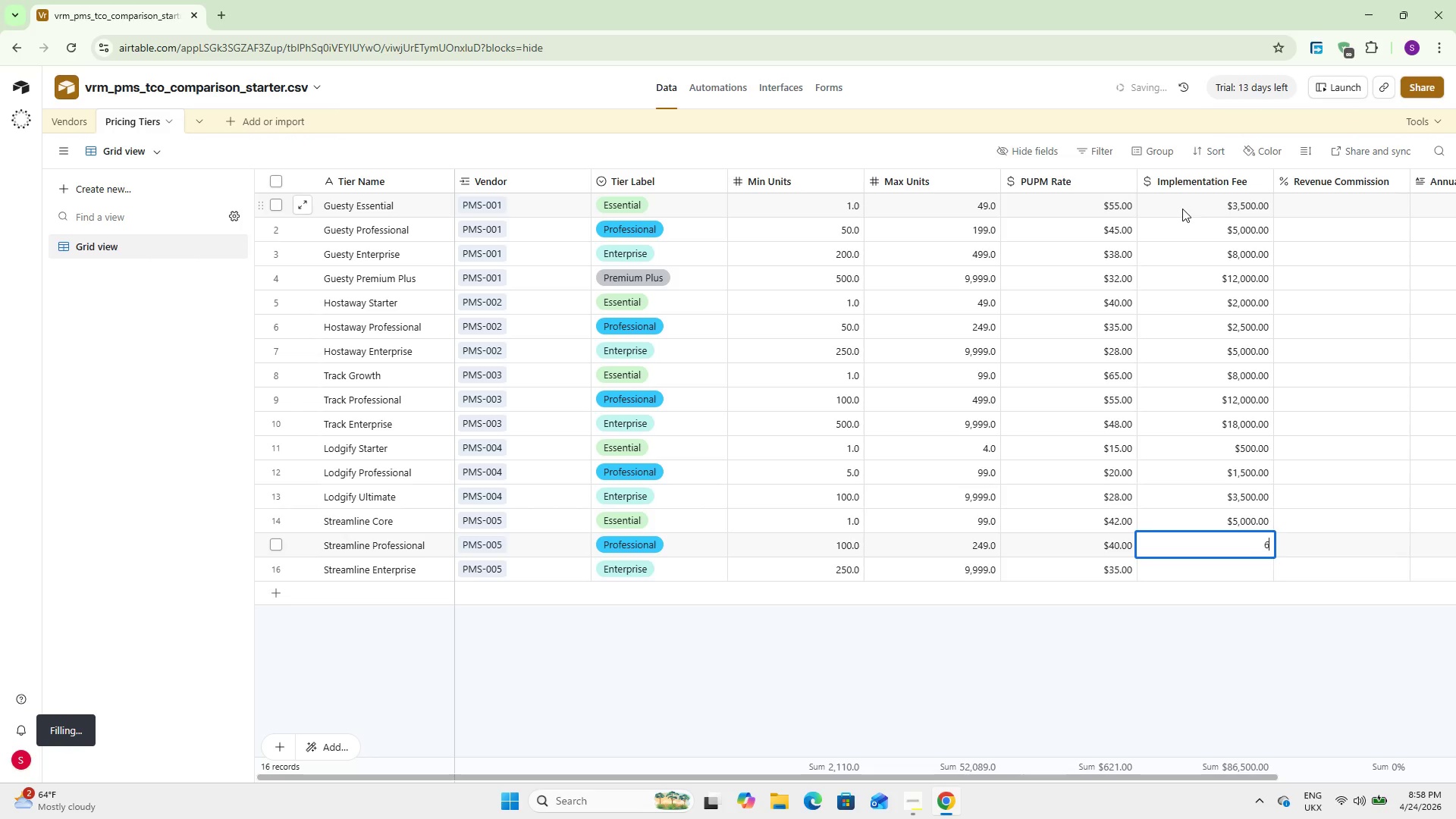 
key(Numpad0)
 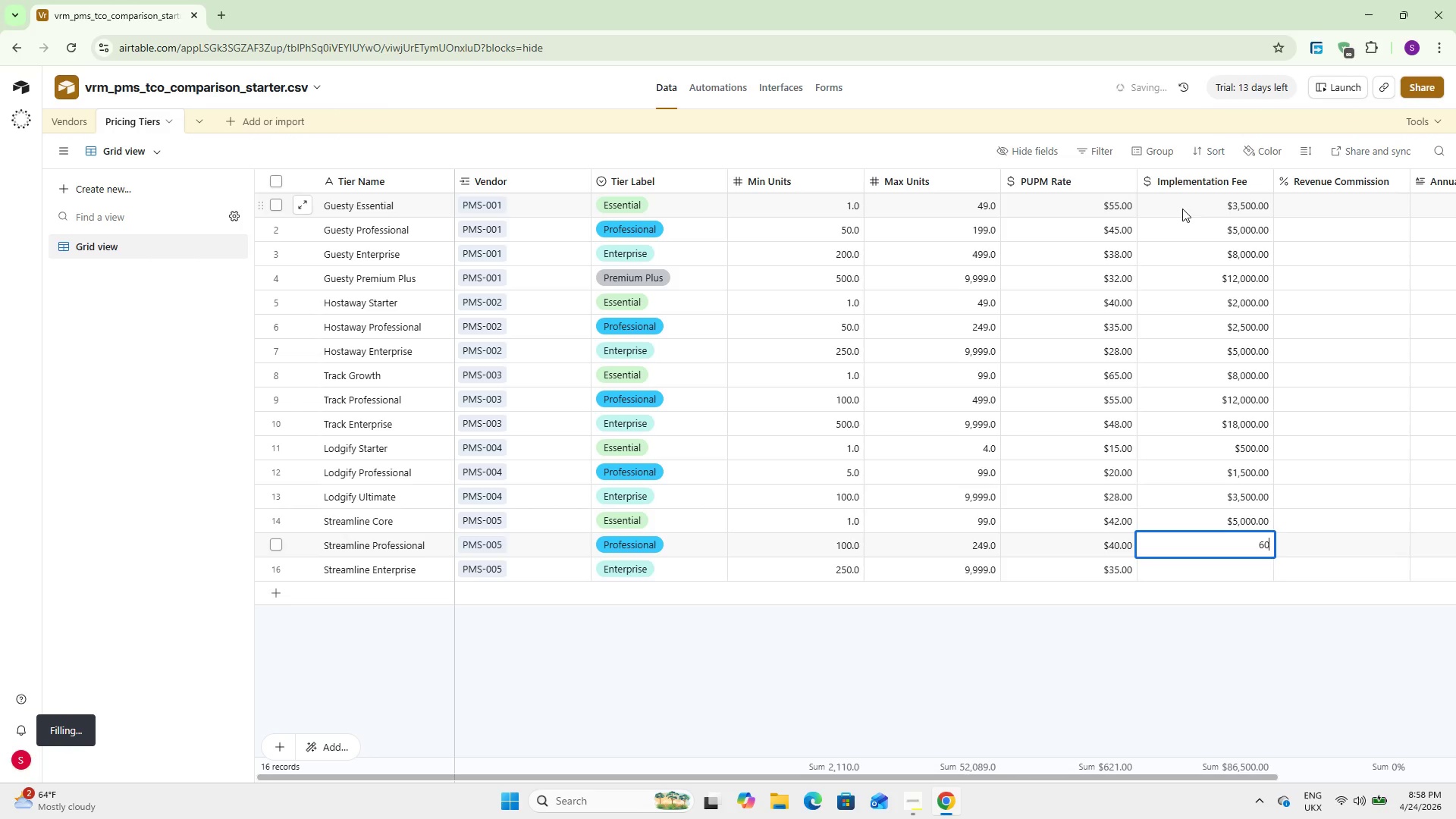 
key(Numpad0)
 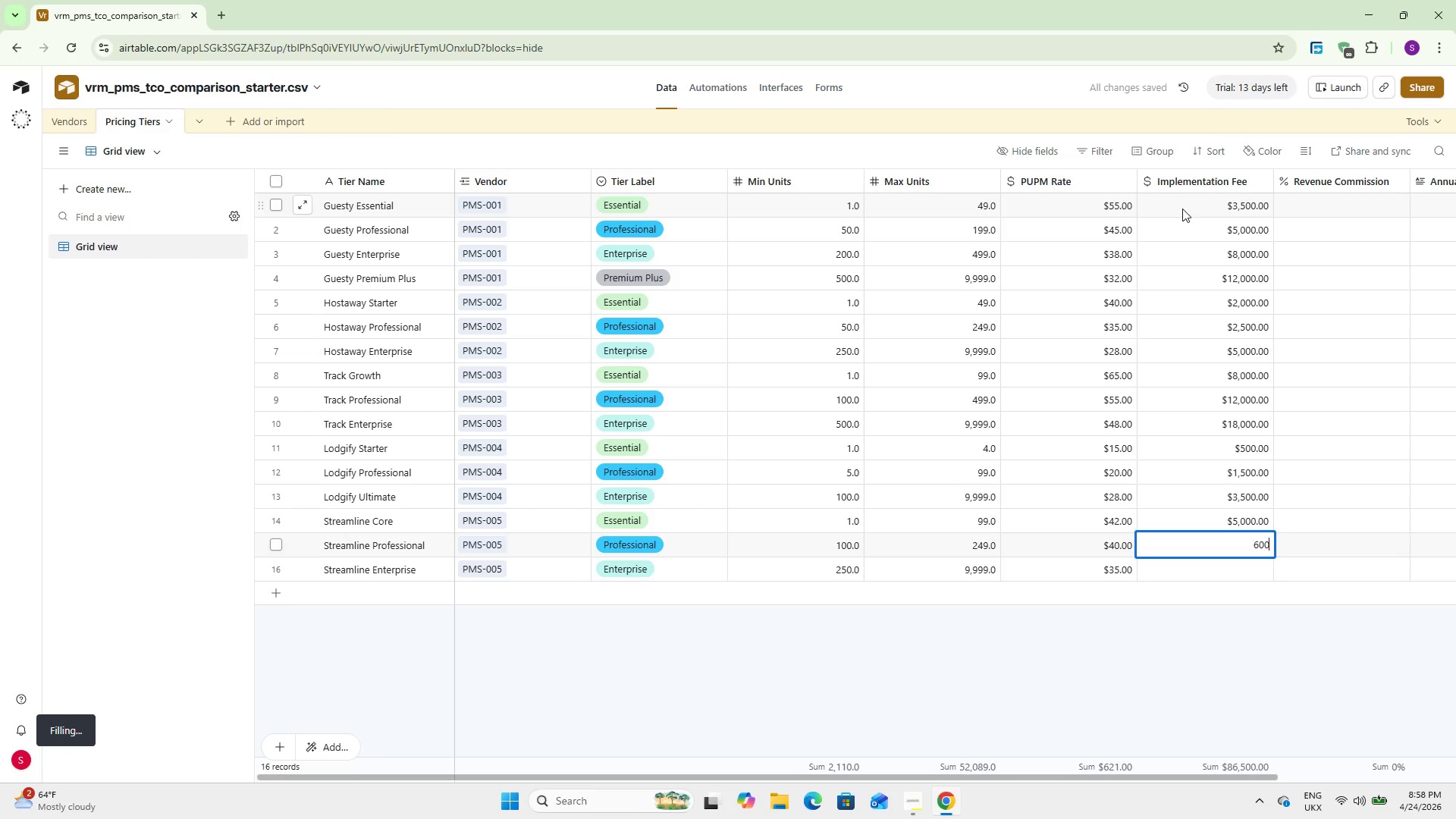 
key(Numpad0)
 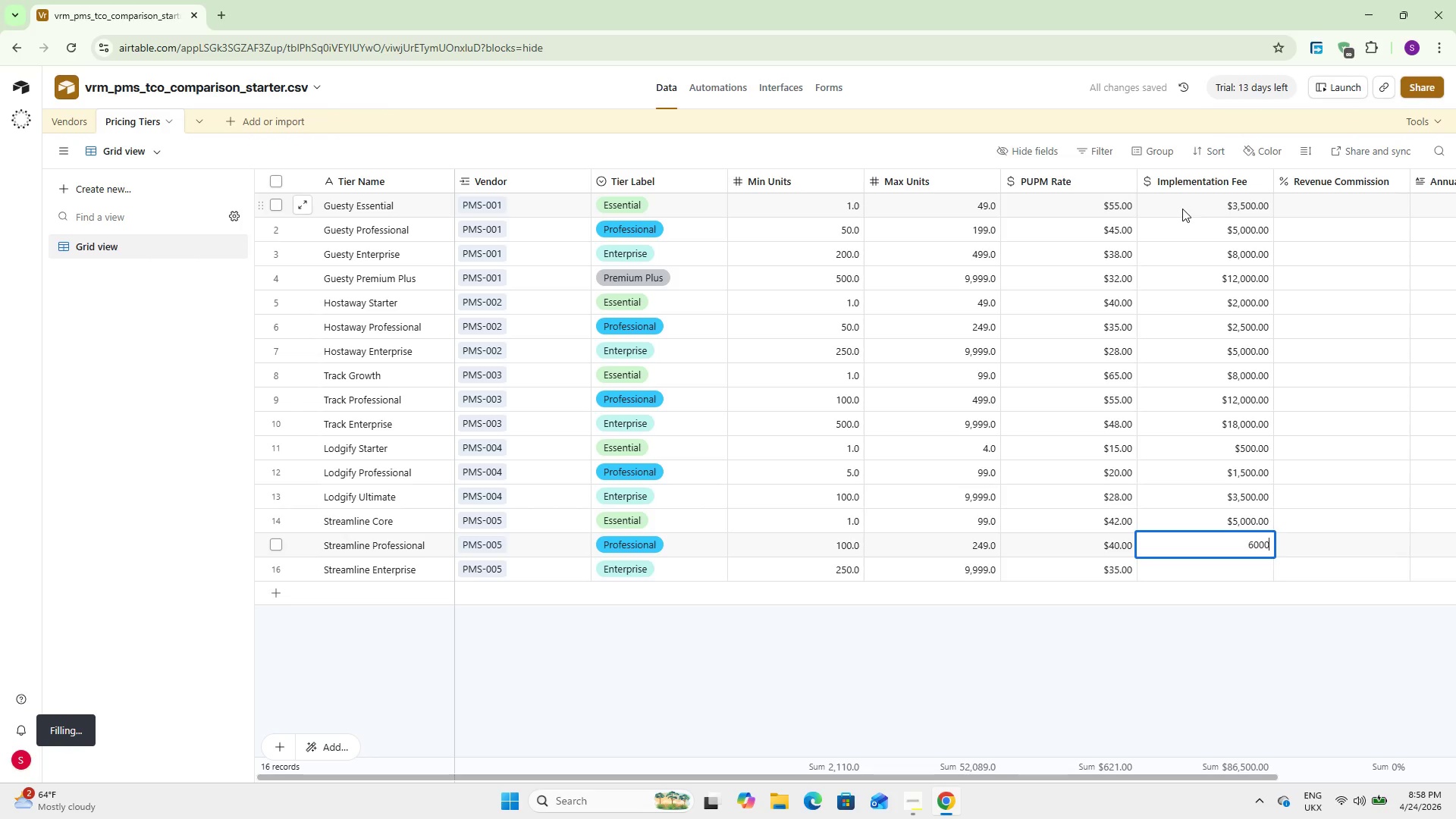 
key(NumpadEnter)
 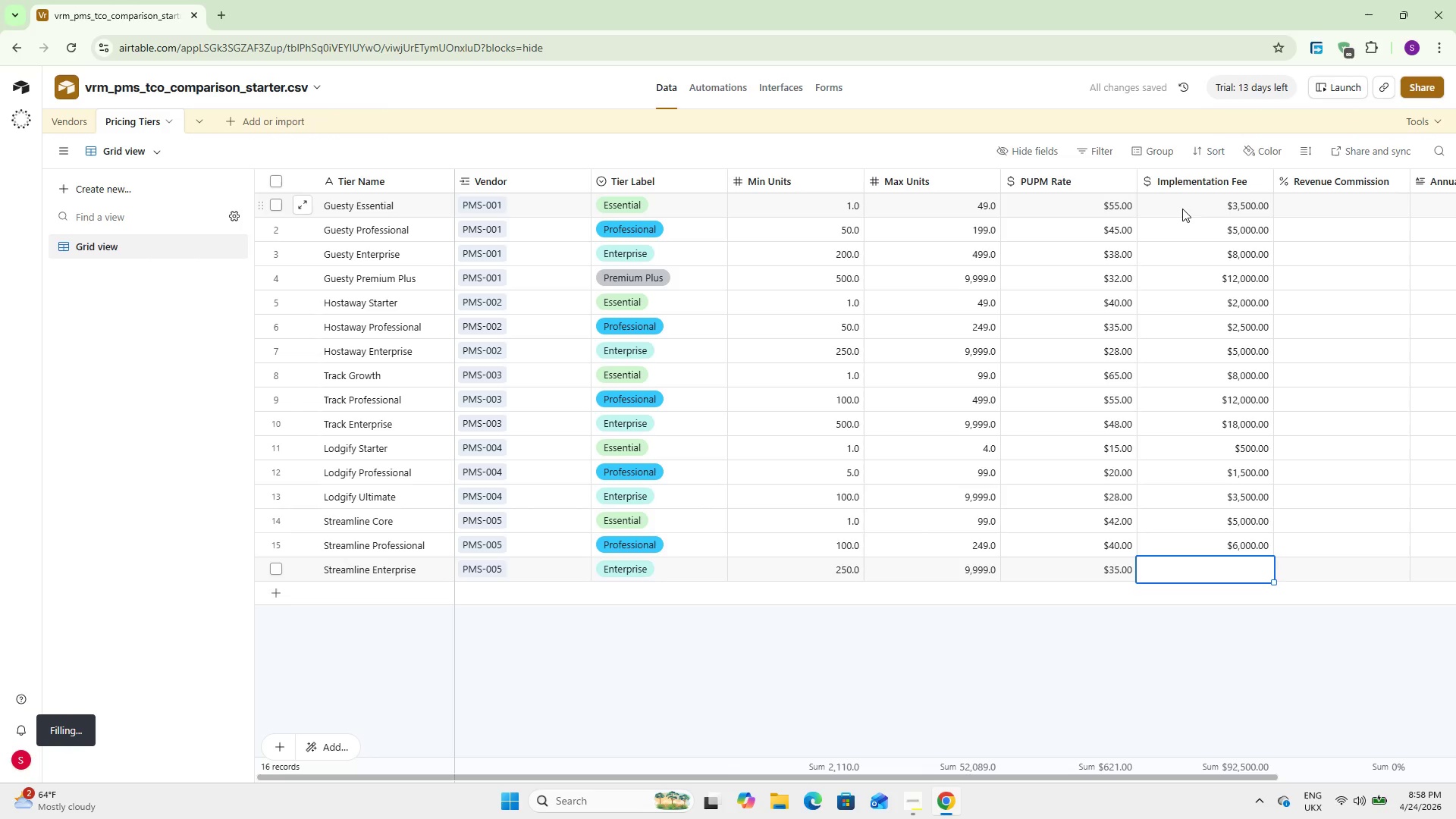 
key(Numpad9)
 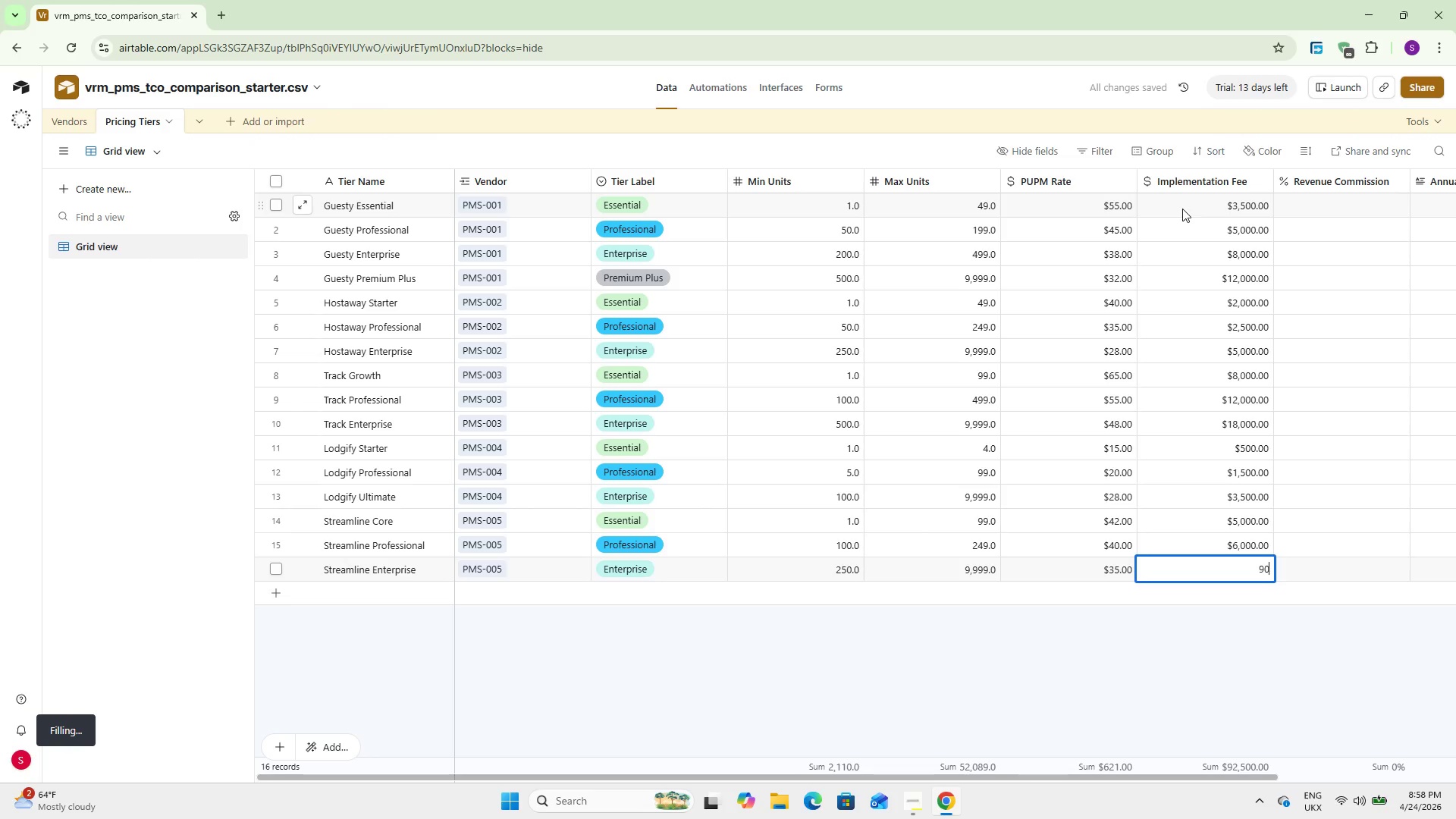 
key(Numpad0)
 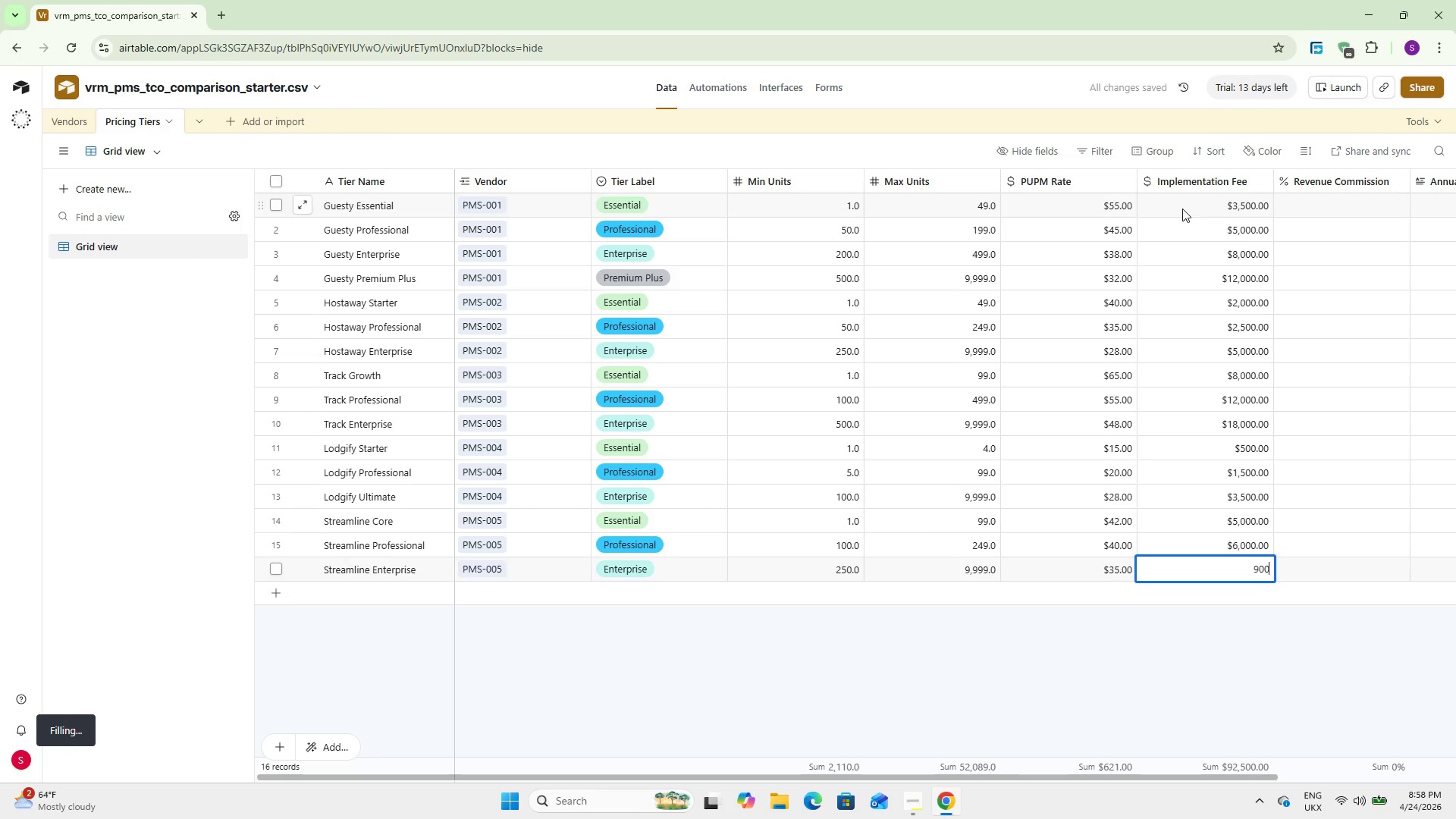 
key(Numpad0)
 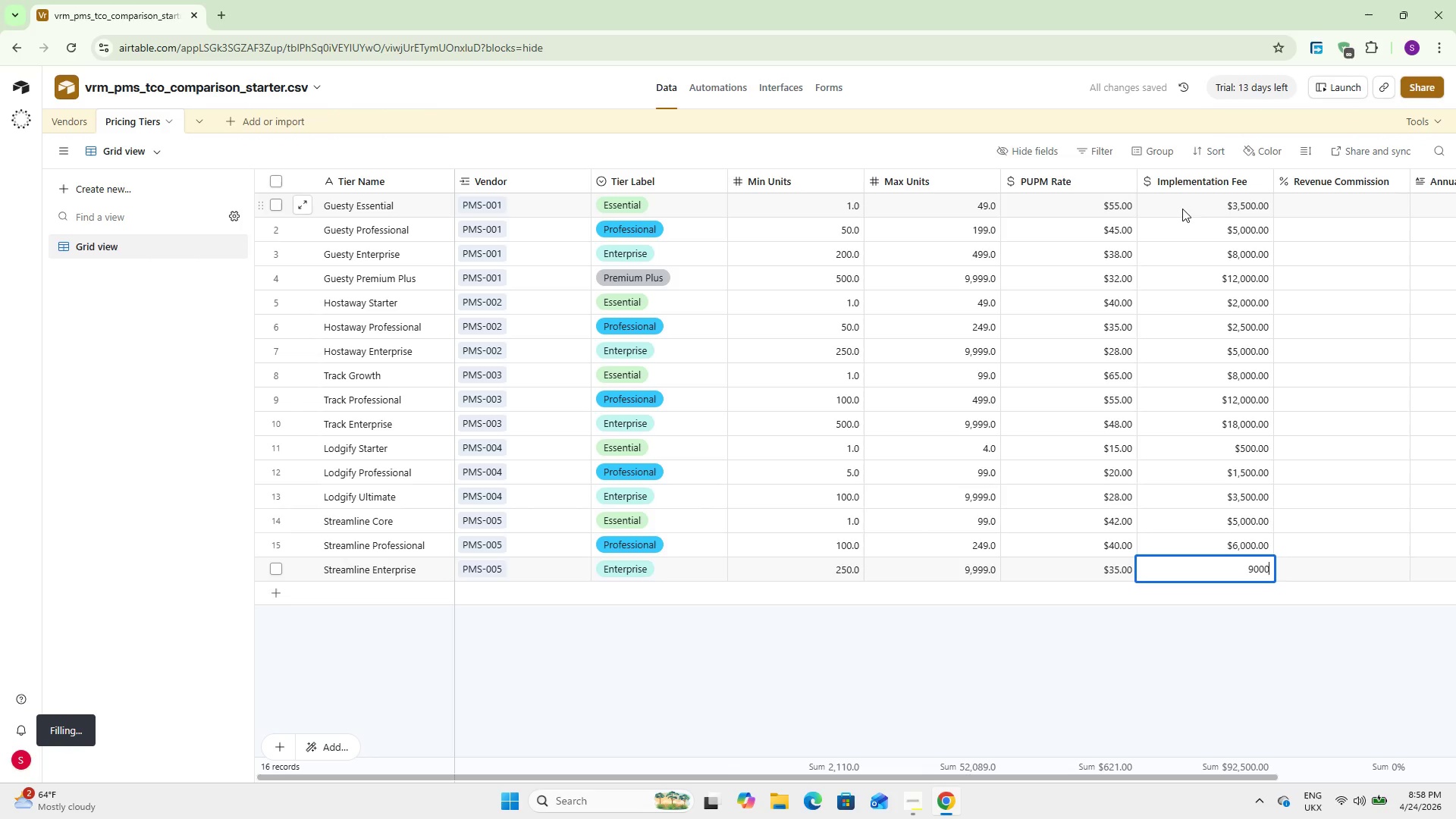 
key(Numpad0)
 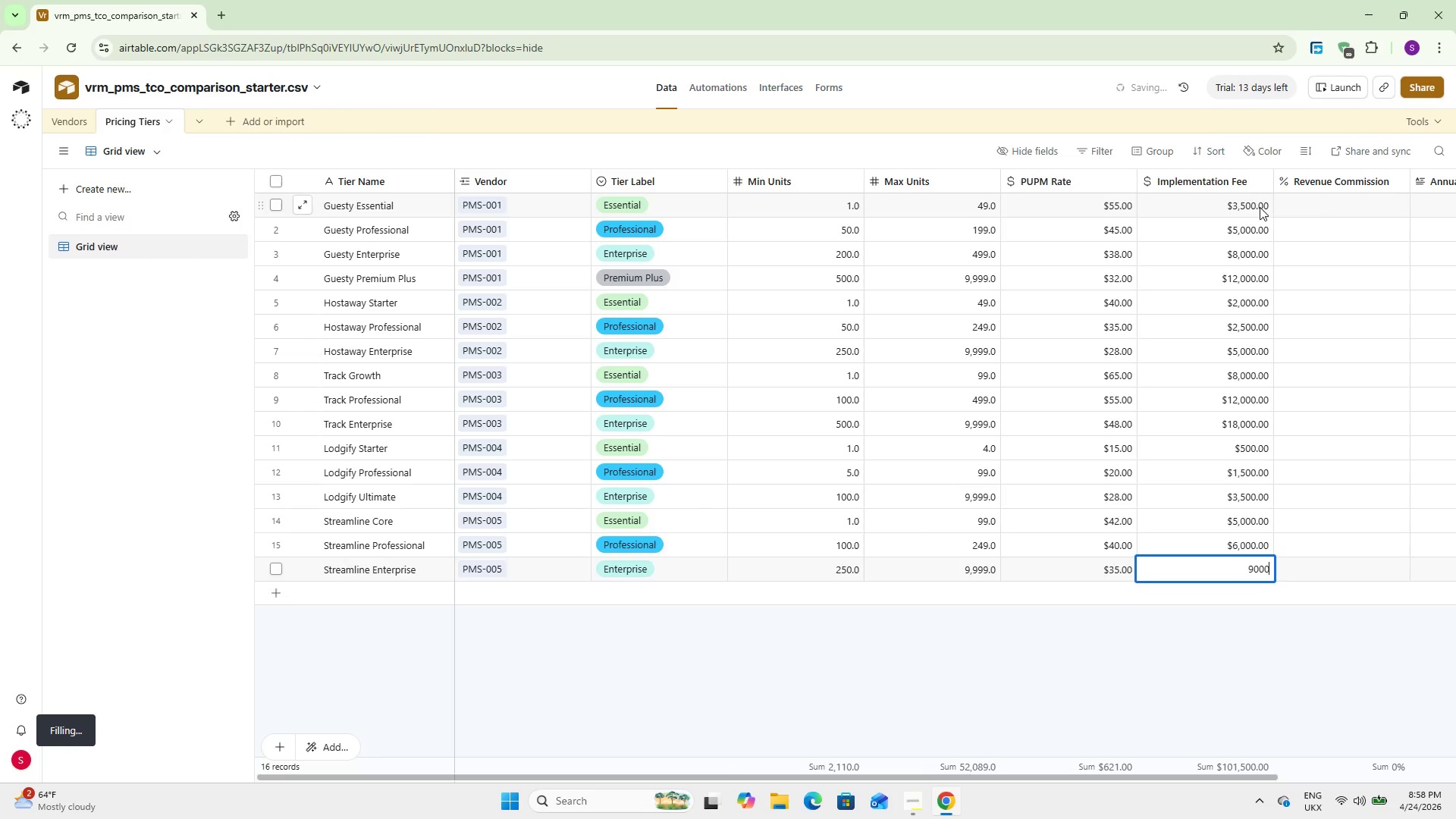 
double_click([1320, 205])
 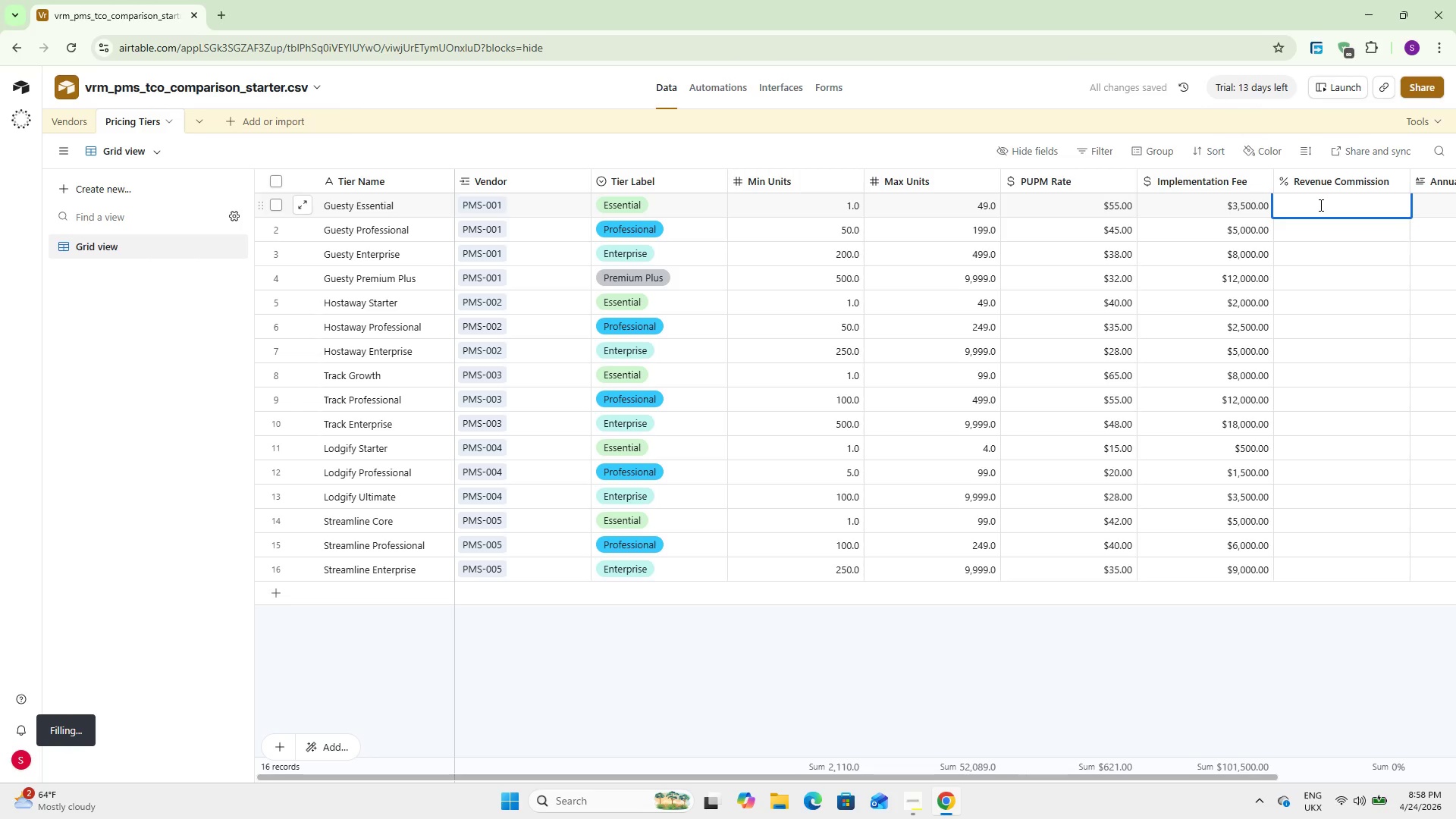 
key(Numpad0)
 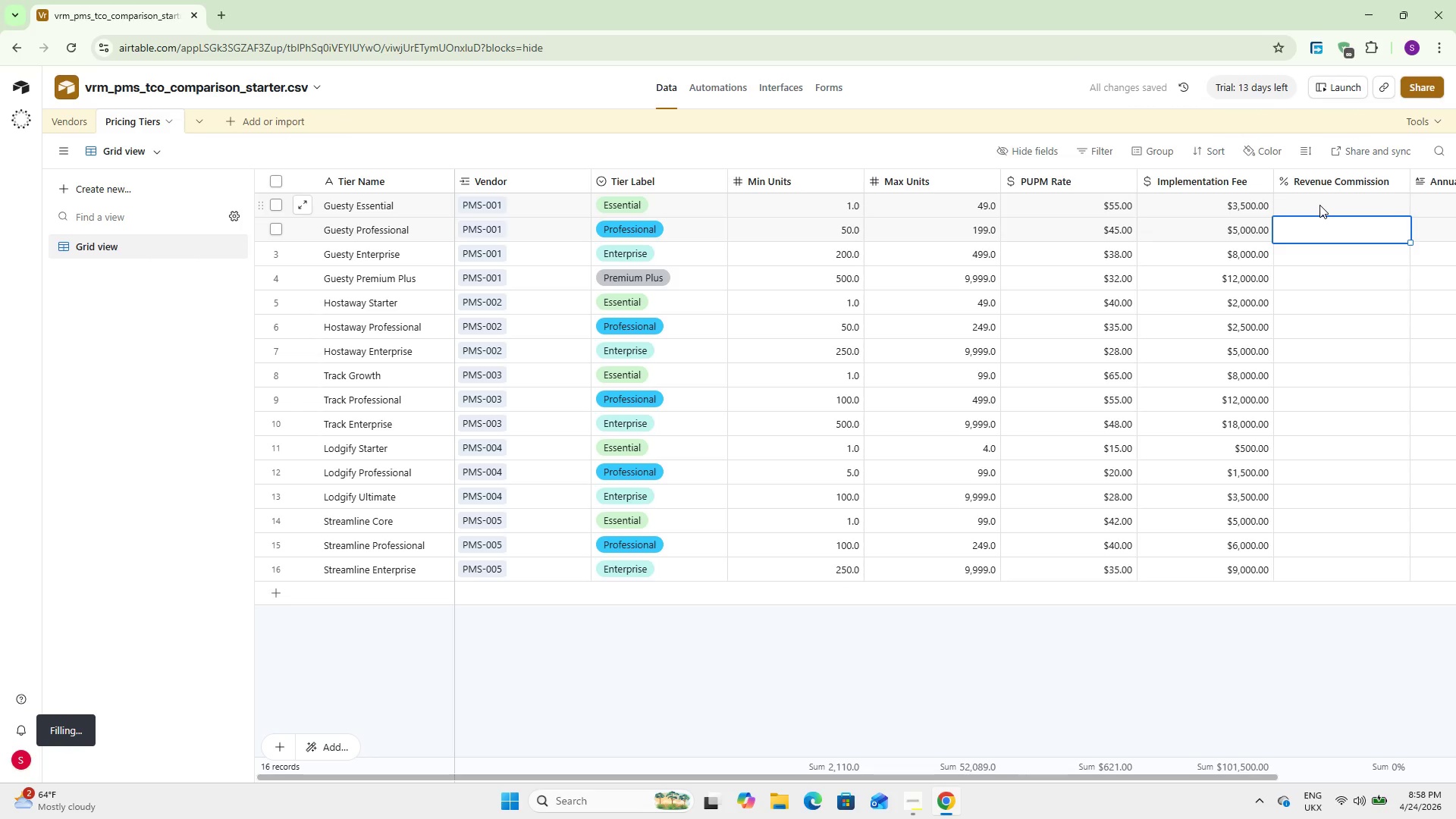 
key(NumpadEnter)
 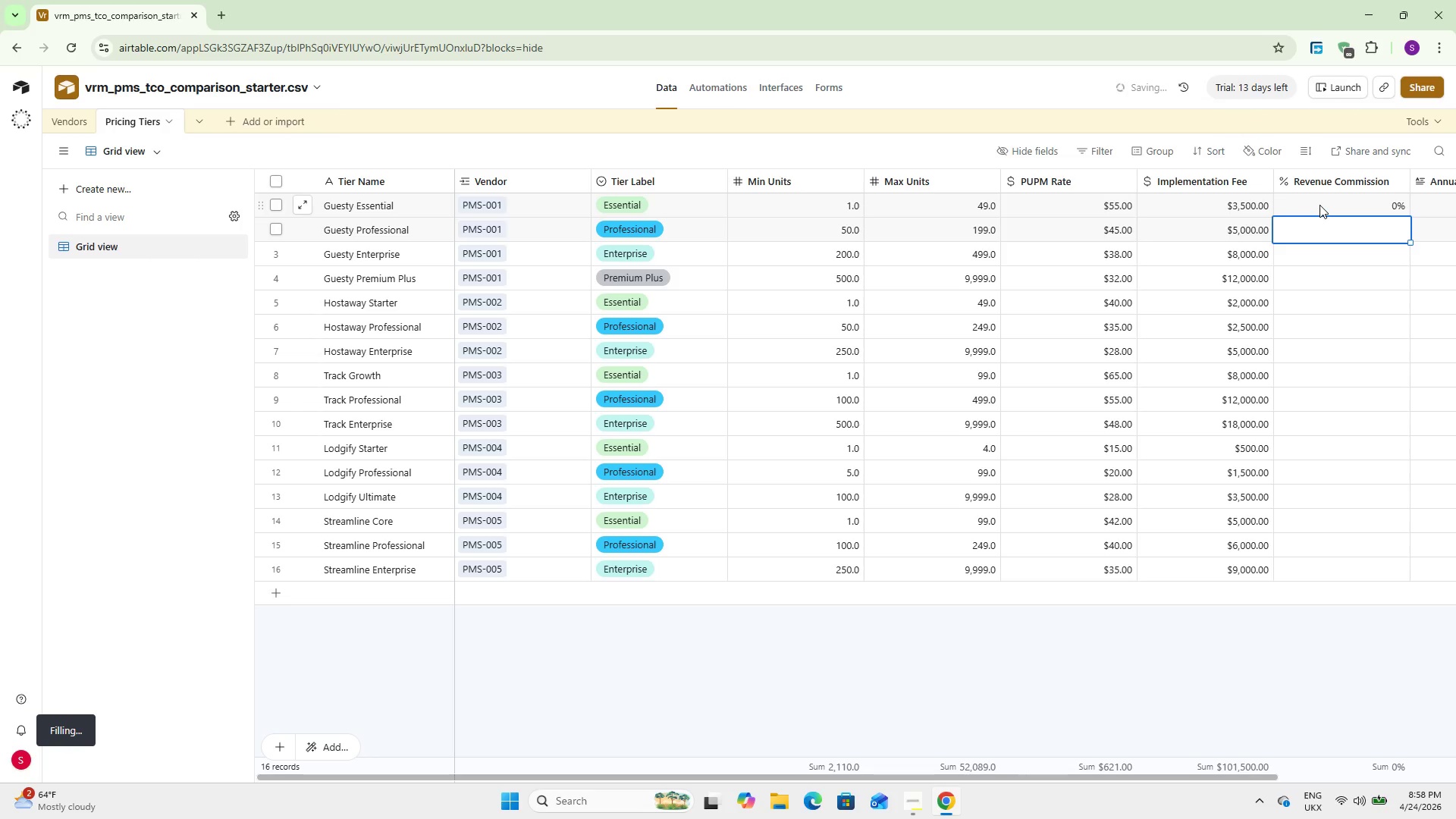 
key(Numpad0)
 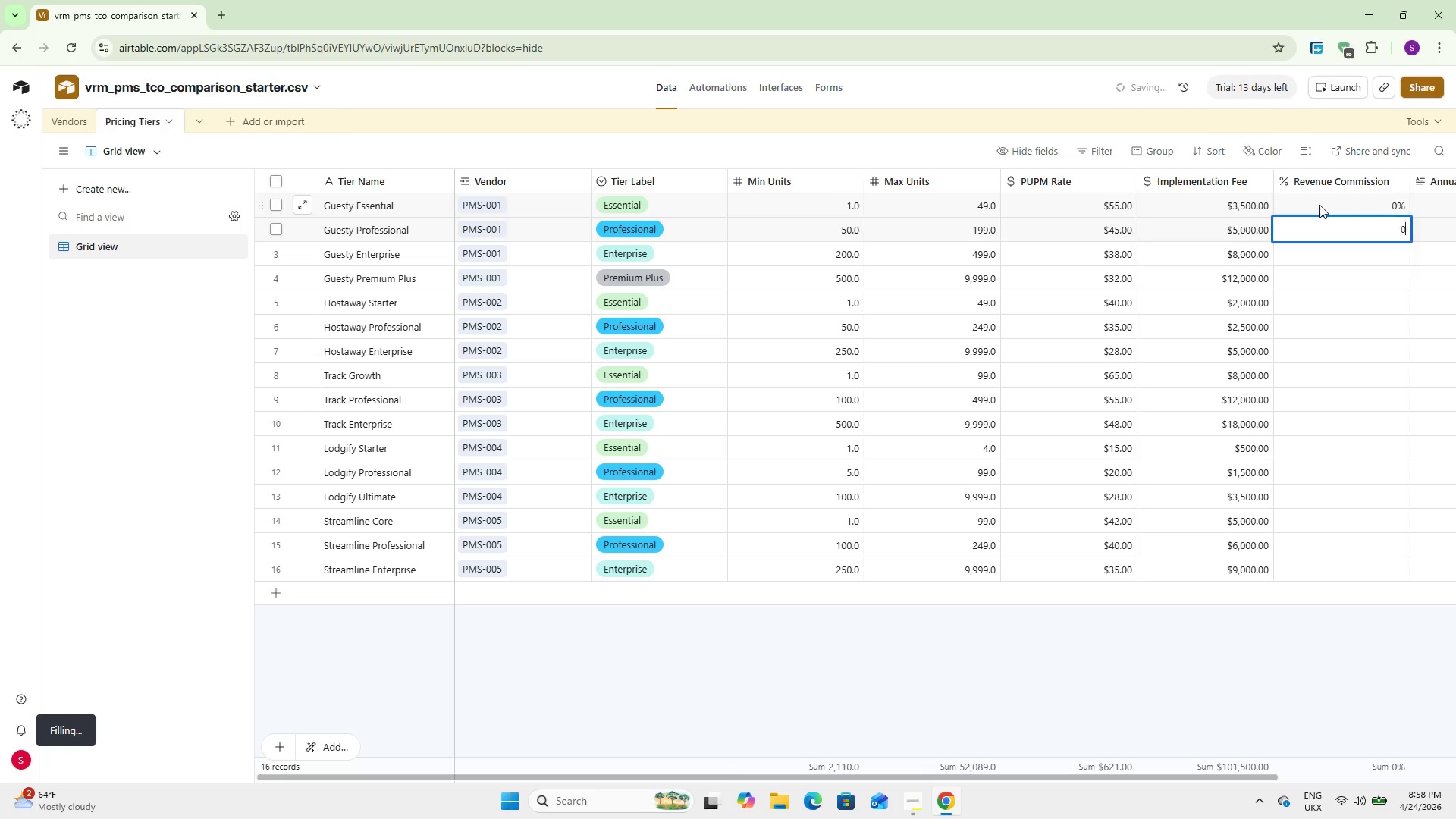 
key(NumpadEnter)
 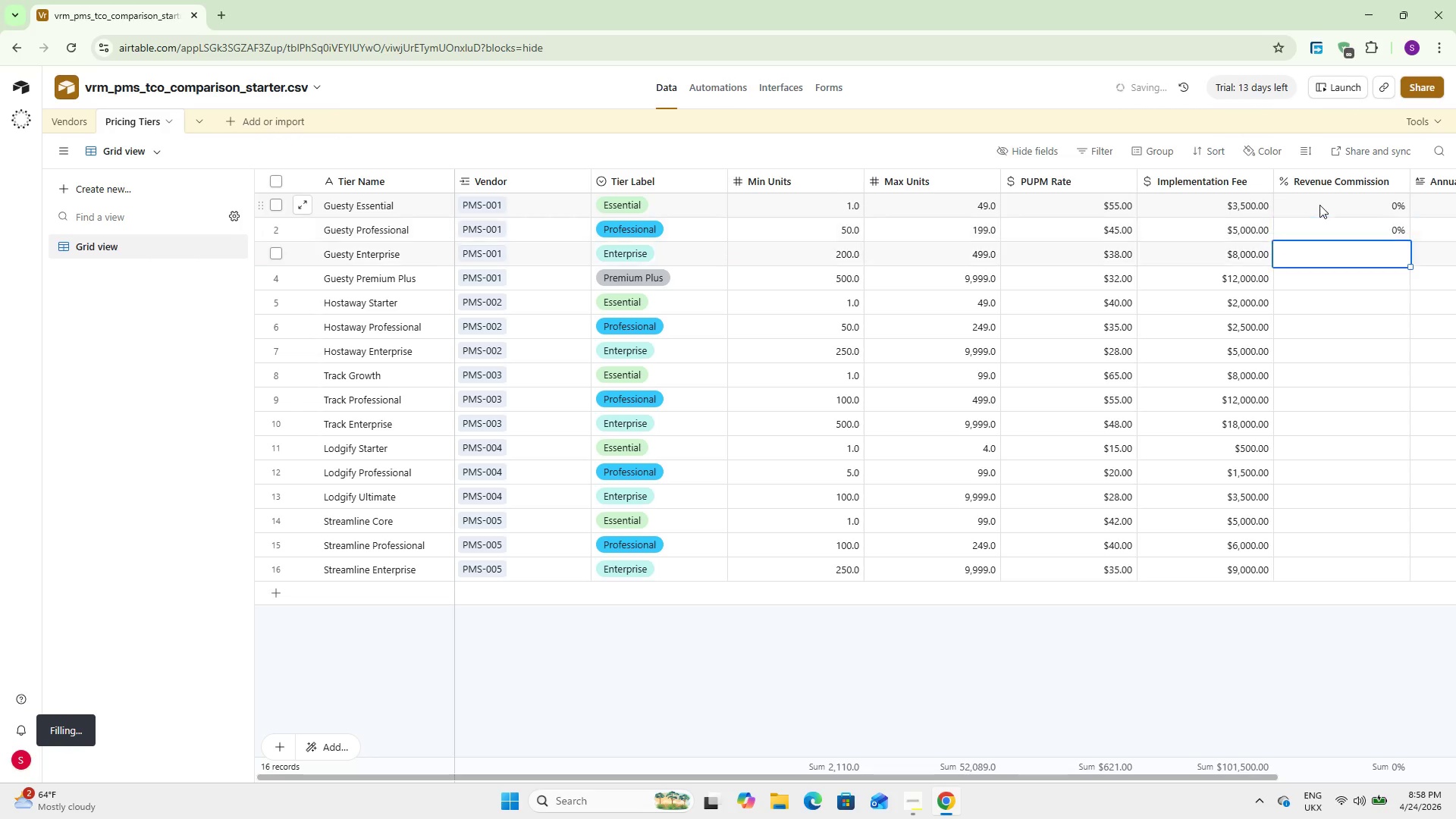 
key(Numpad0)
 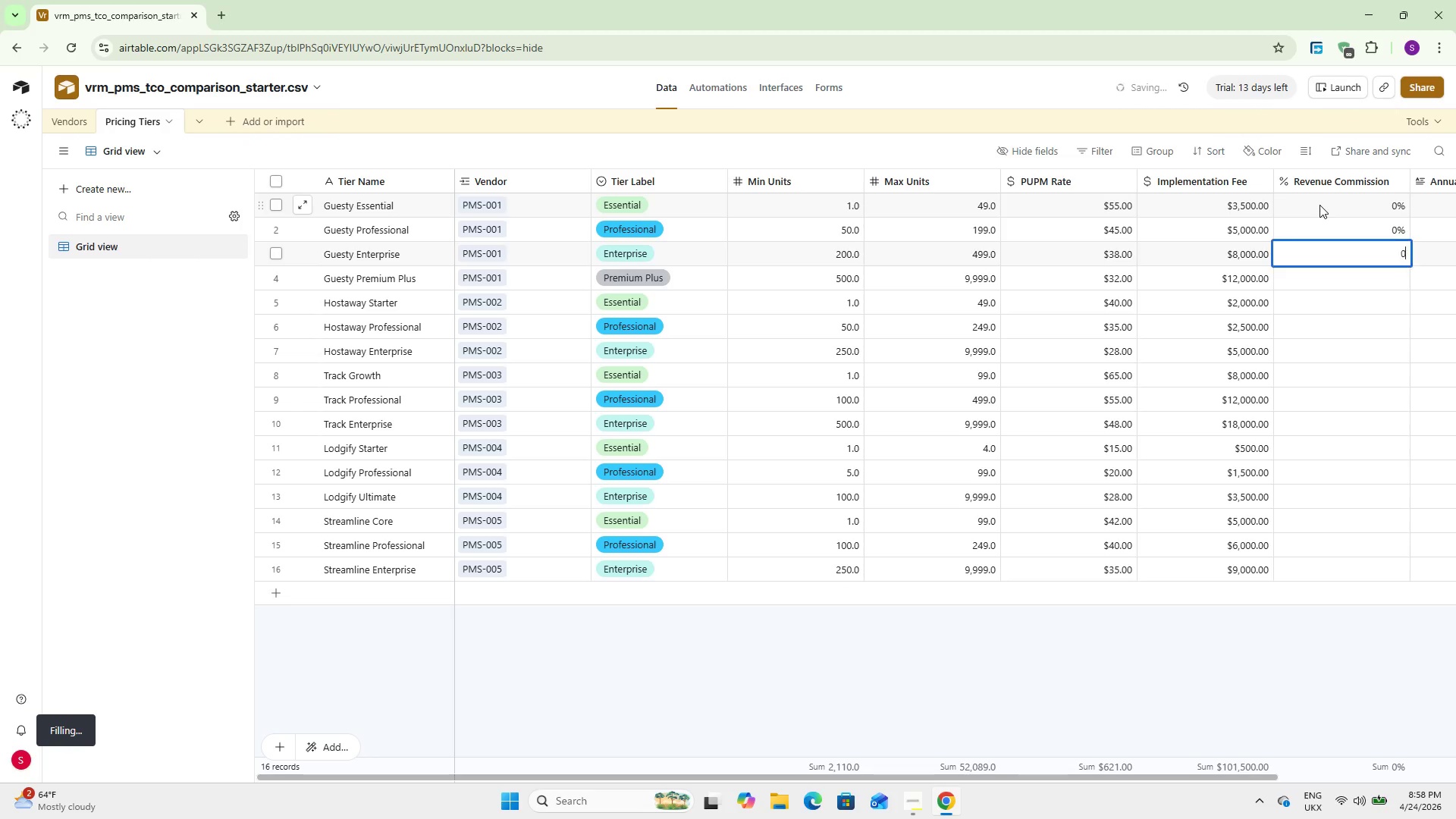 
key(NumpadEnter)
 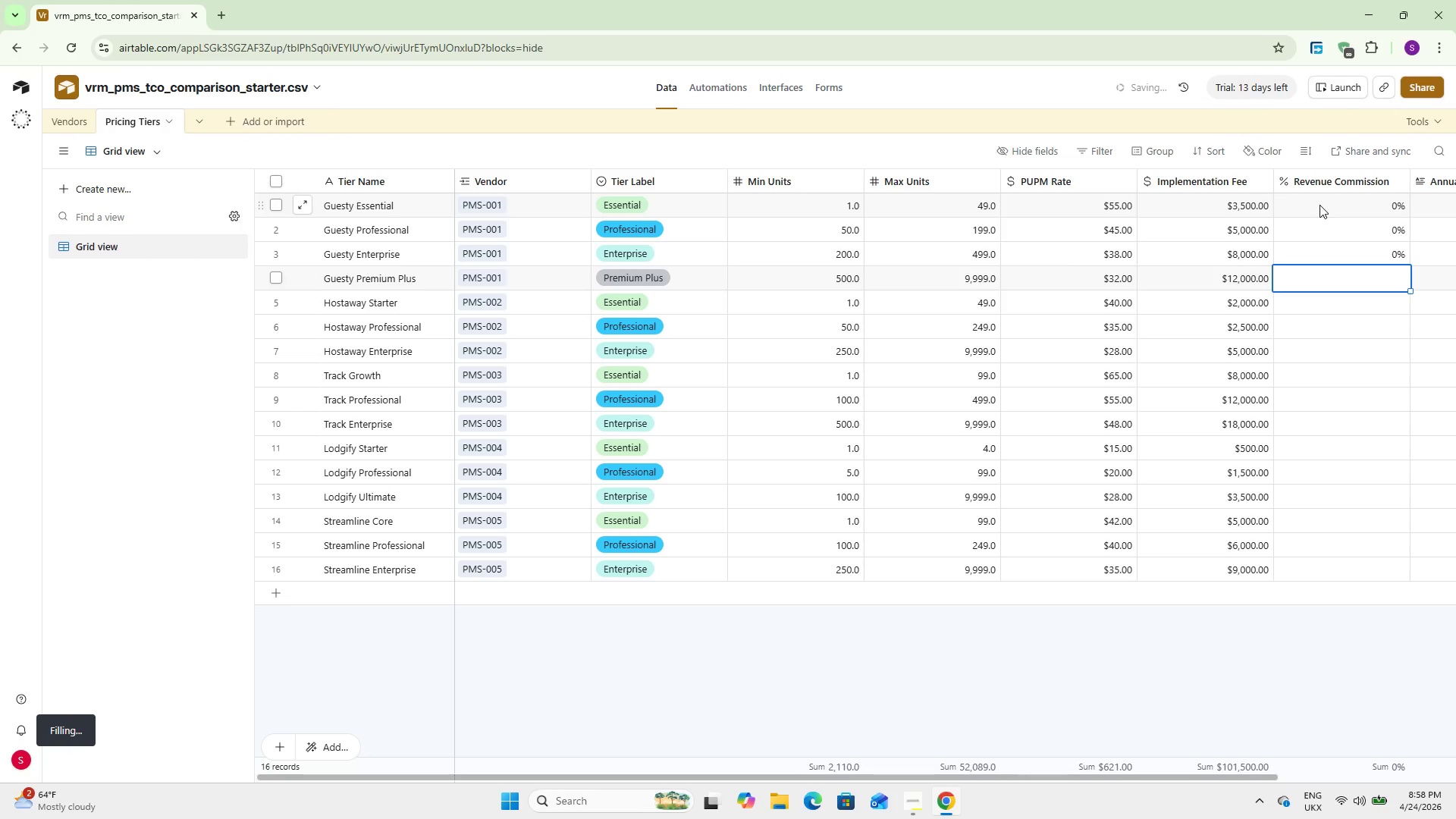 
key(Numpad0)
 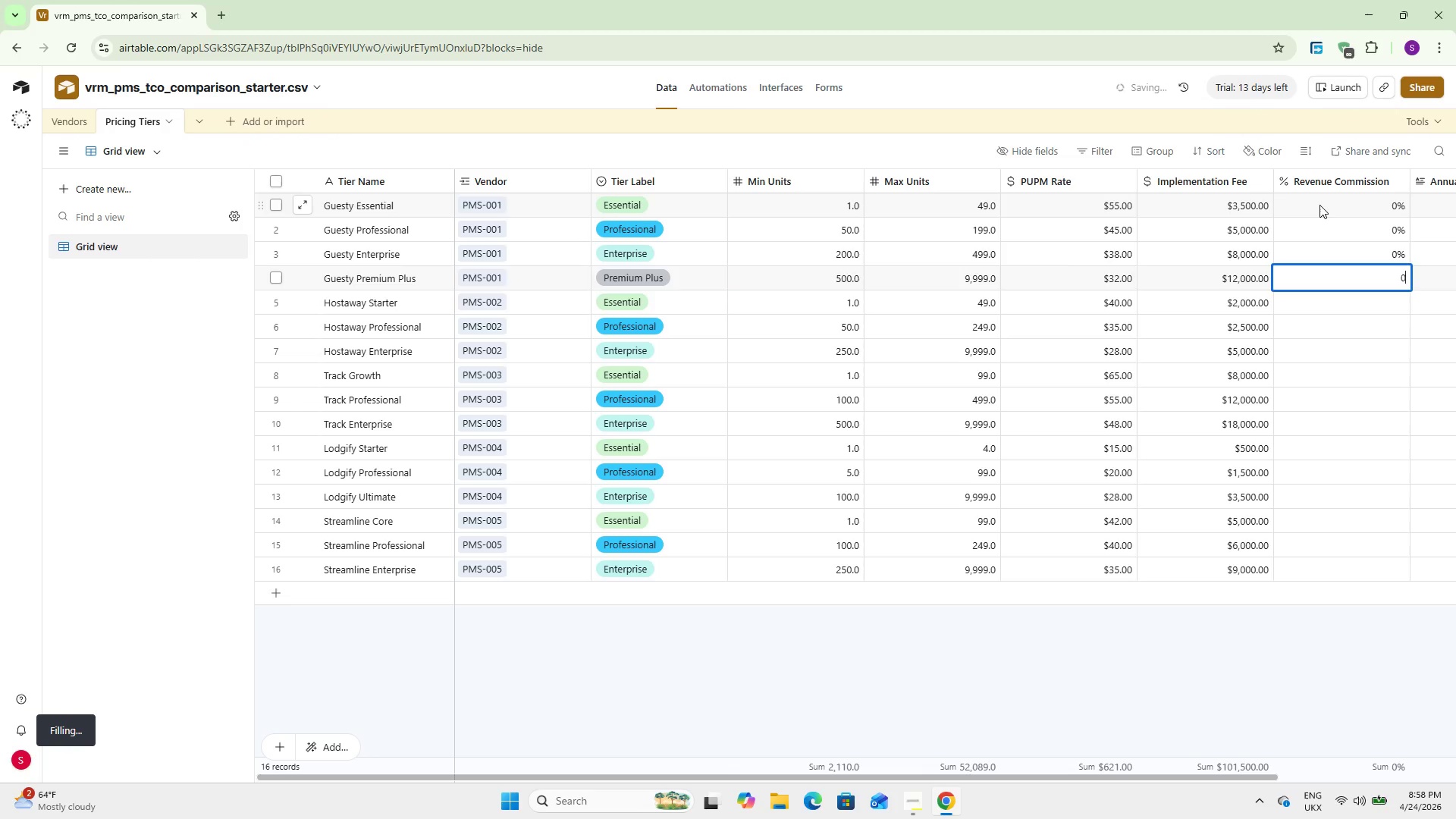 
key(NumpadEnter)
 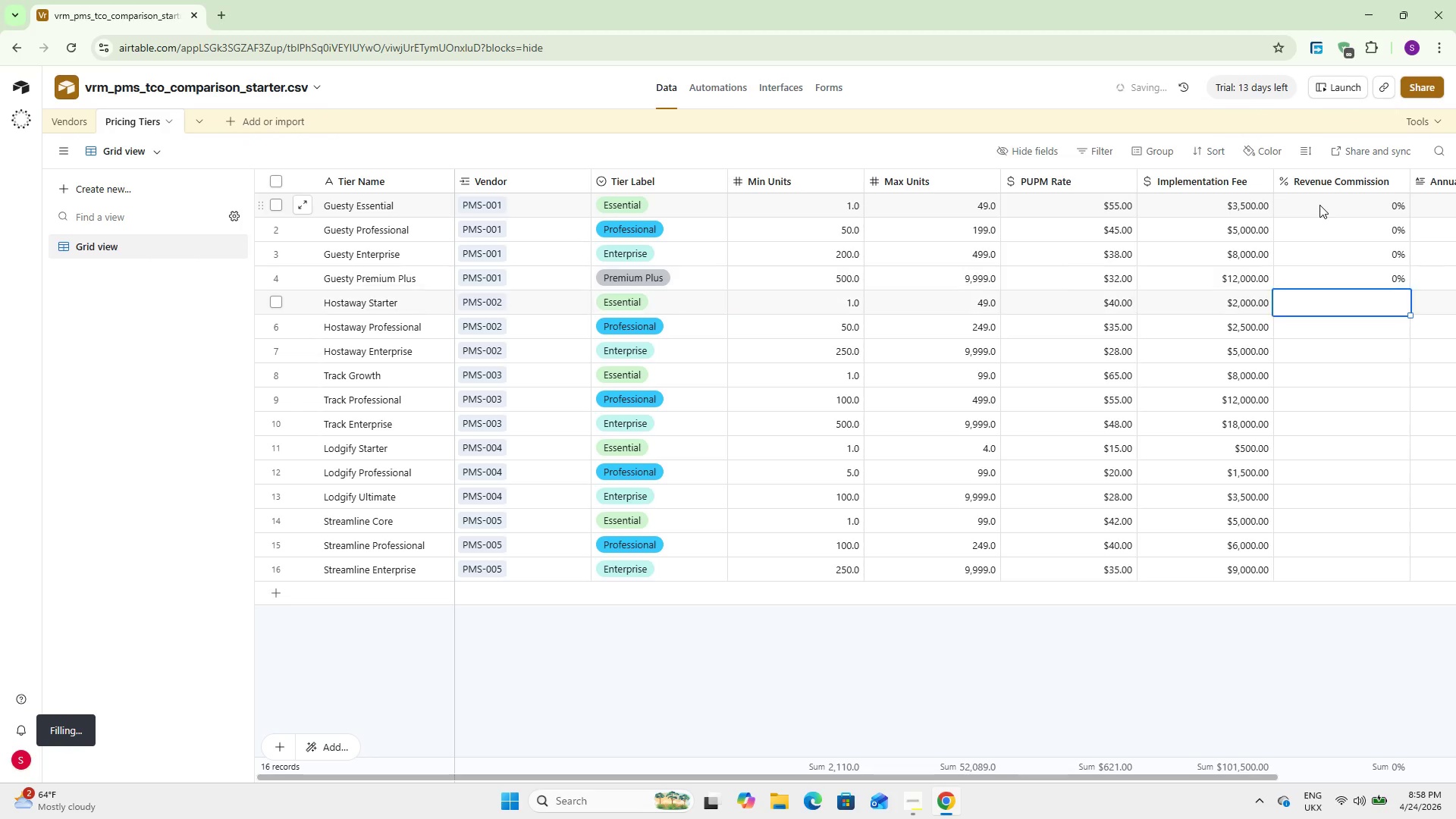 
key(Numpad0)
 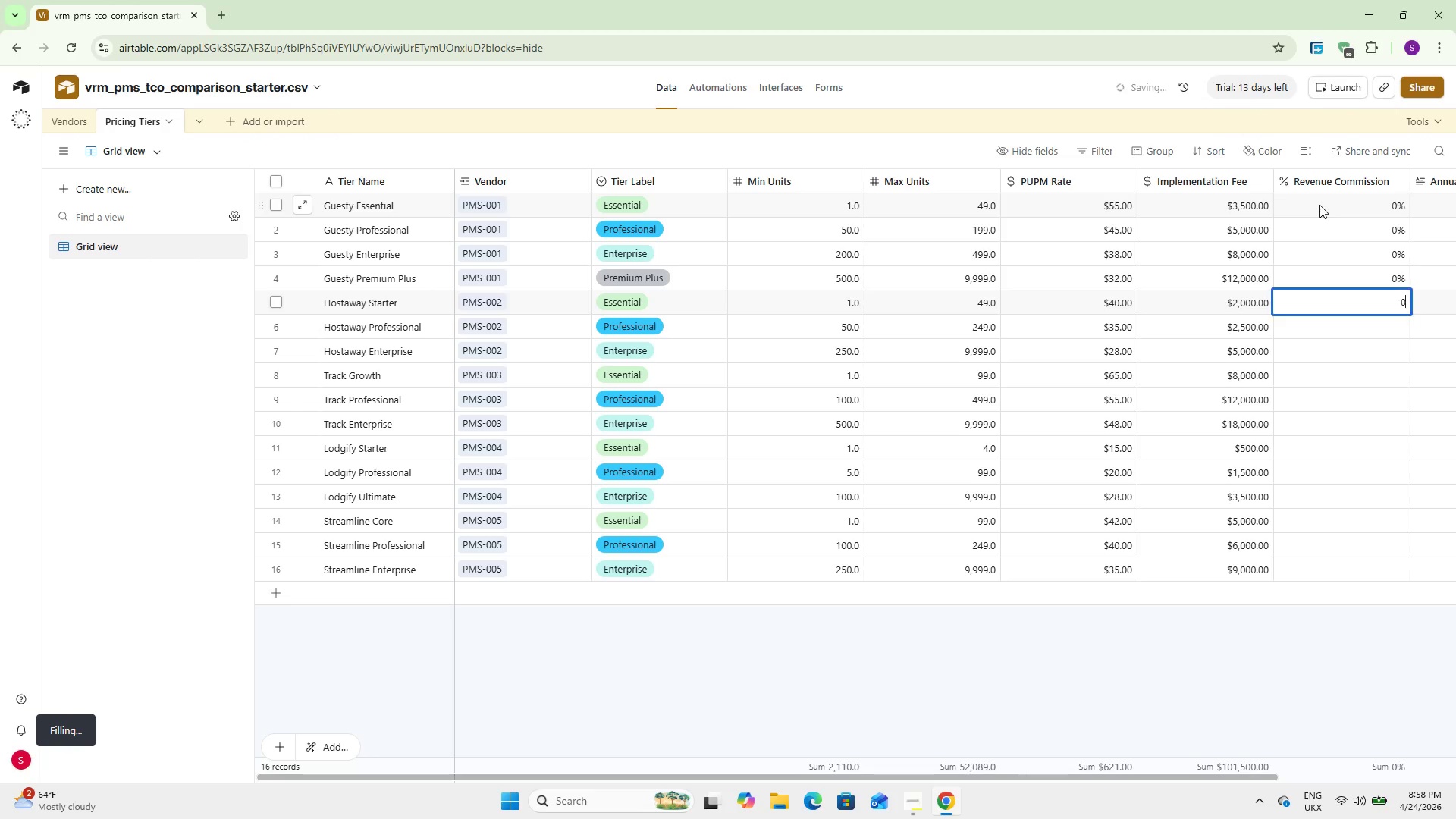 
key(NumpadEnter)
 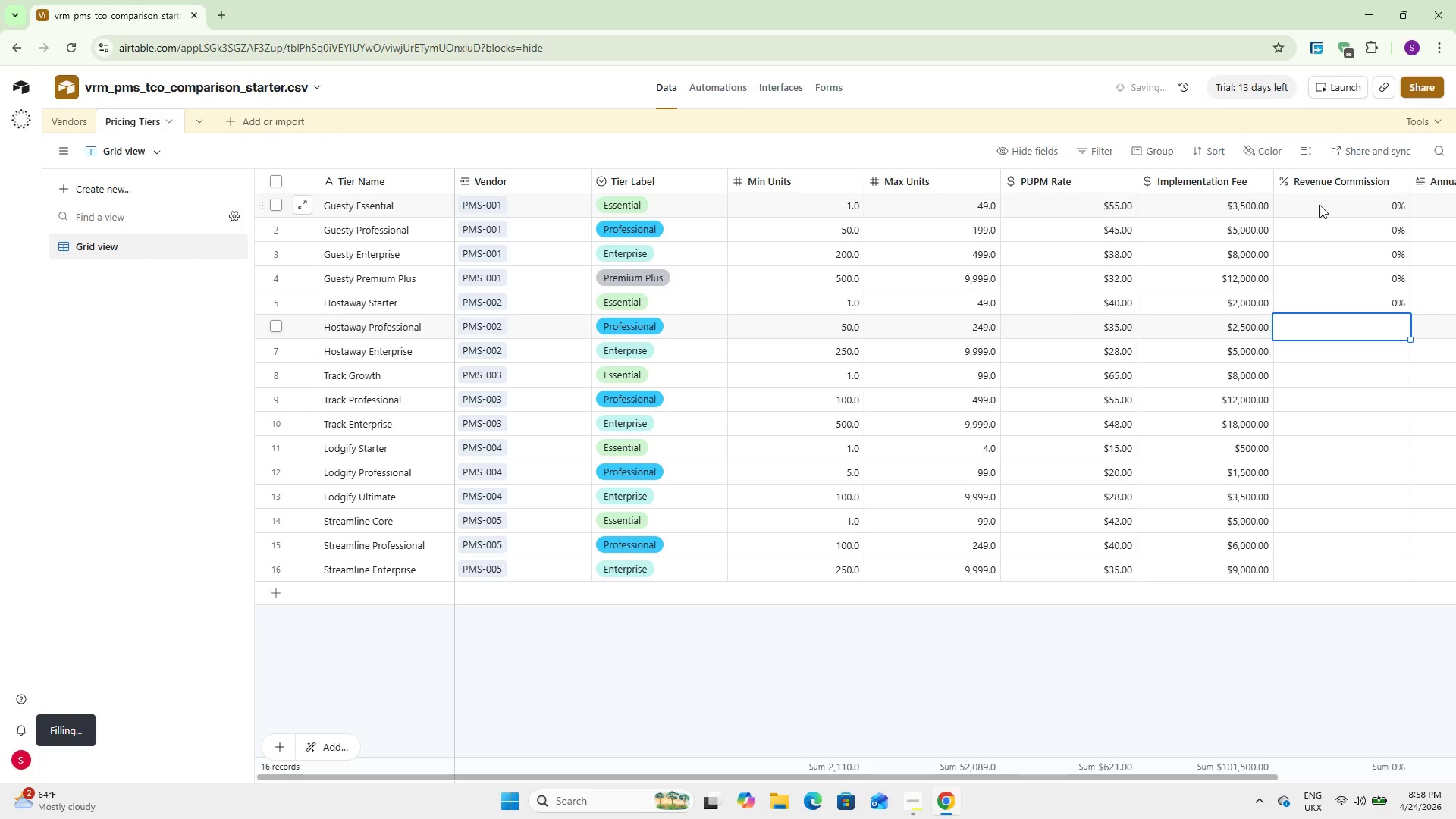 
key(Numpad0)
 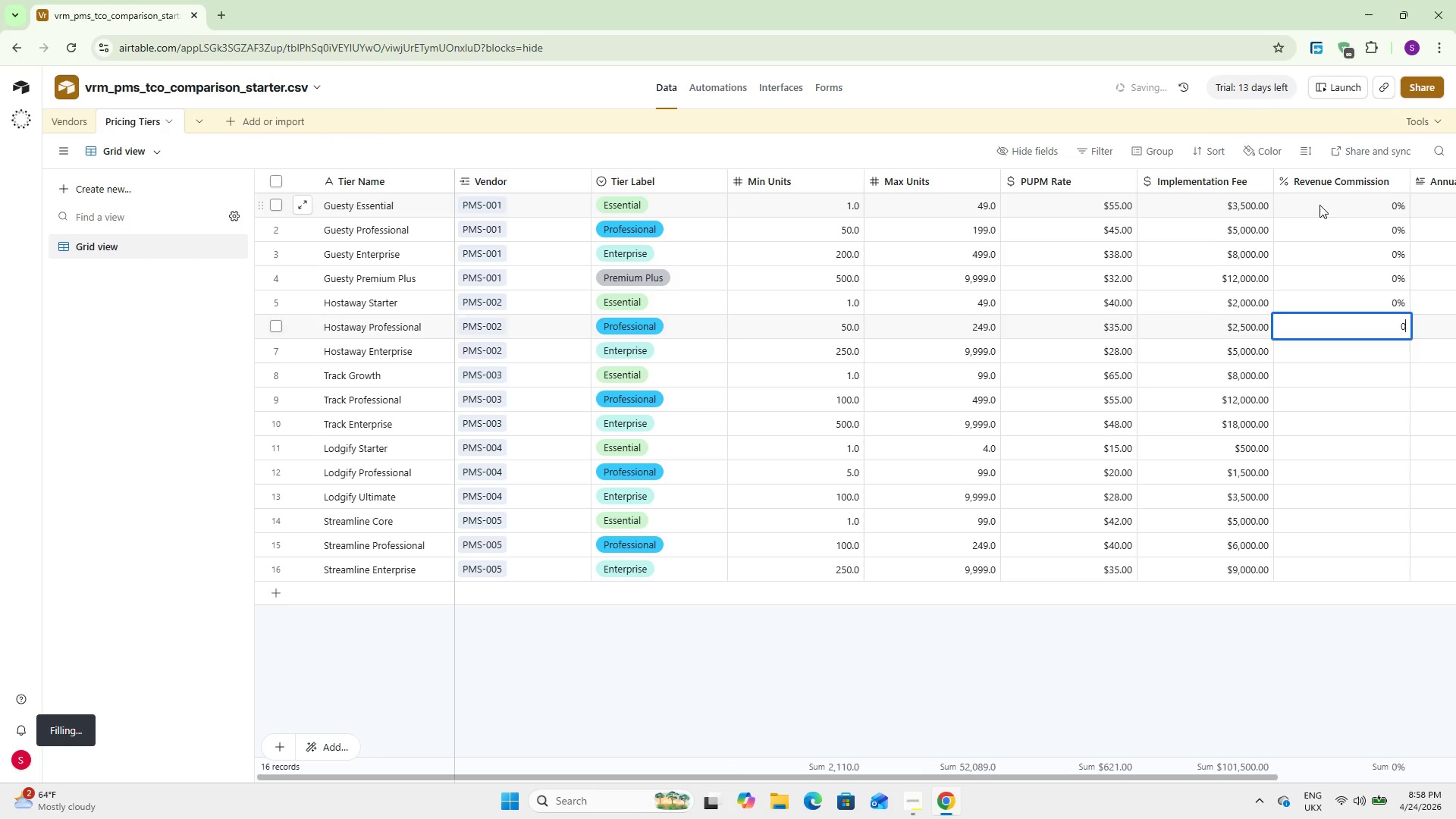 
key(NumpadEnter)
 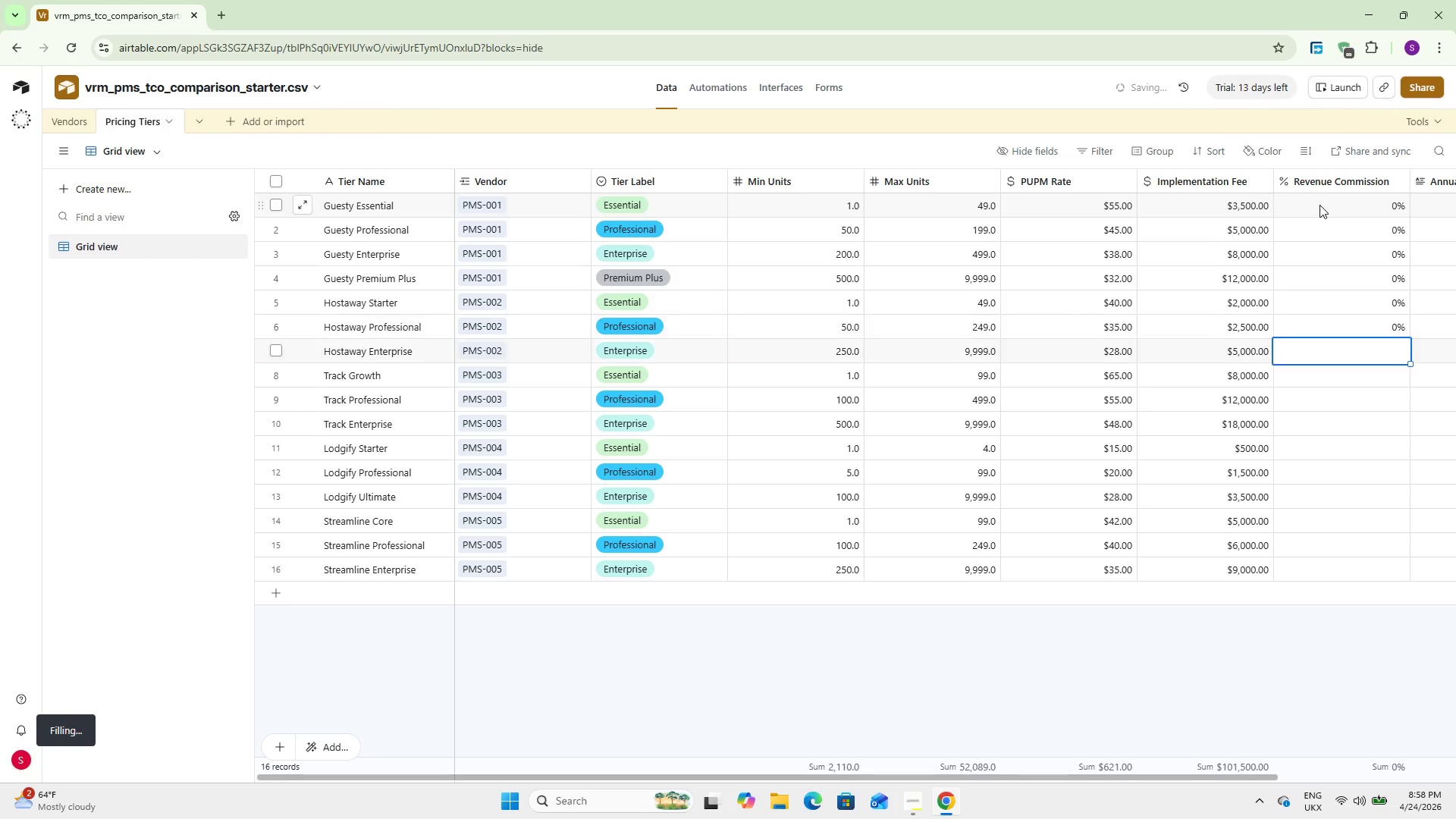 
key(Numpad0)
 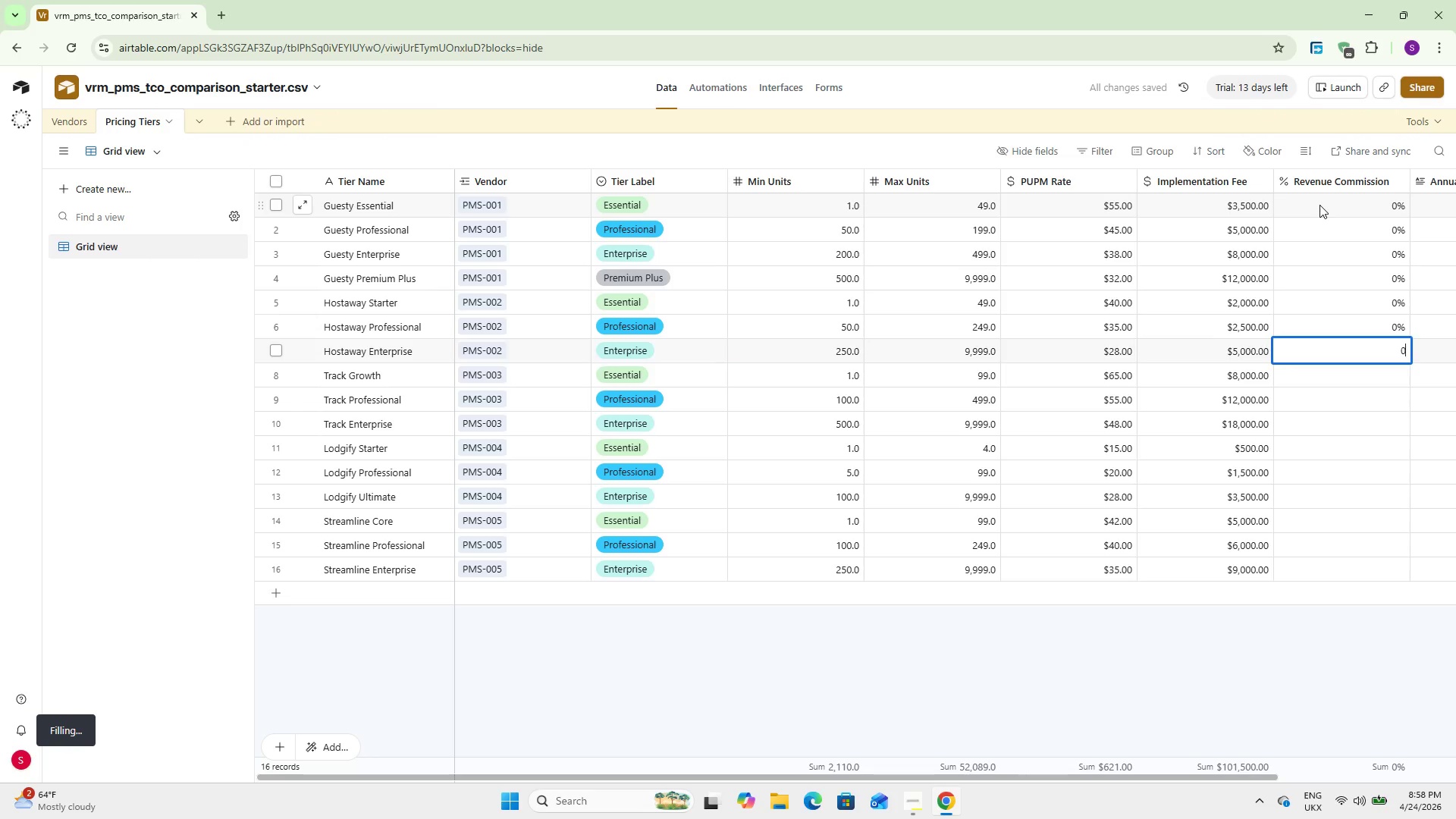 
key(NumpadEnter)
 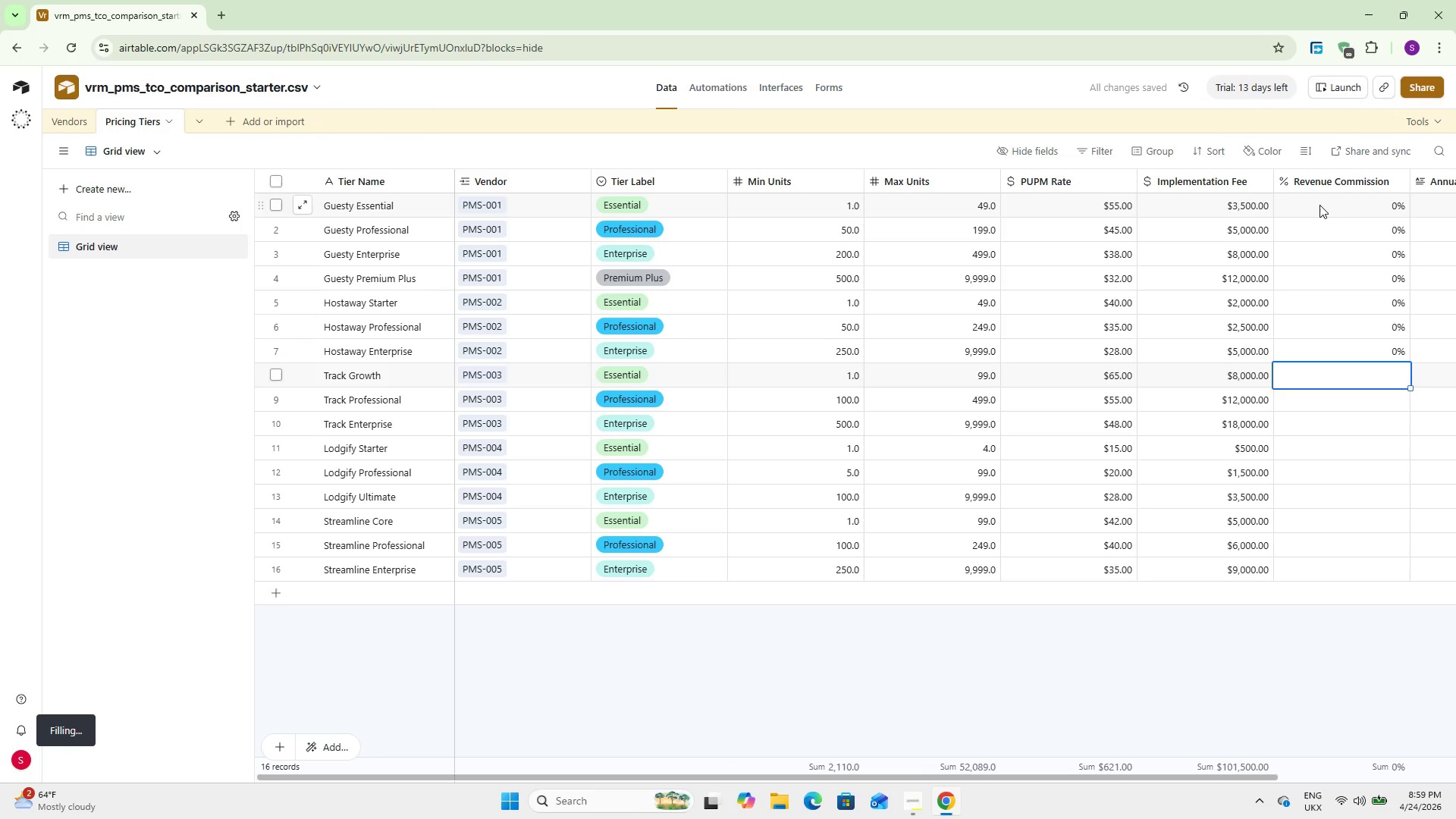 
key(Numpad0)
 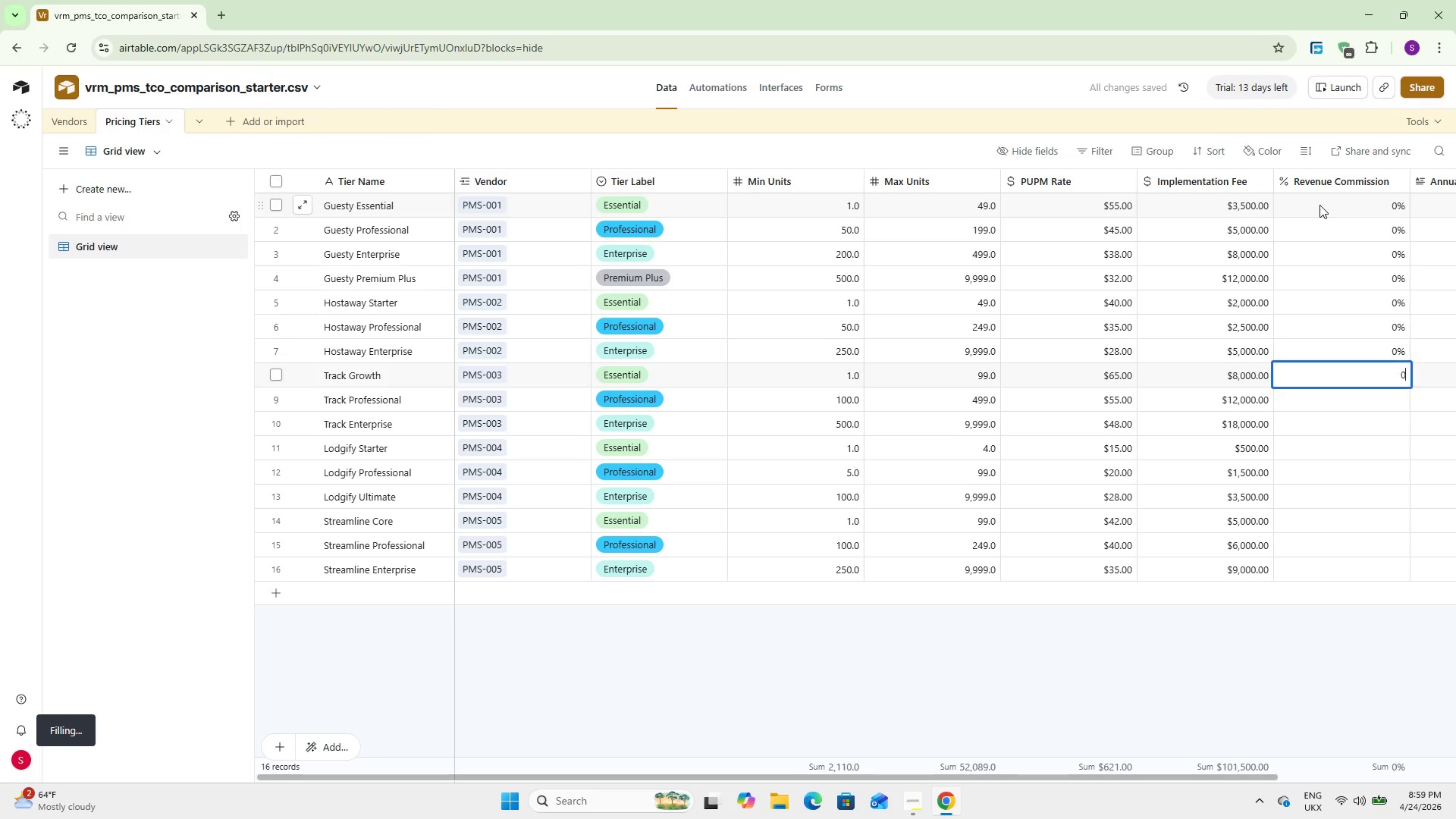 
key(NumpadEnter)
 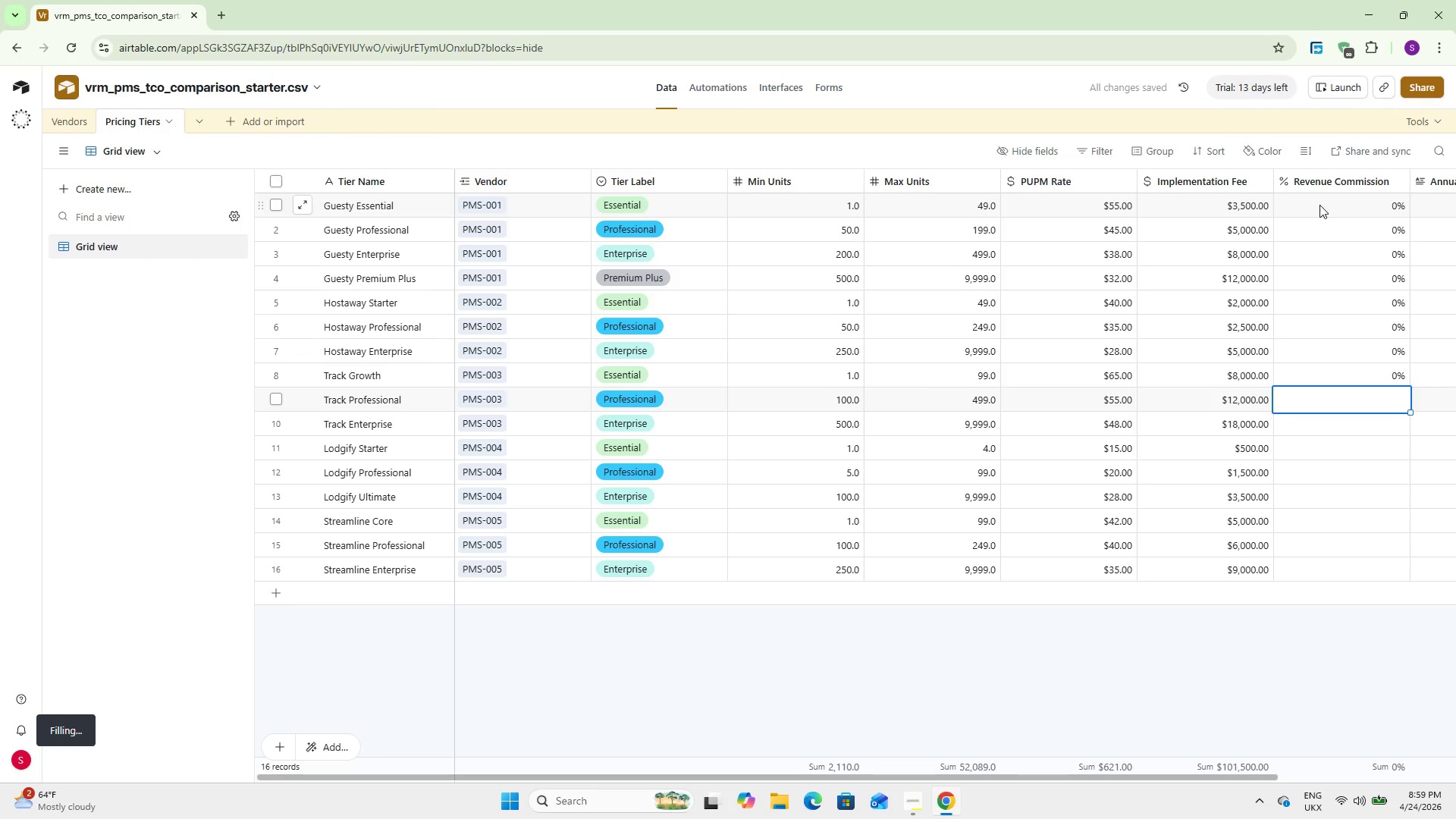 
key(Numpad0)
 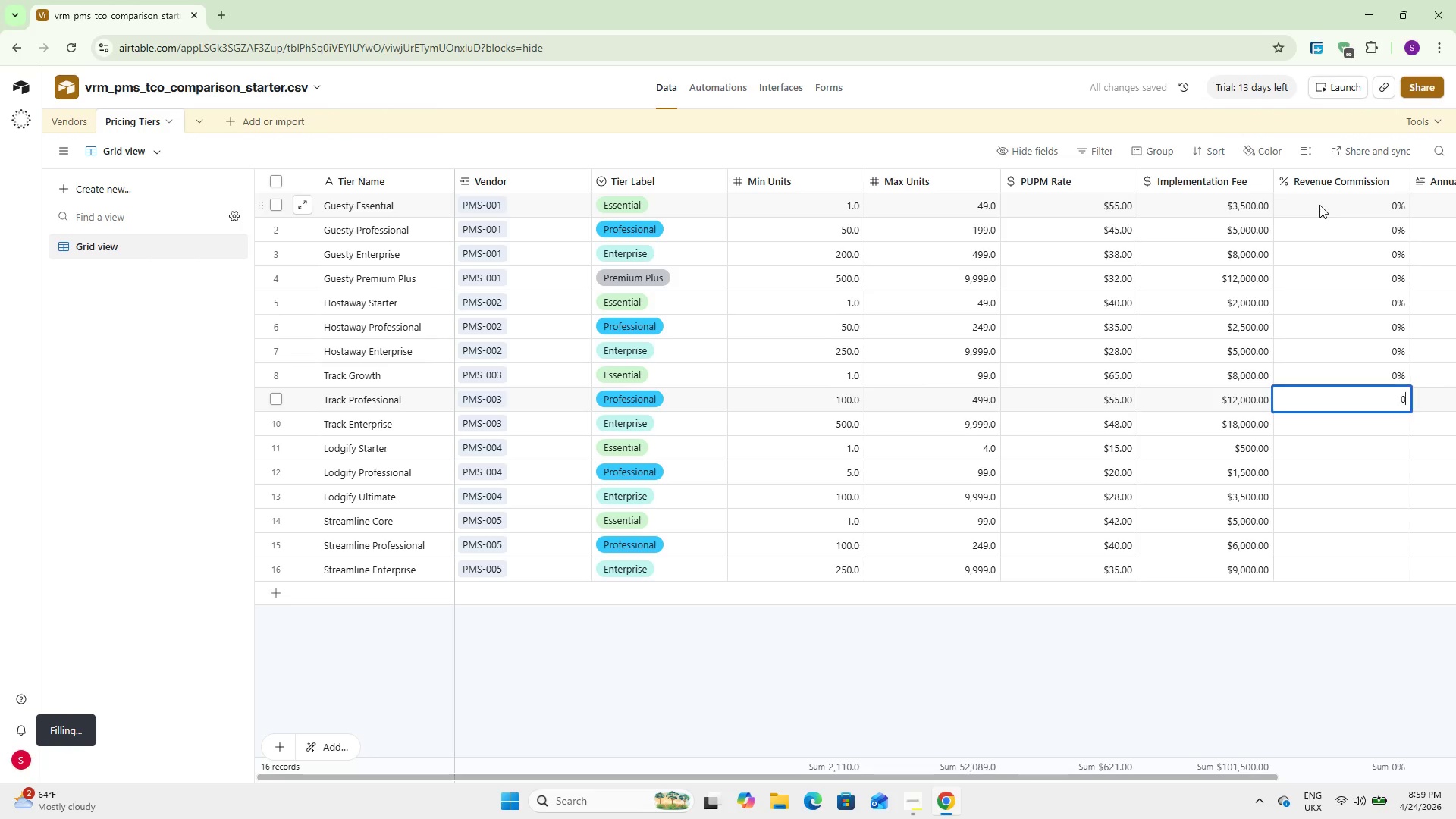 
key(NumpadEnter)
 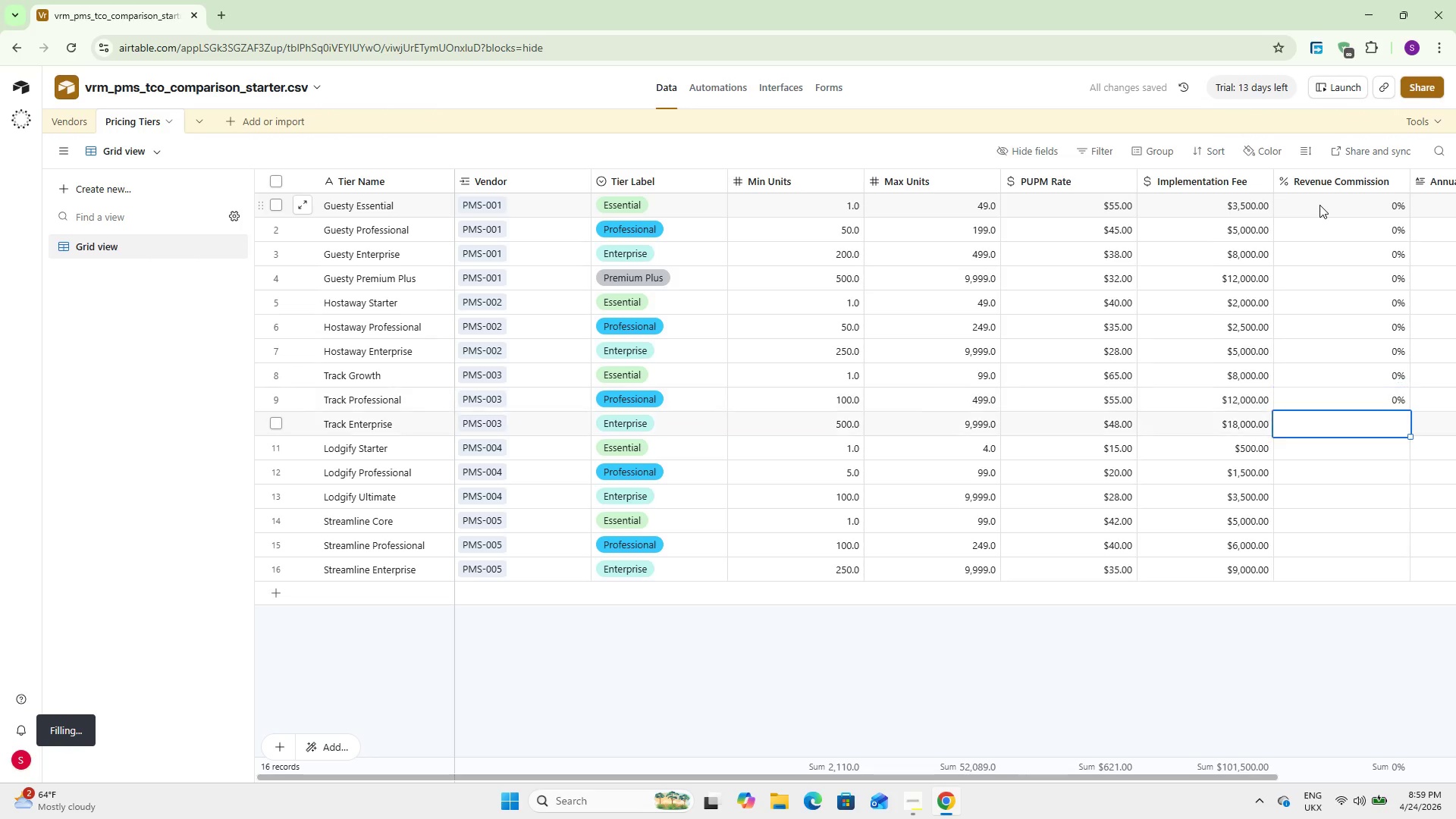 
key(Numpad0)
 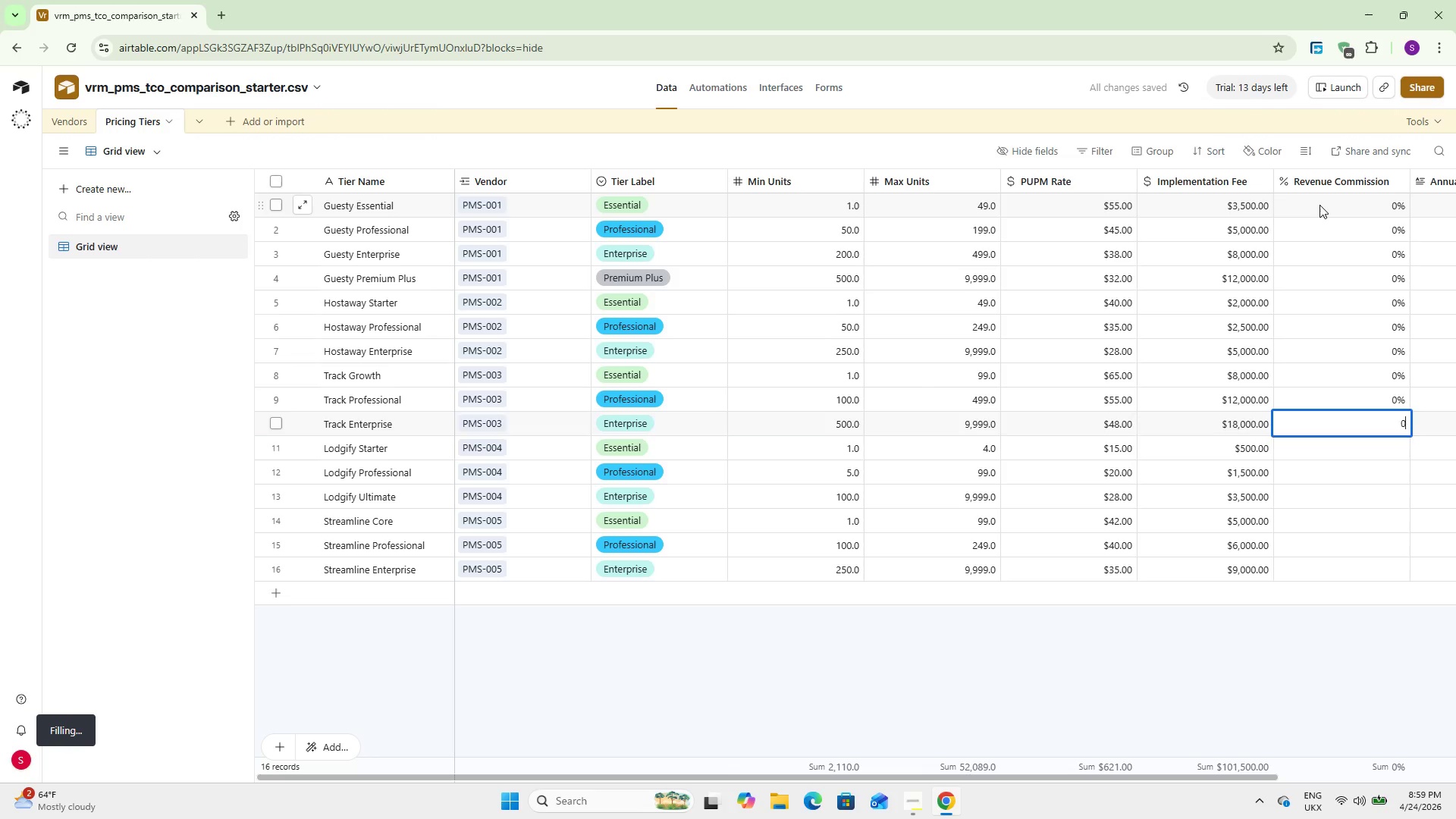 
key(NumpadEnter)
 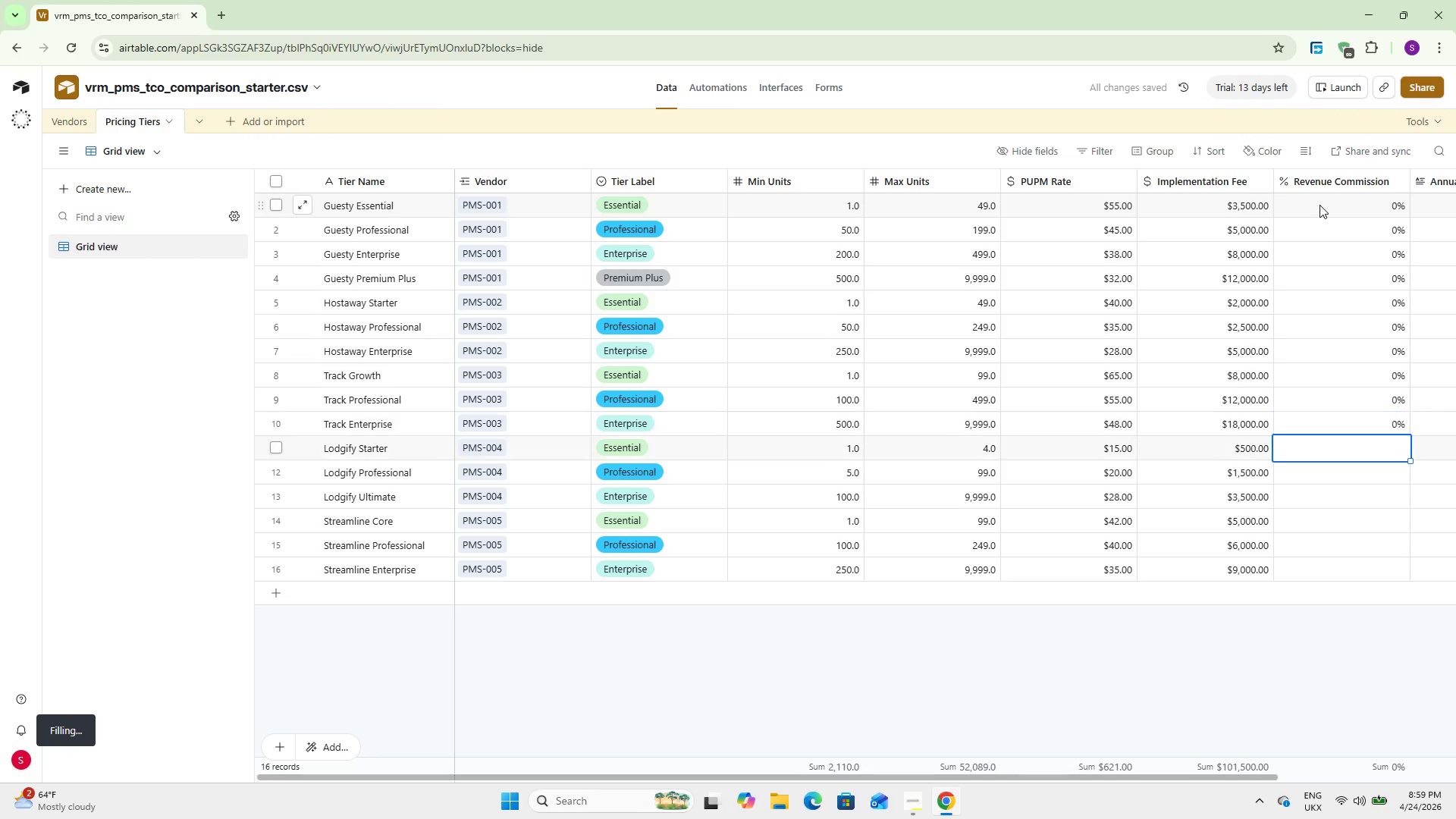 
key(Numpad0)
 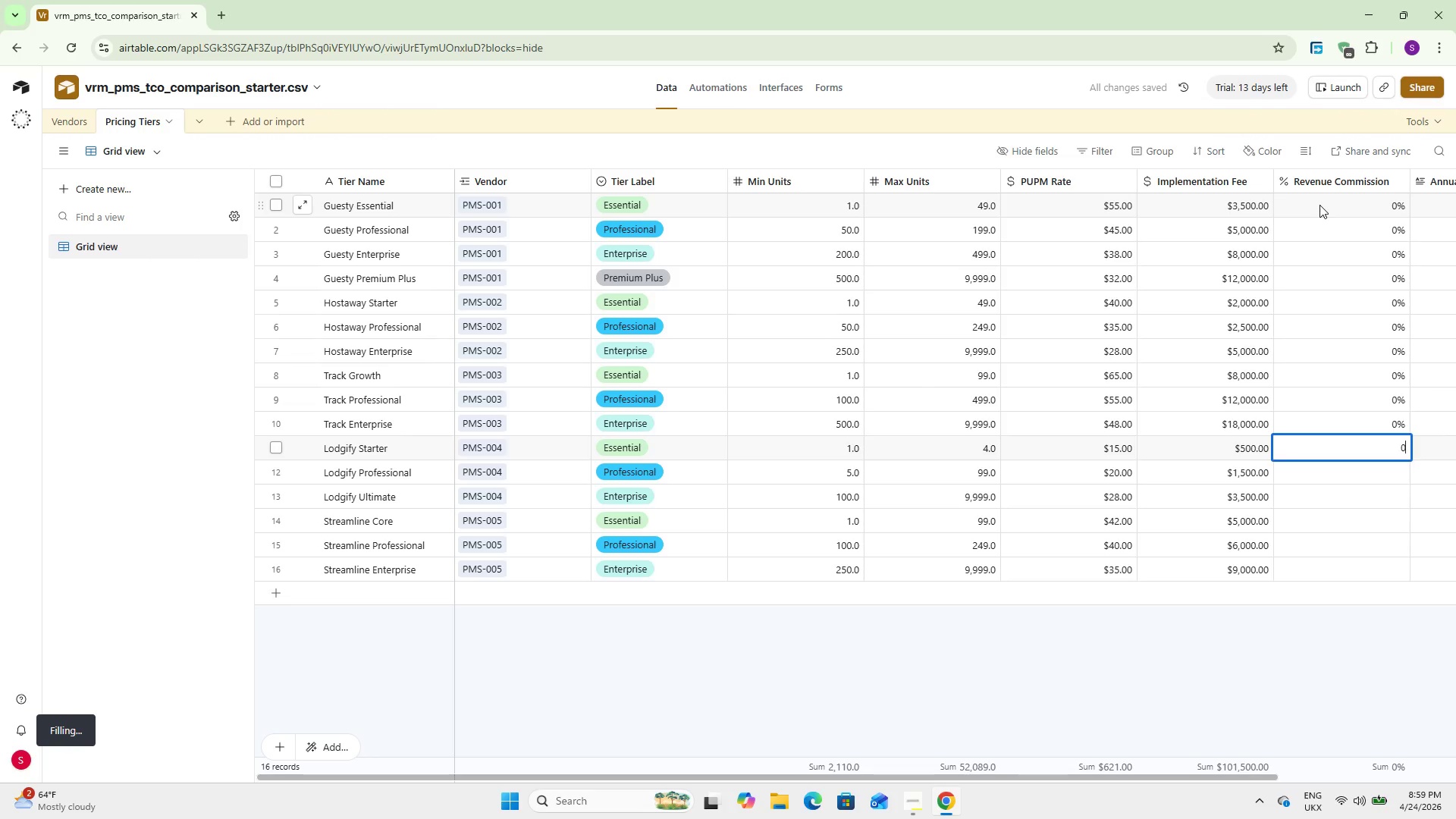 
key(NumpadEnter)
 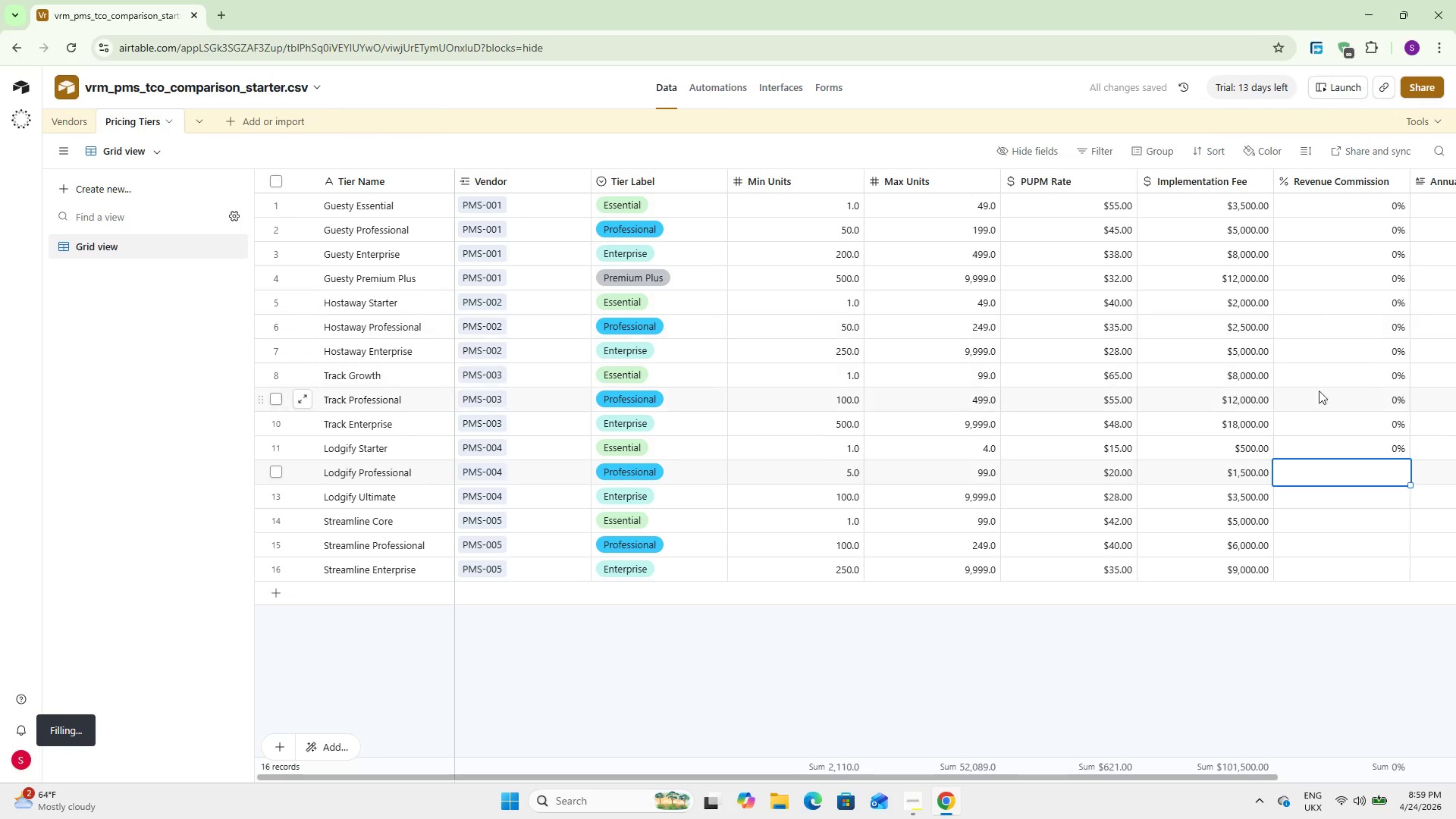 
double_click([1353, 441])
 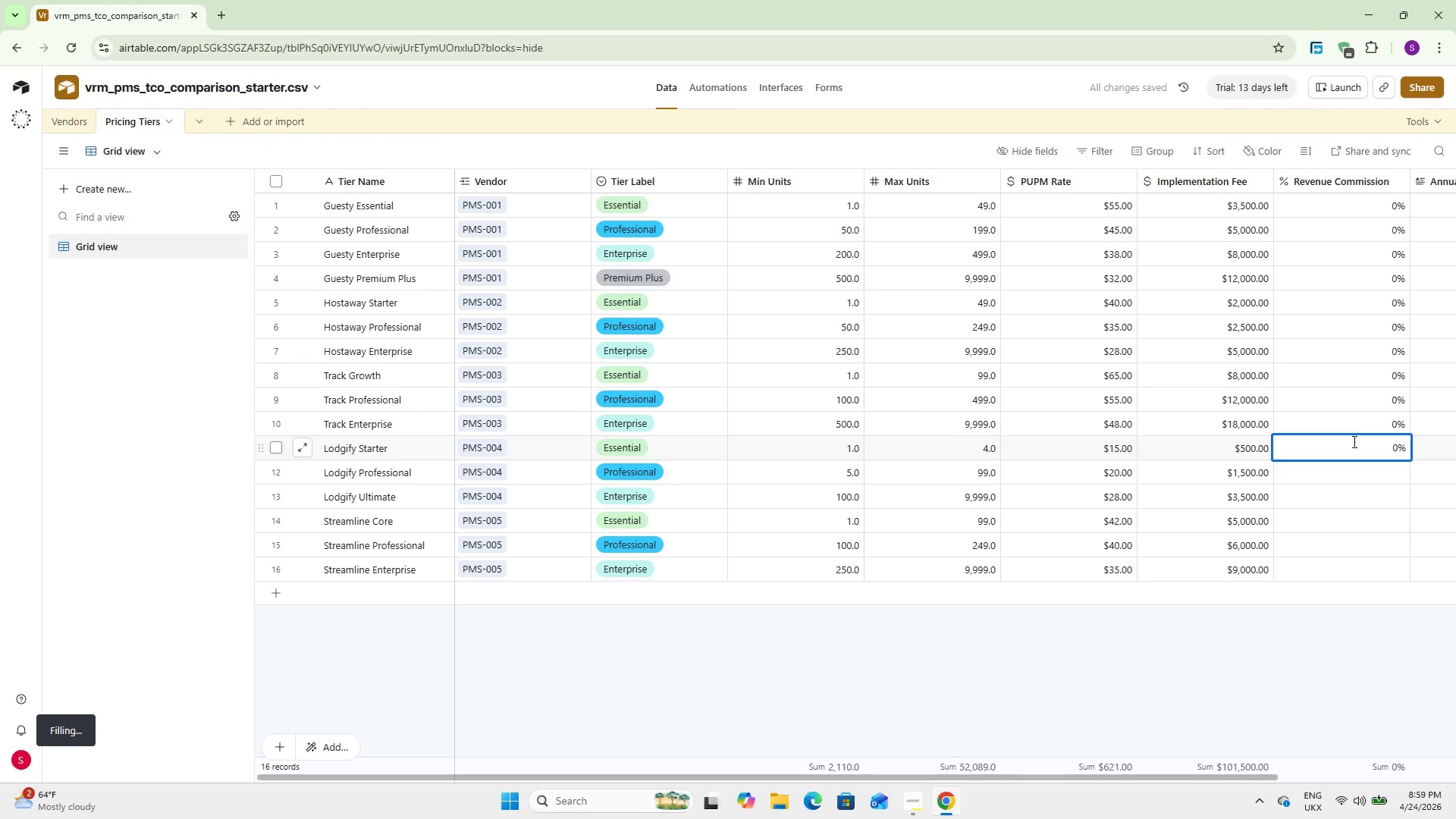 
key(Numpad2)
 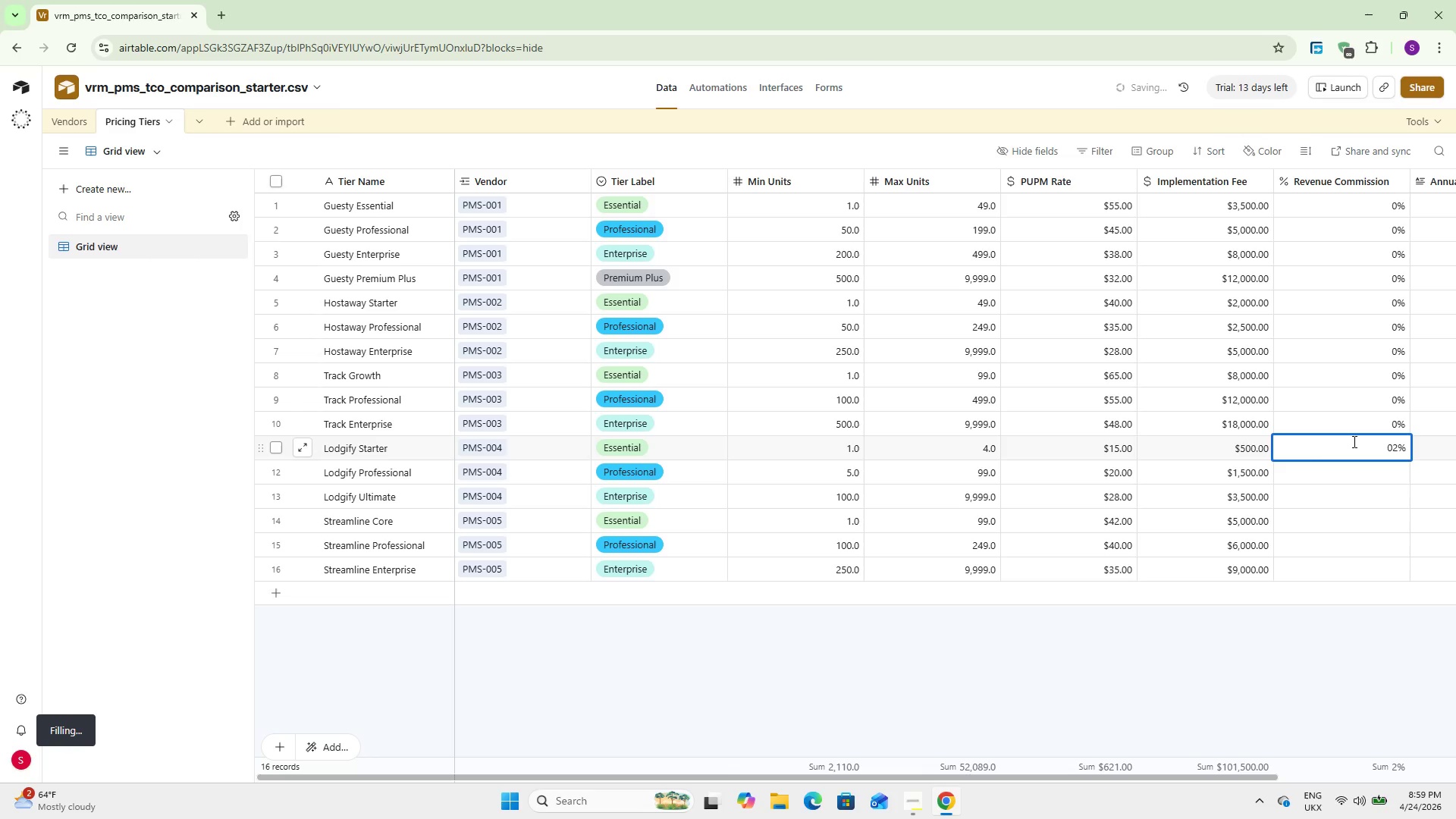 
key(Backspace)
 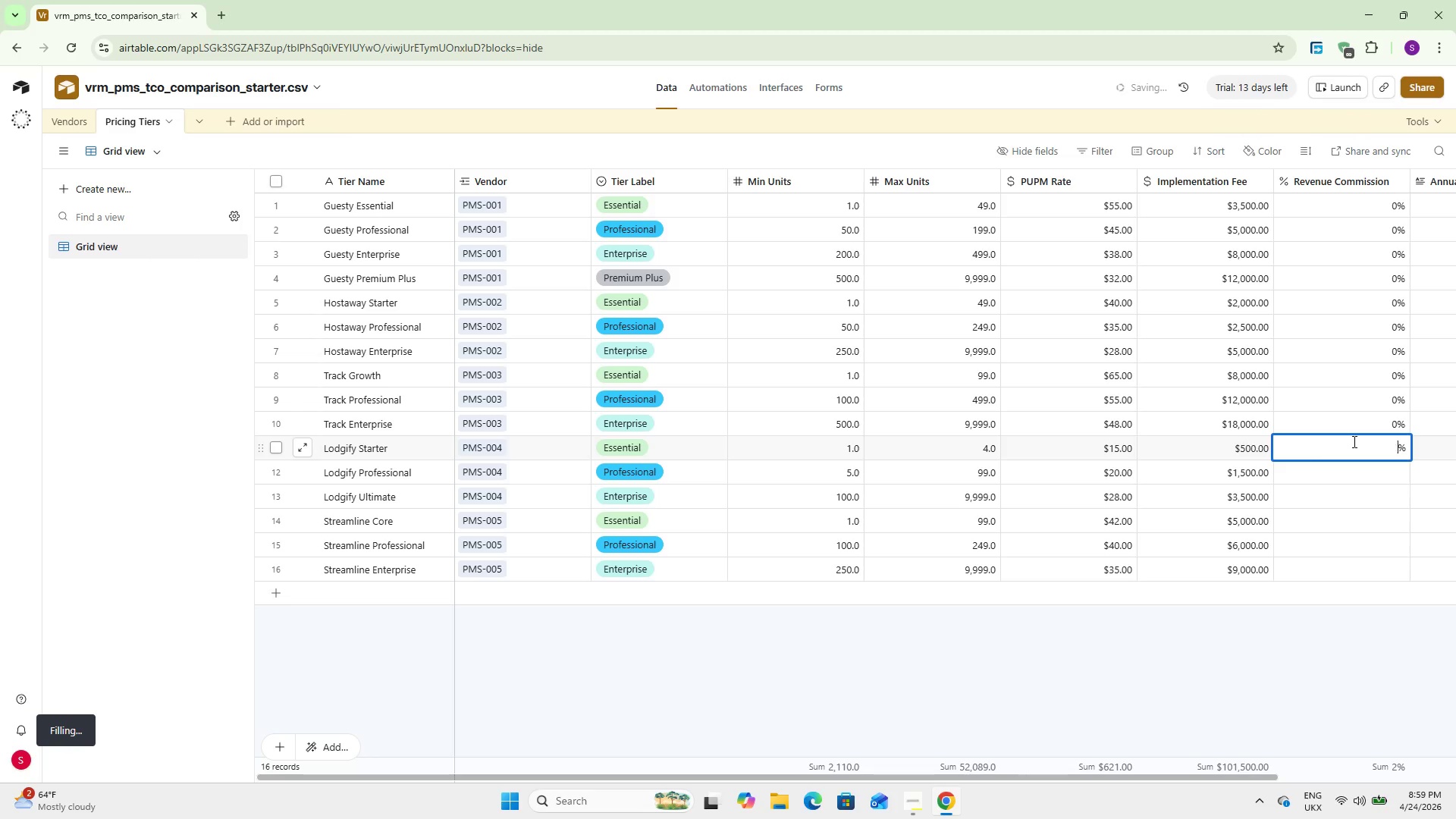 
key(Backspace)
 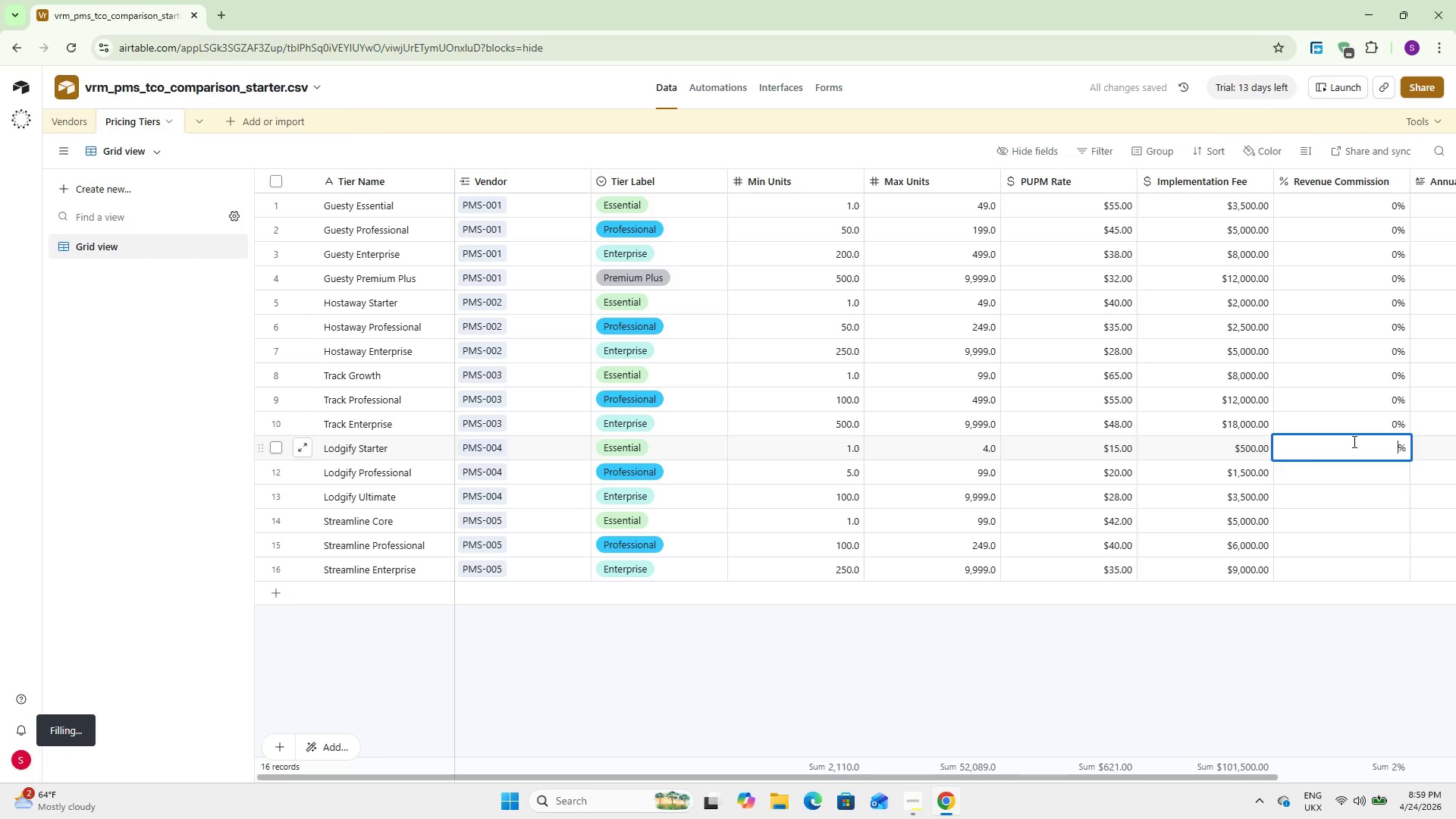 
key(Numpad2)
 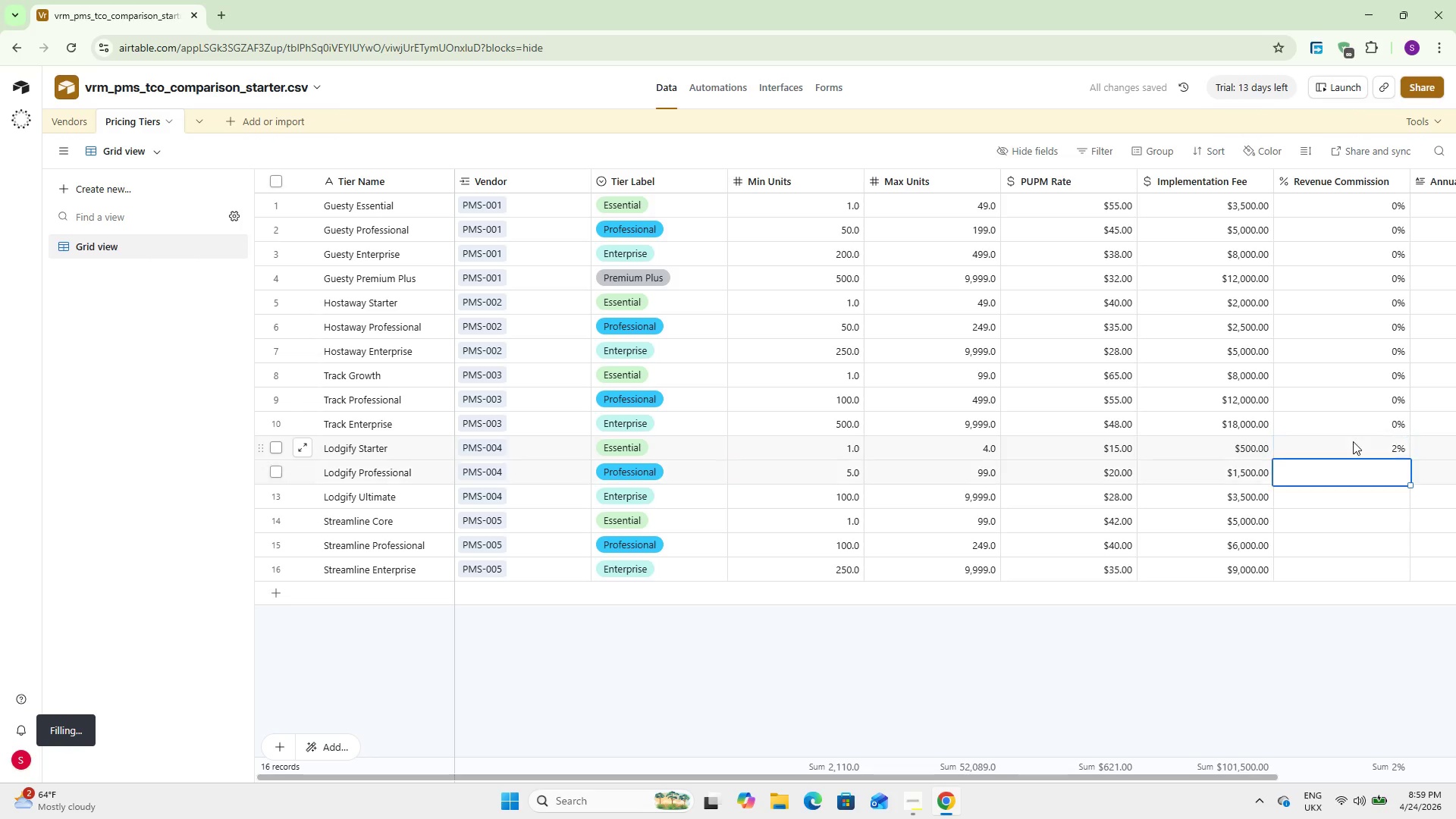 
key(NumpadEnter)
 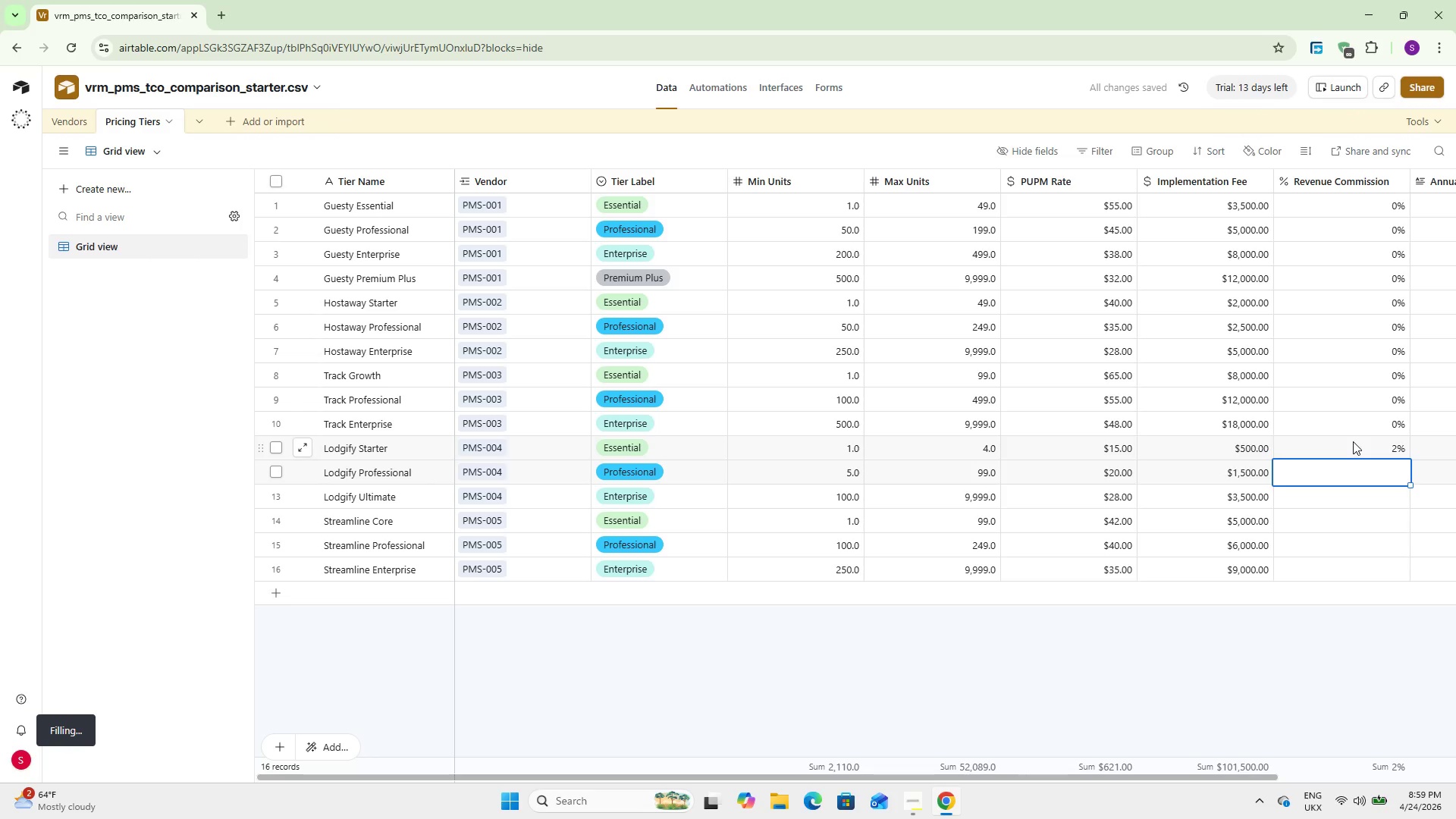 
key(Numpad1)
 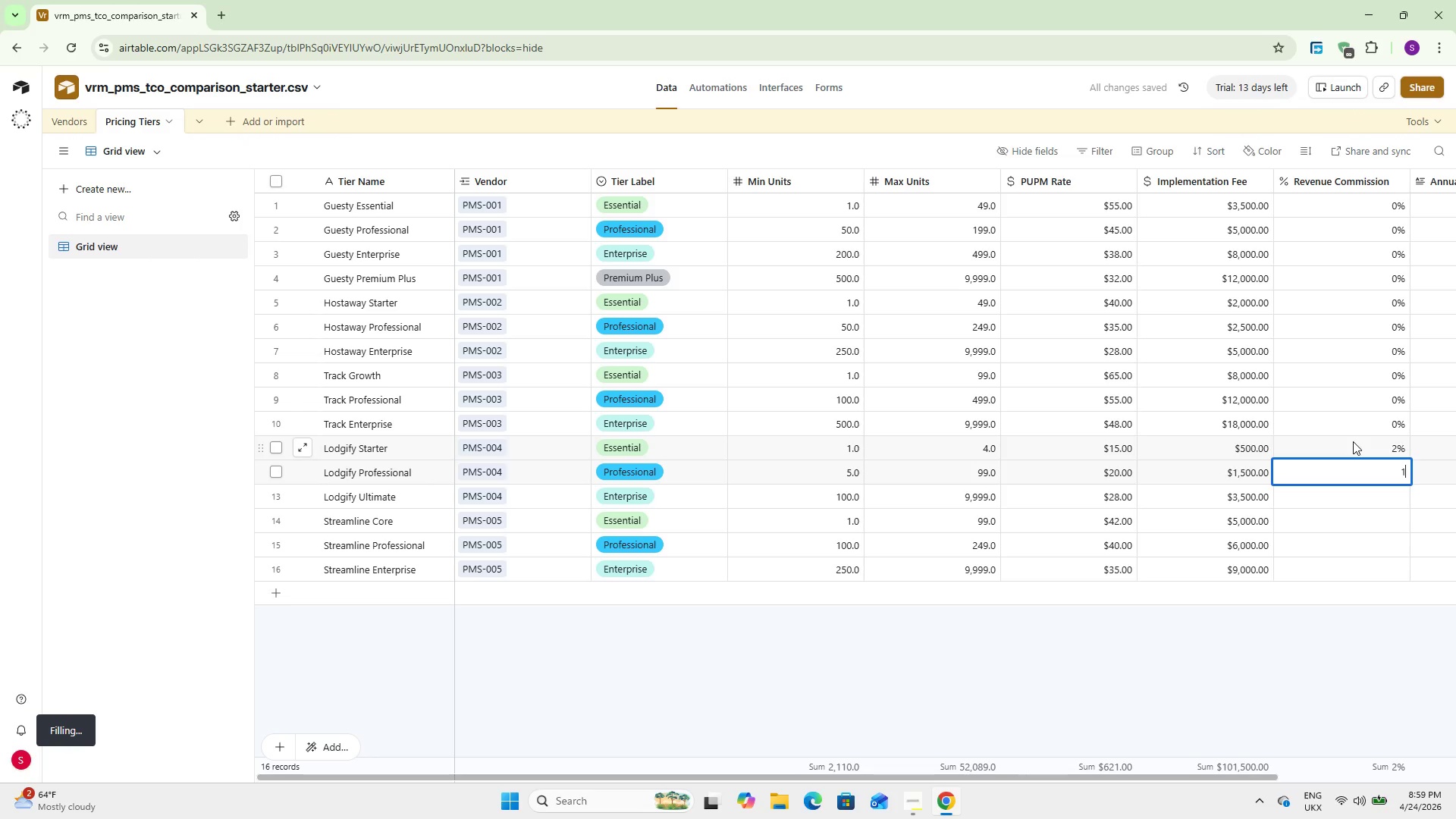 
key(NumpadDecimal)
 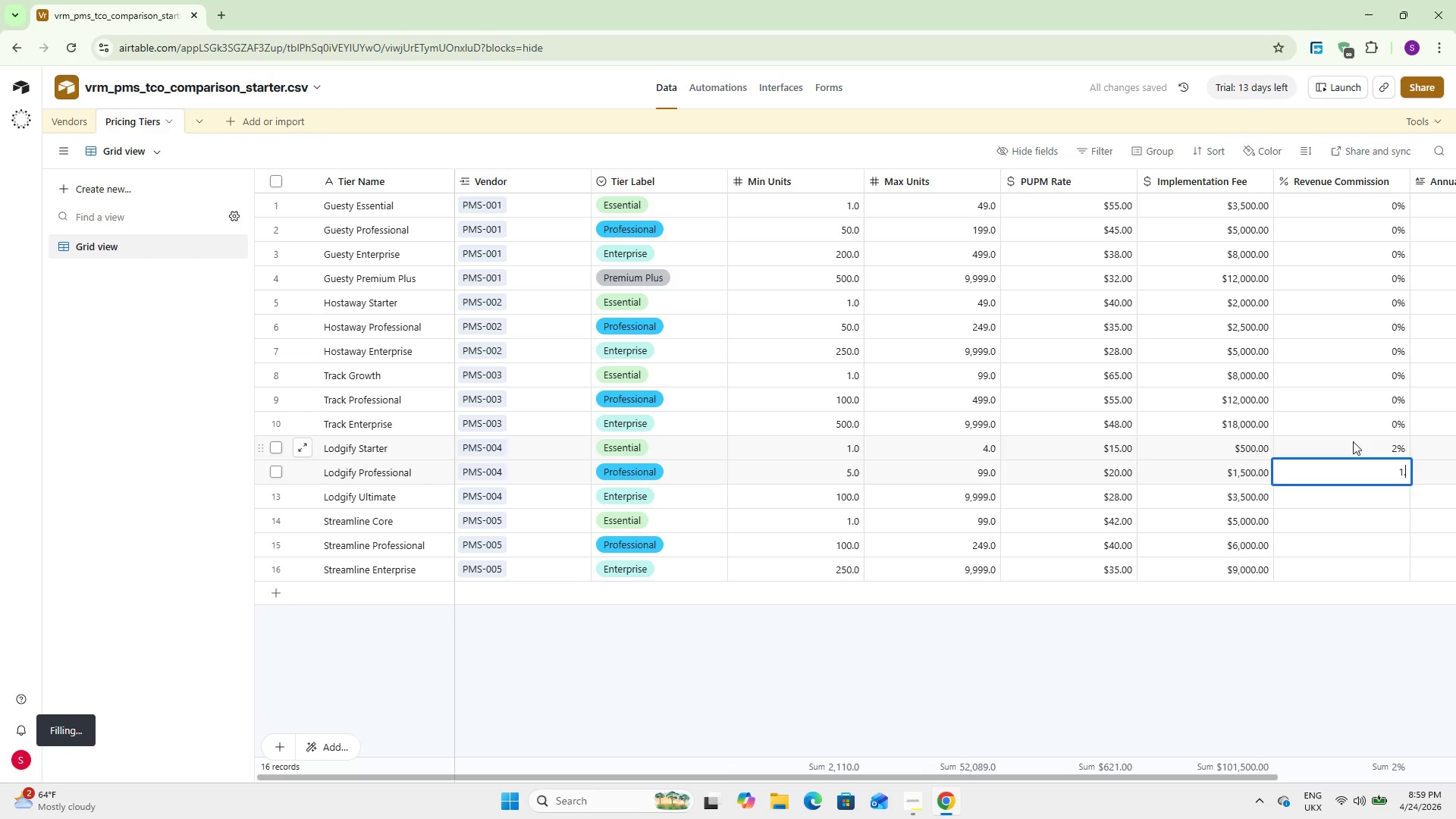 
key(Numpad5)
 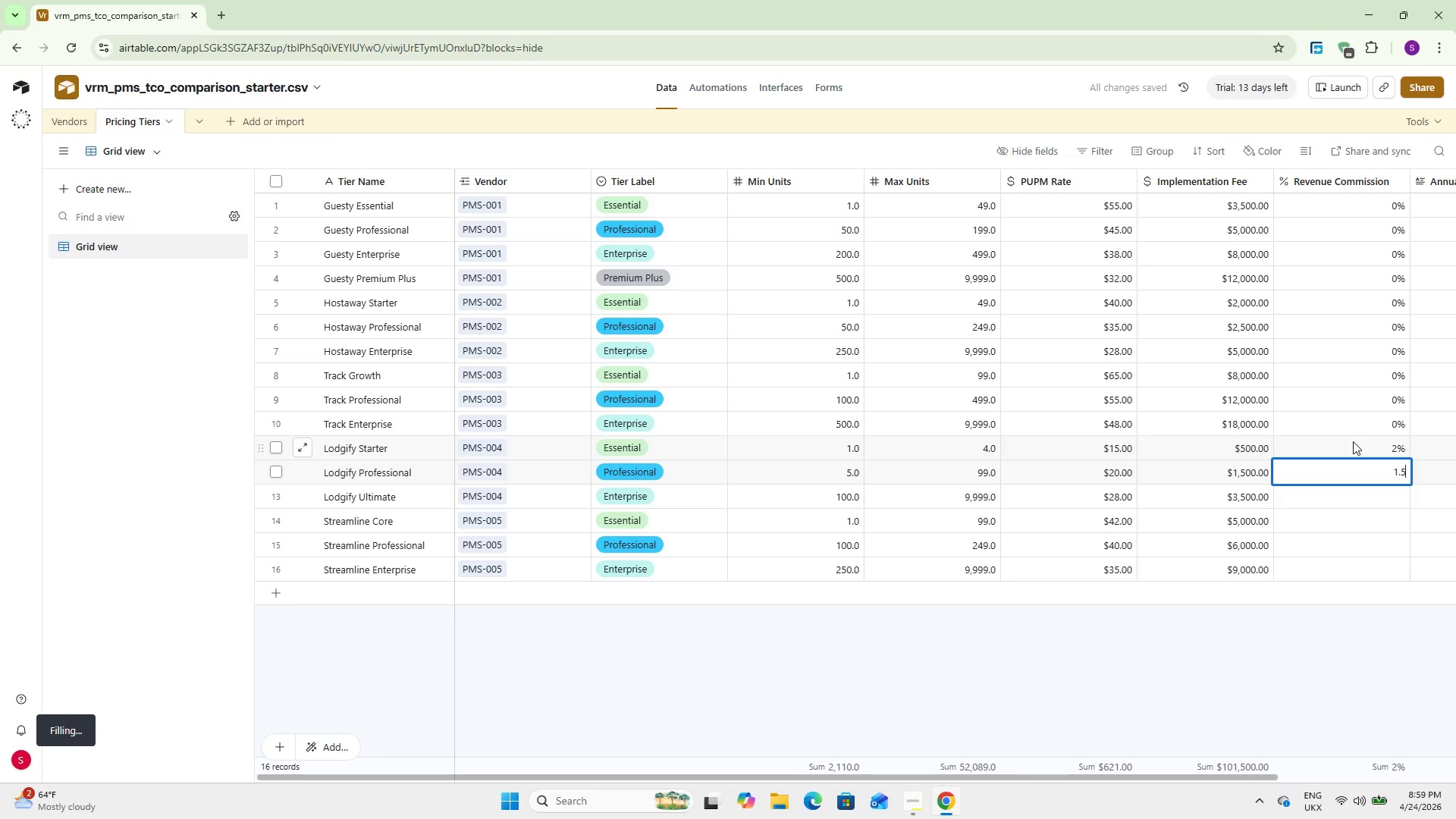 
key(NumpadEnter)
 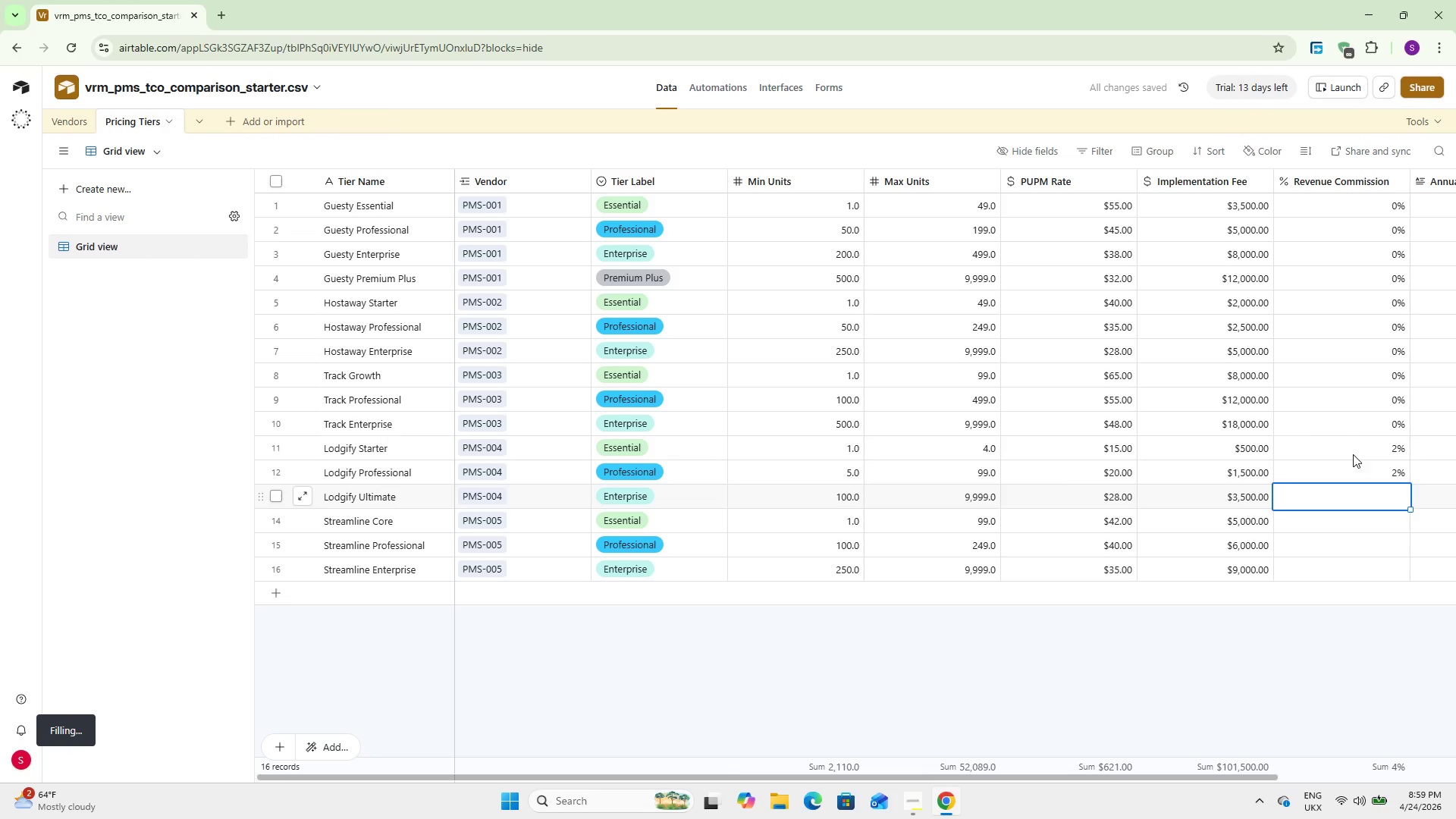 
double_click([1333, 177])
 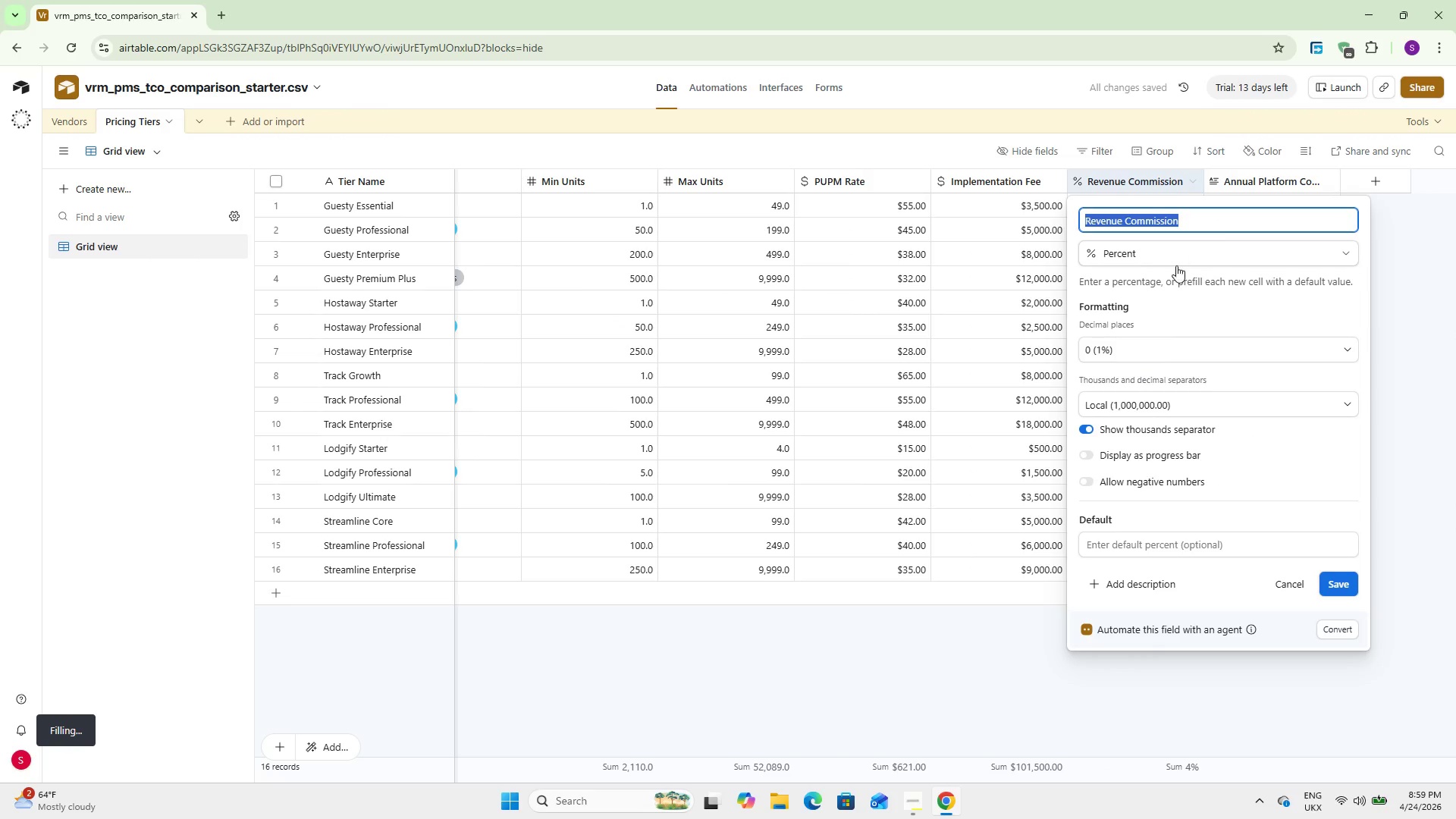 
left_click([1173, 353])
 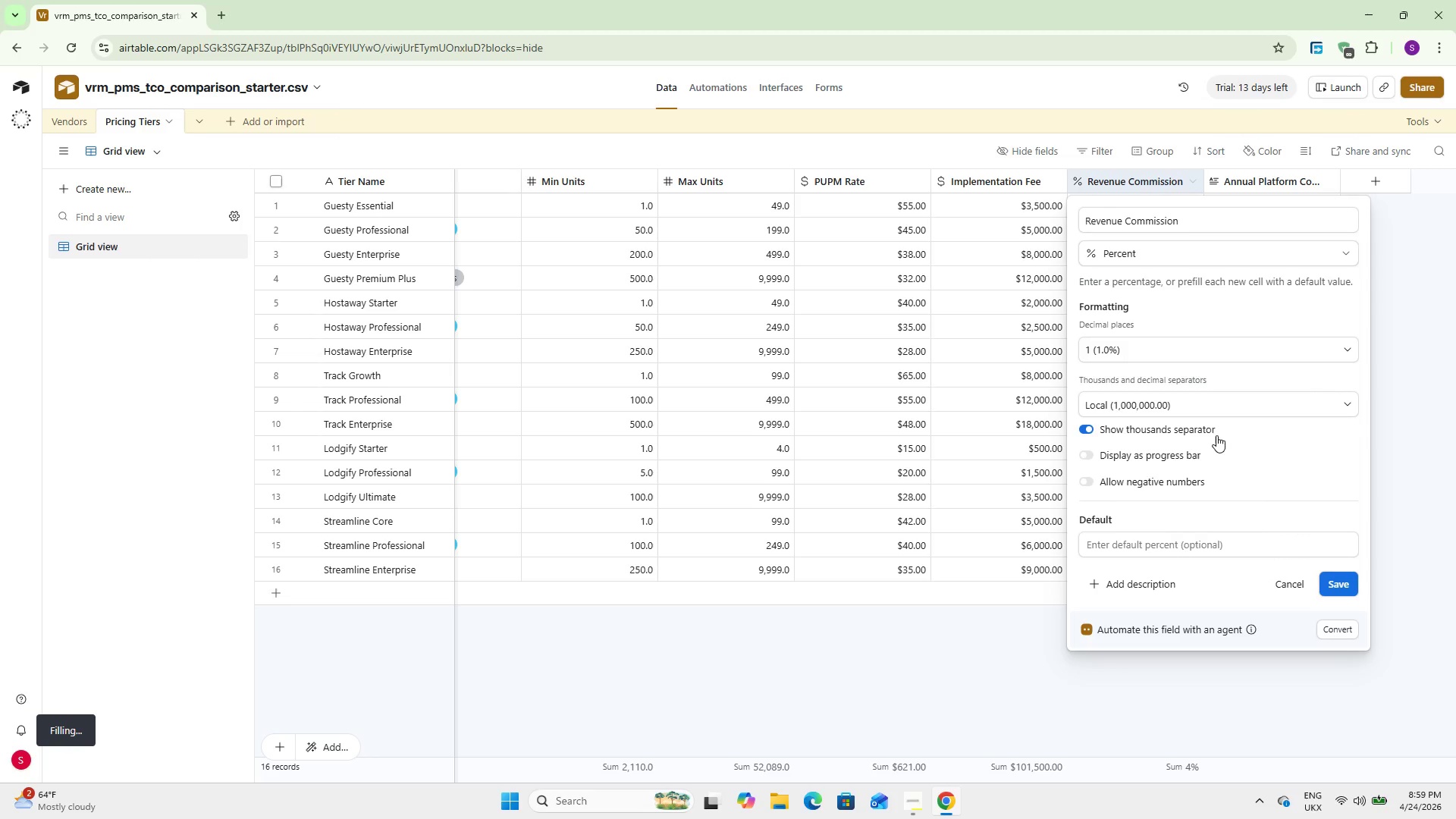 
left_click([1343, 585])
 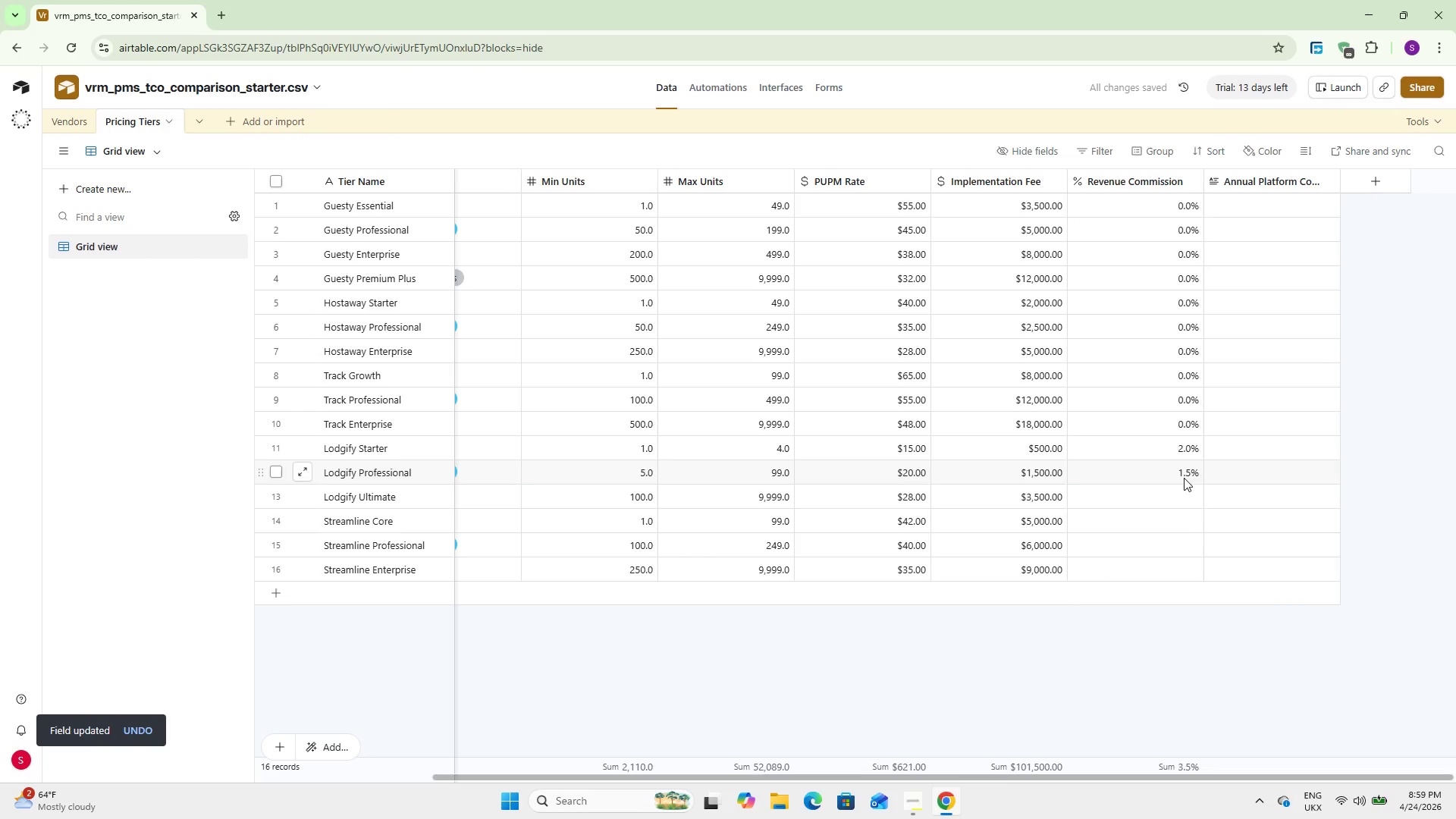 
double_click([1179, 494])
 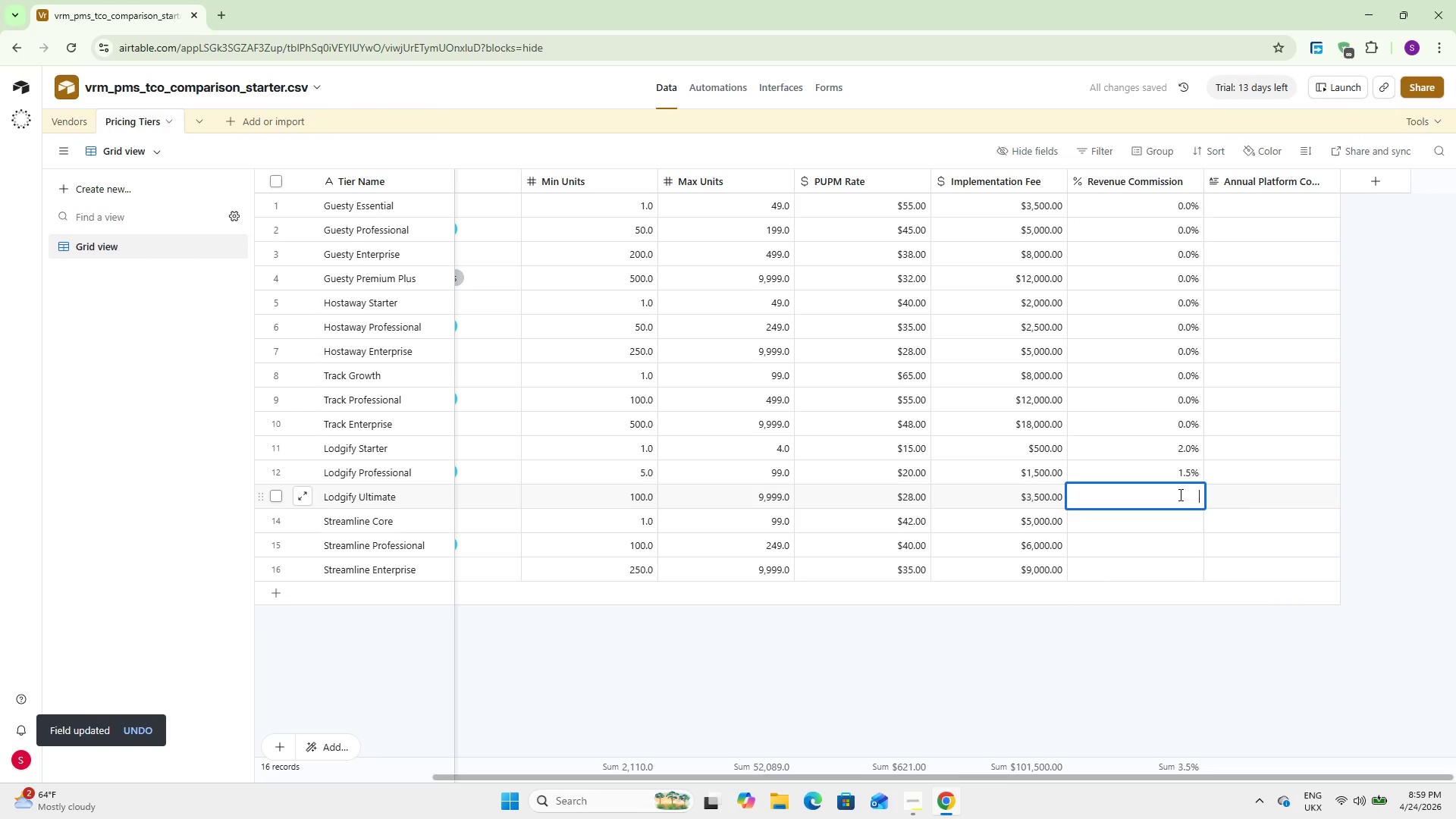 
key(Numpad0)
 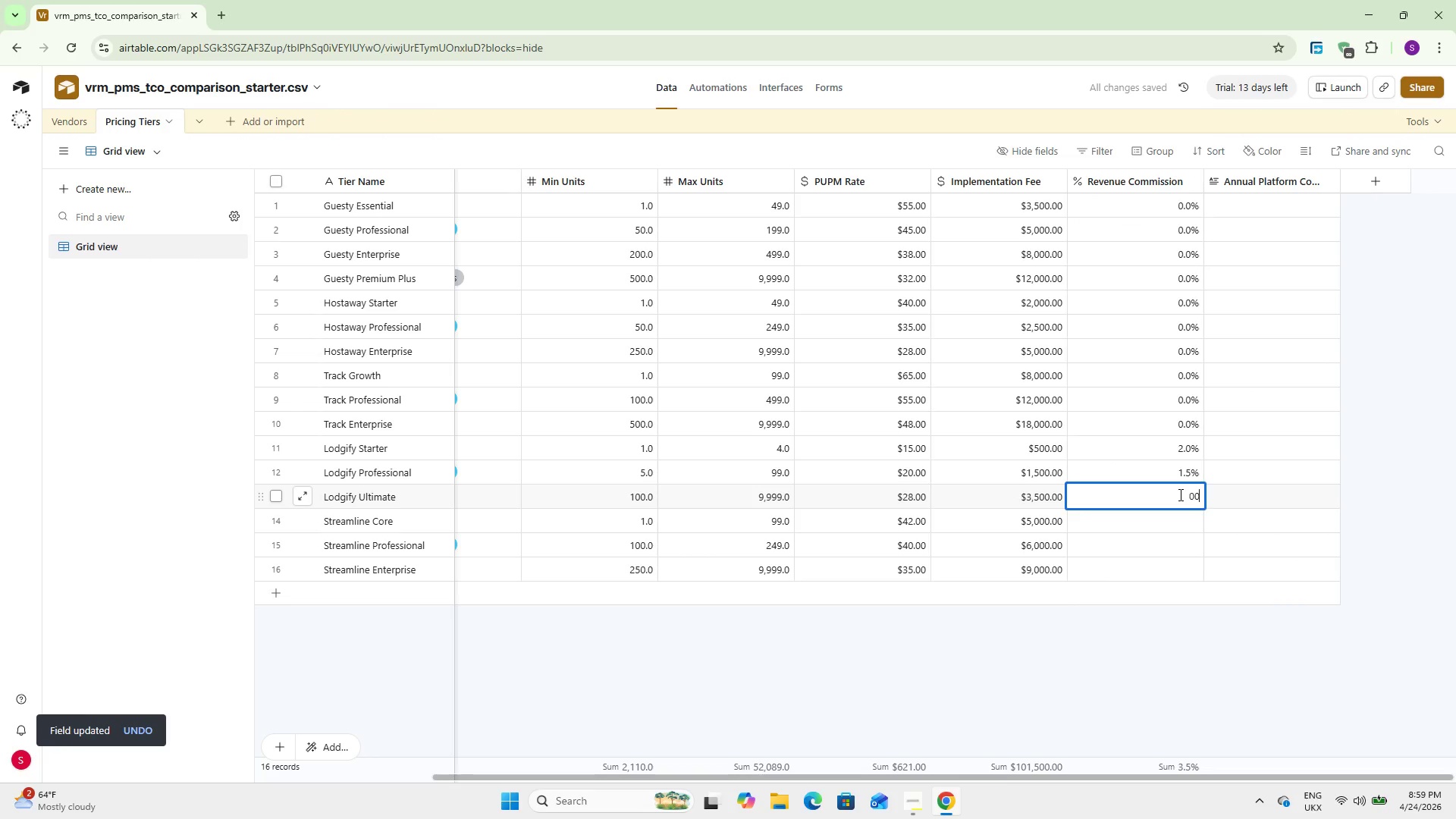 
key(Numpad0)
 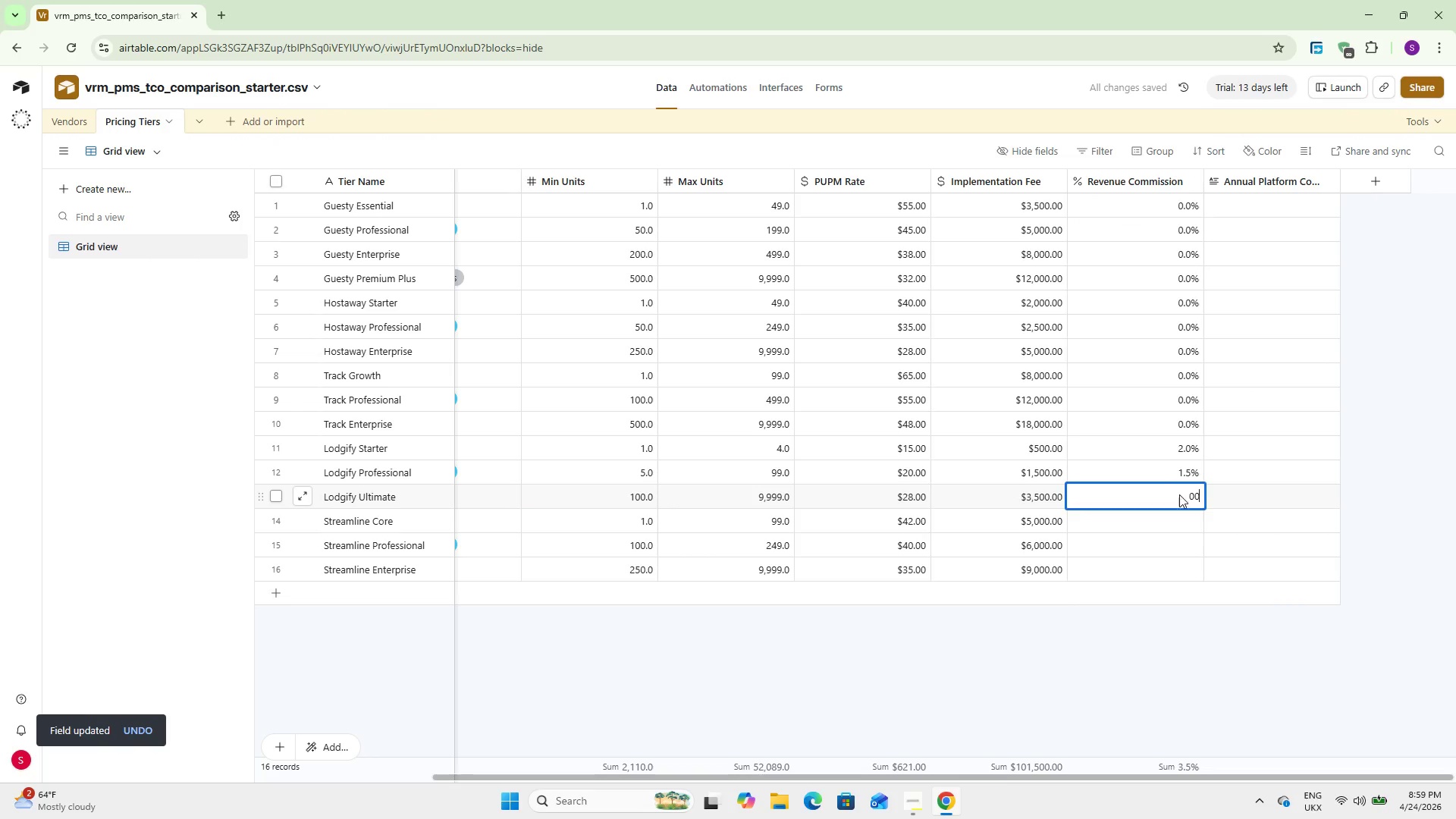 
key(NumpadEnter)
 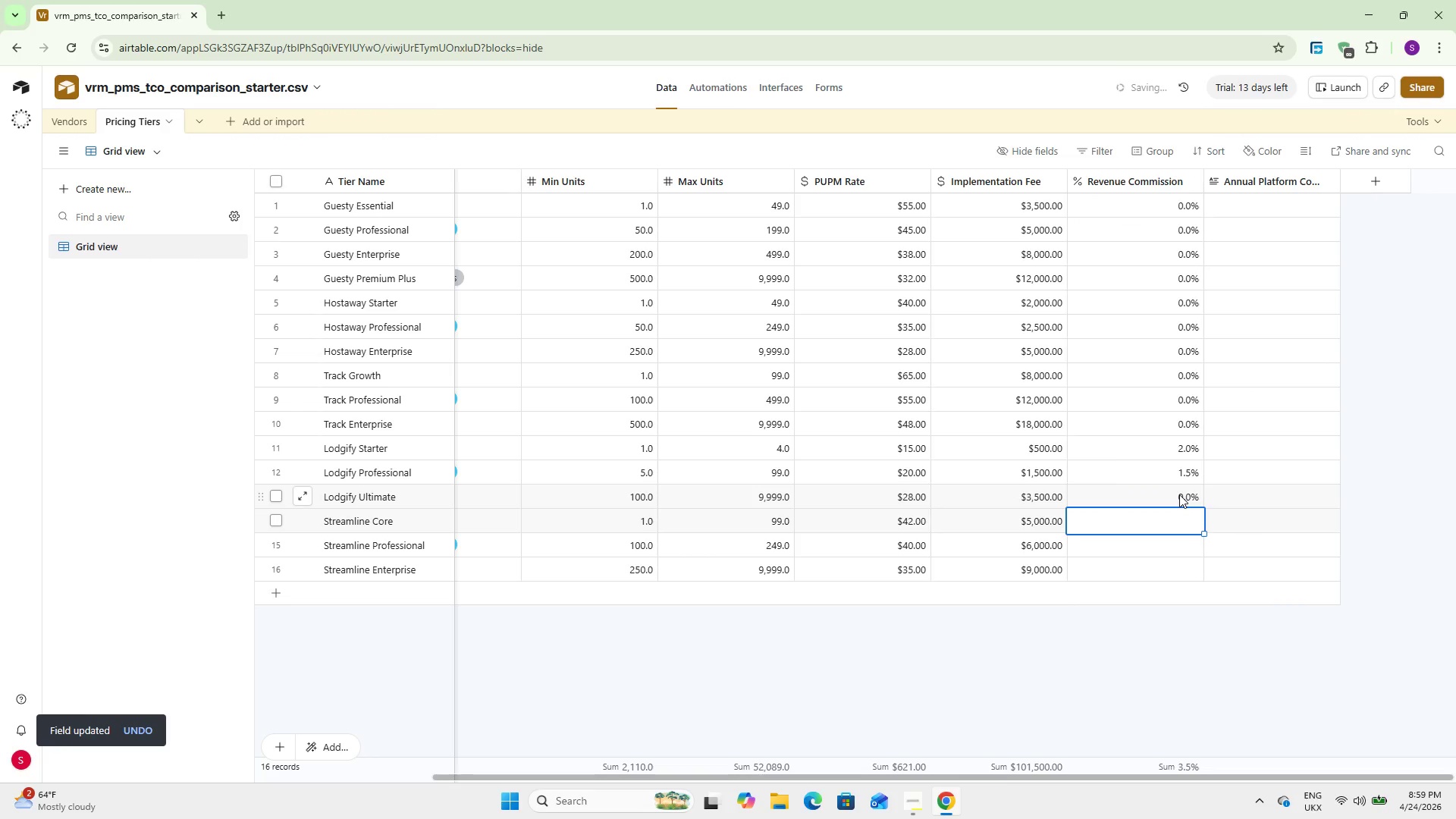 
key(Numpad0)
 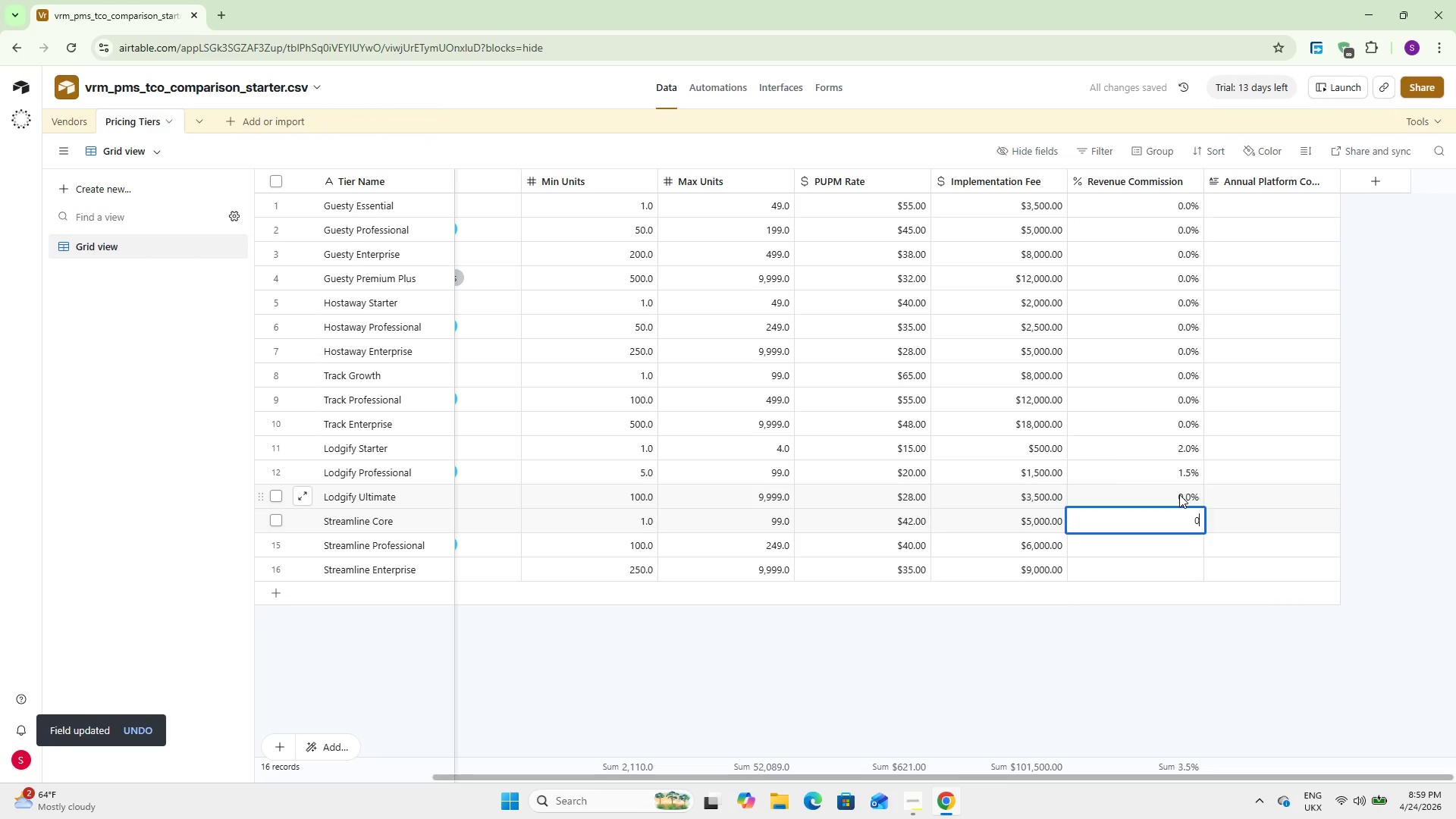 
key(NumpadEnter)
 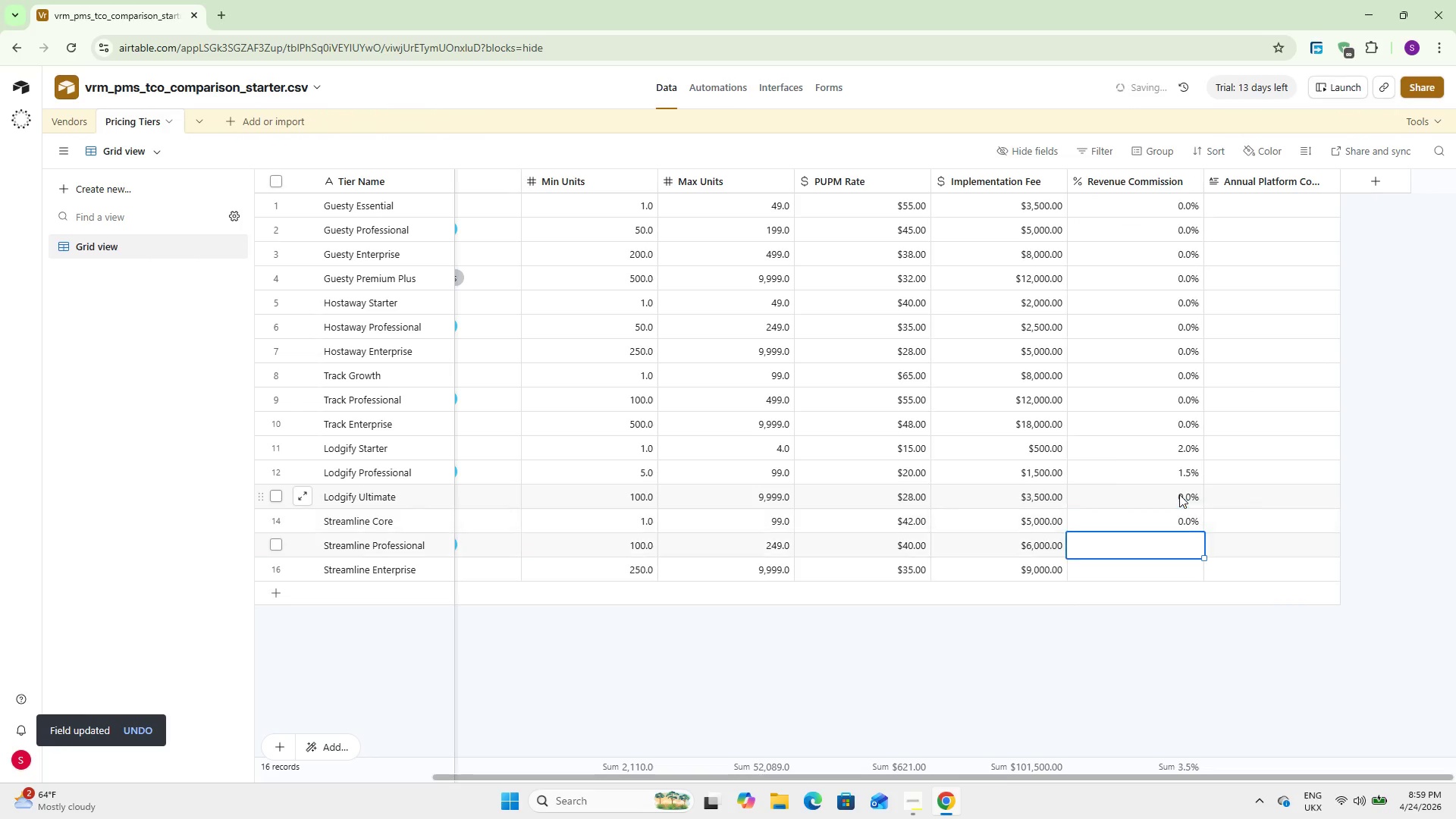 
key(Numpad0)
 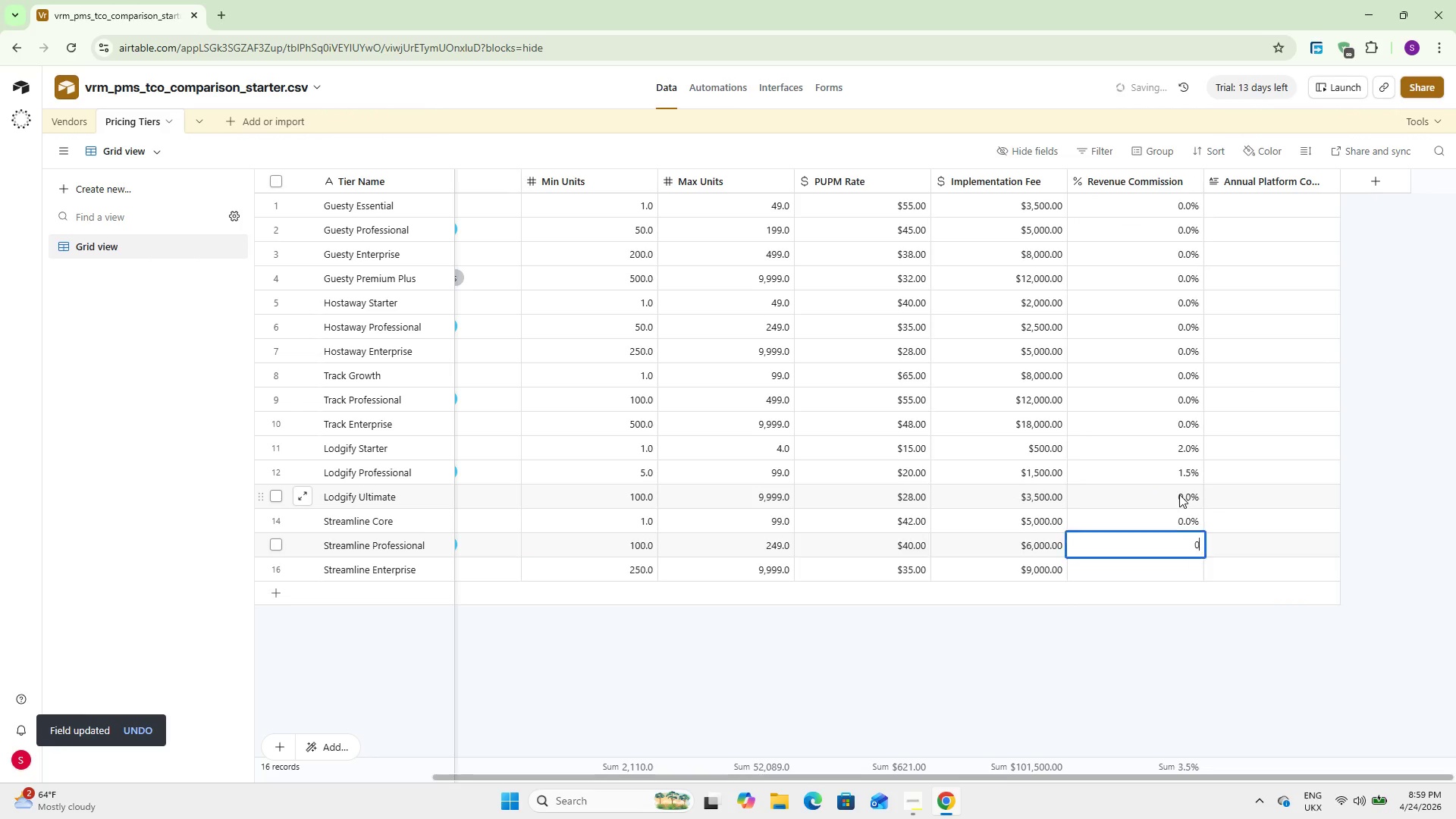 
key(NumpadEnter)
 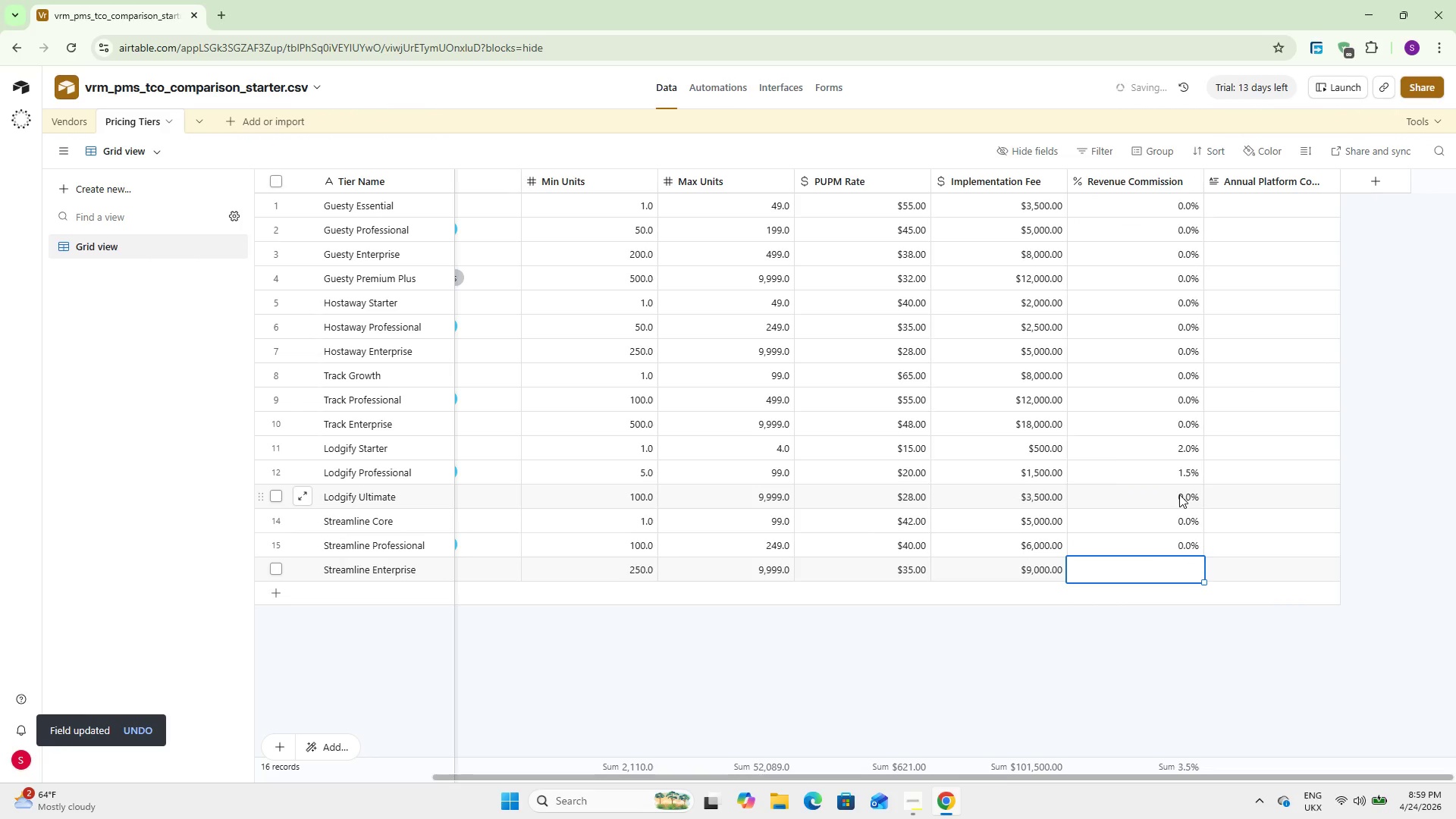 
key(Numpad0)
 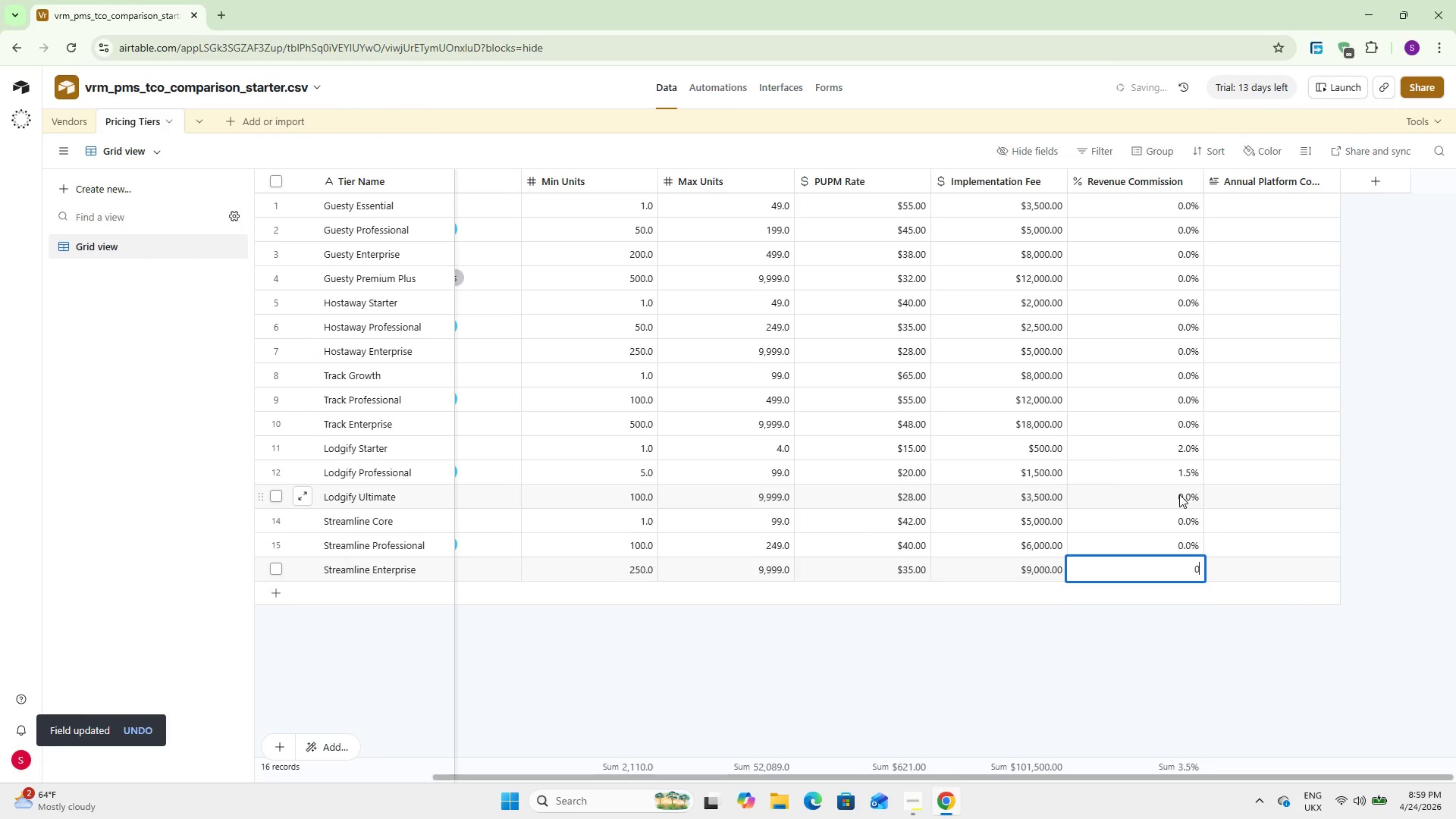 
key(NumpadEnter)
 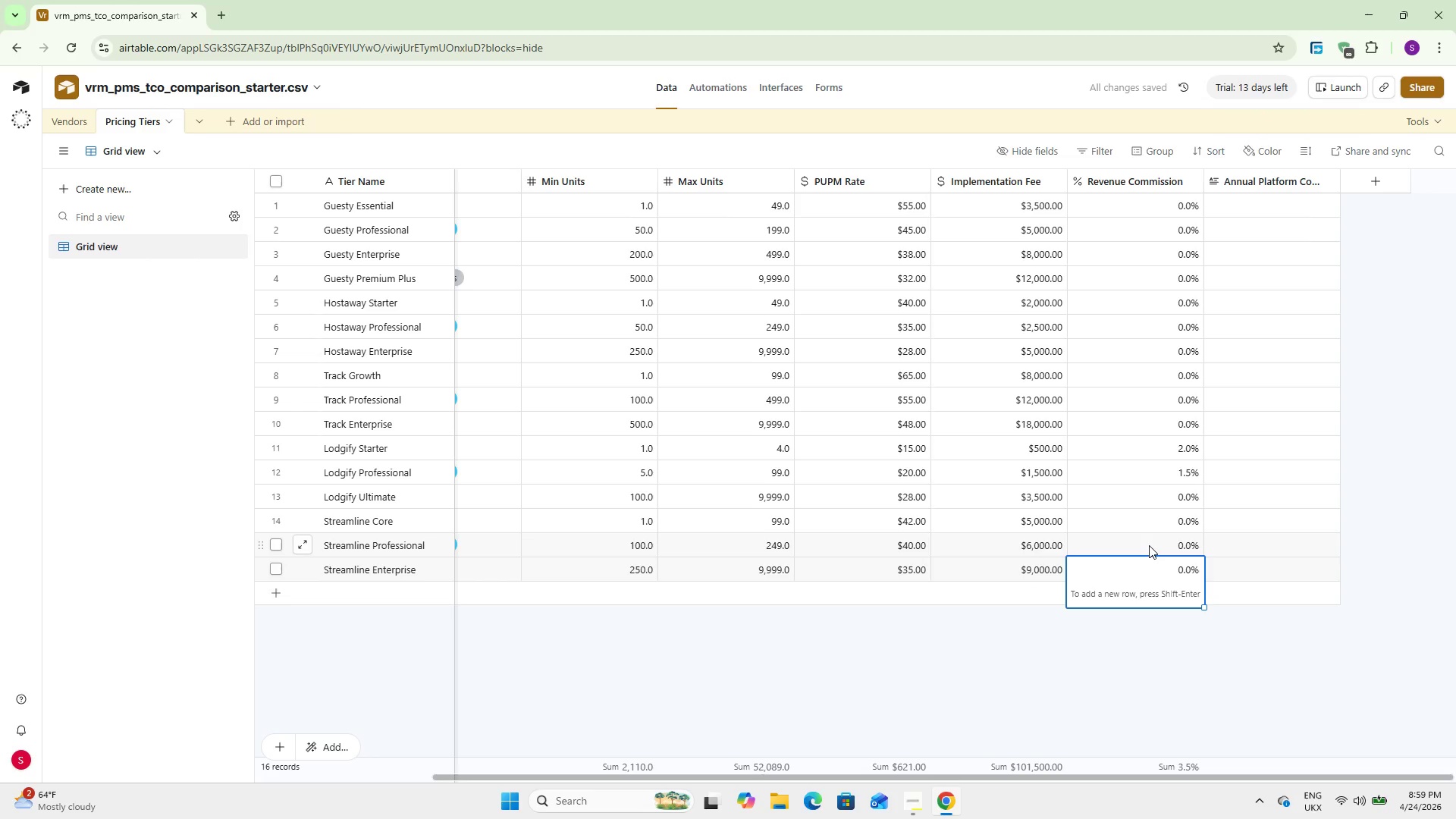 
wait(6.03)
 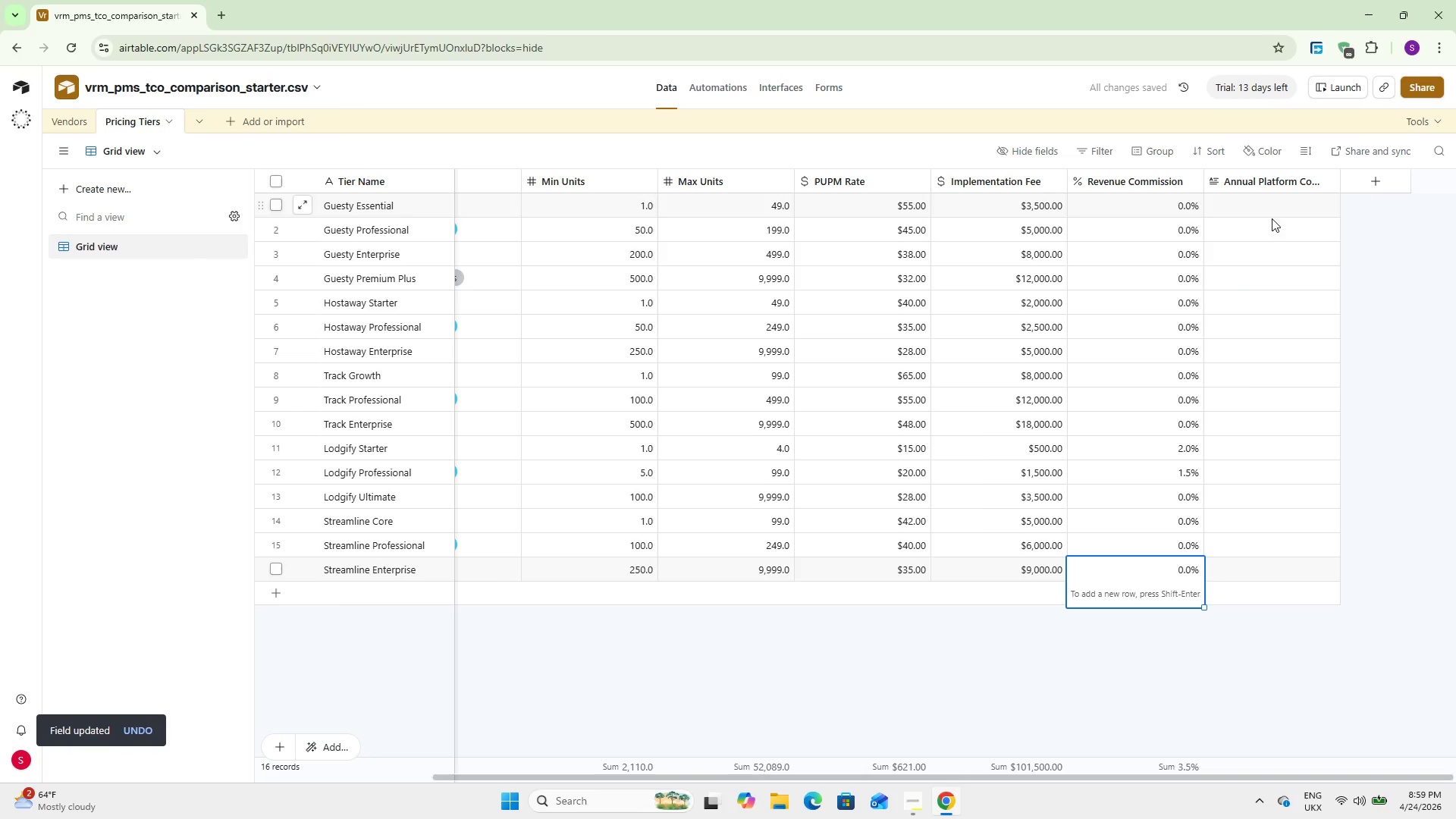 
left_click([1282, 199])
 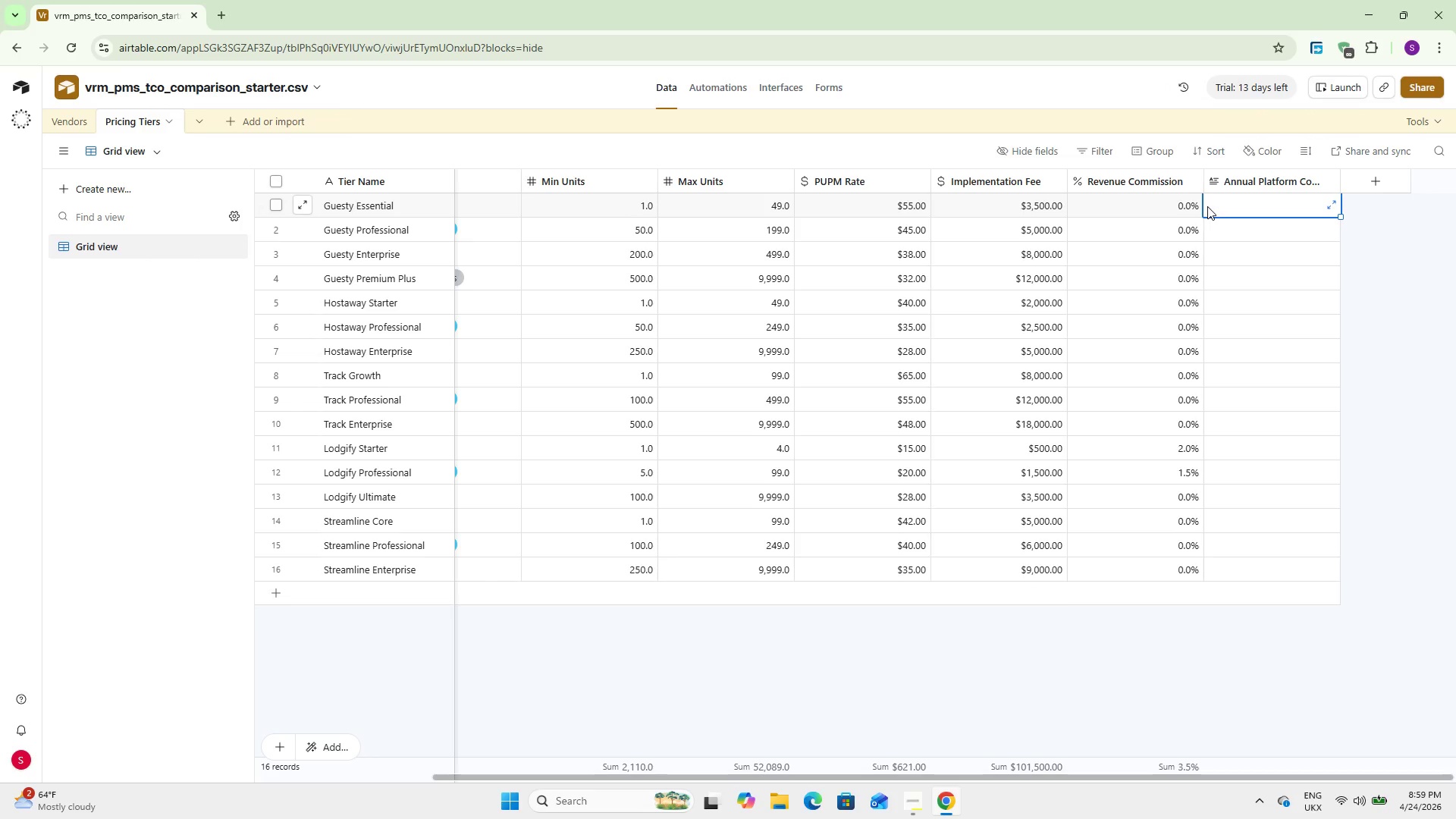 
double_click([1219, 206])
 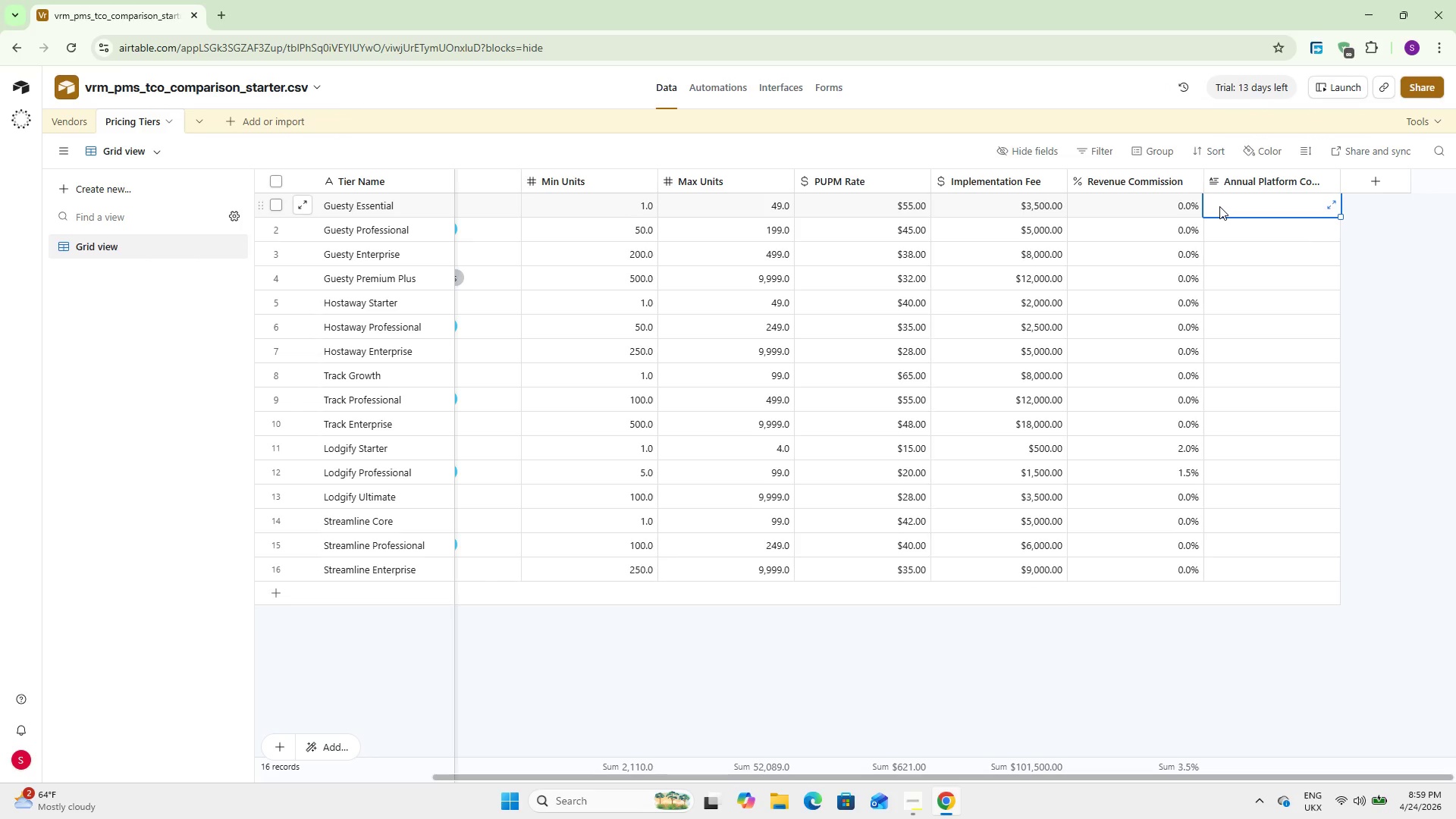 
triple_click([1219, 206])
 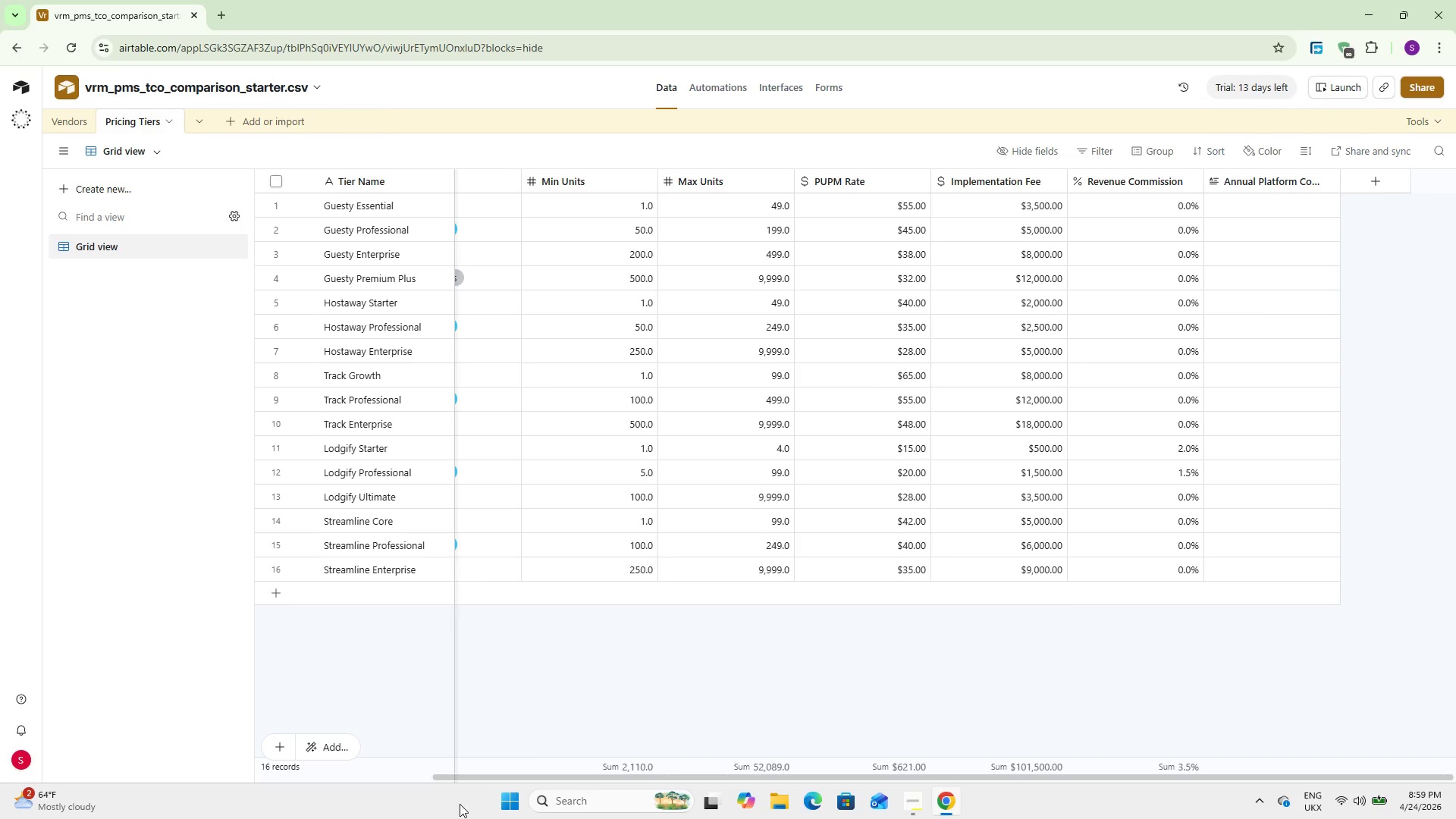 
left_click_drag(start_coordinate=[475, 777], to_coordinate=[300, 761])
 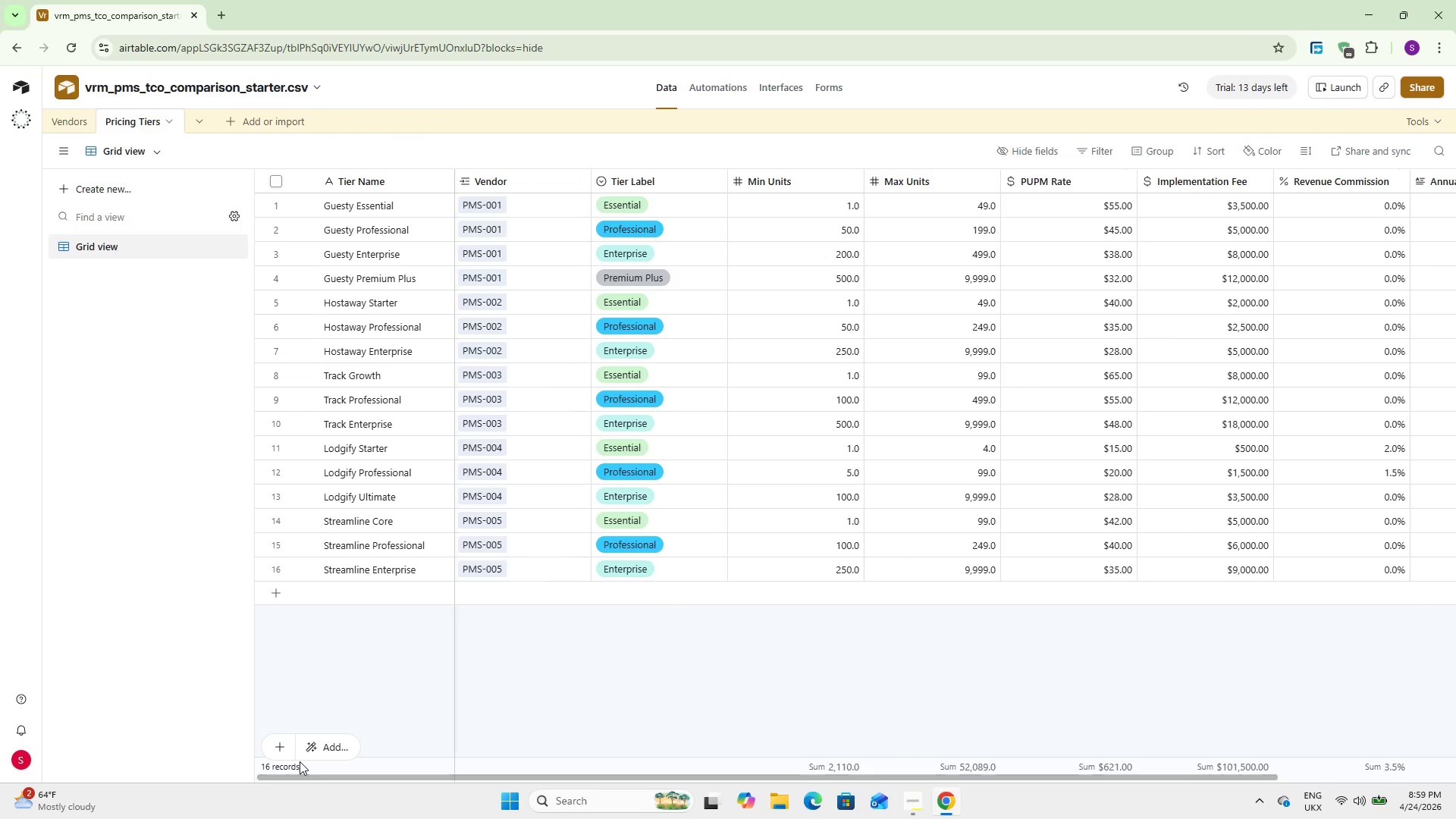 
left_click_drag(start_coordinate=[300, 761], to_coordinate=[243, 752])
 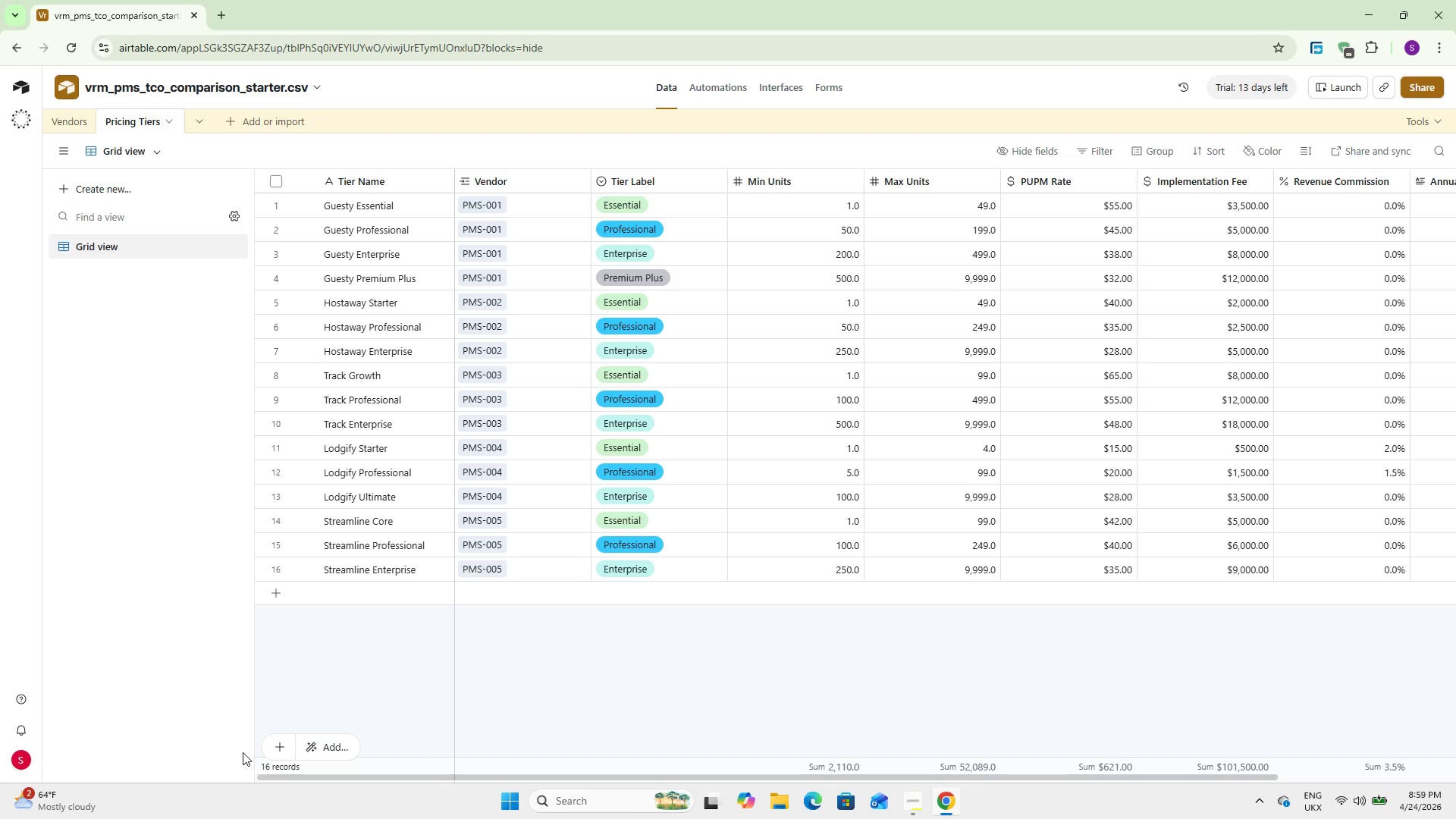 
wait(14.77)
 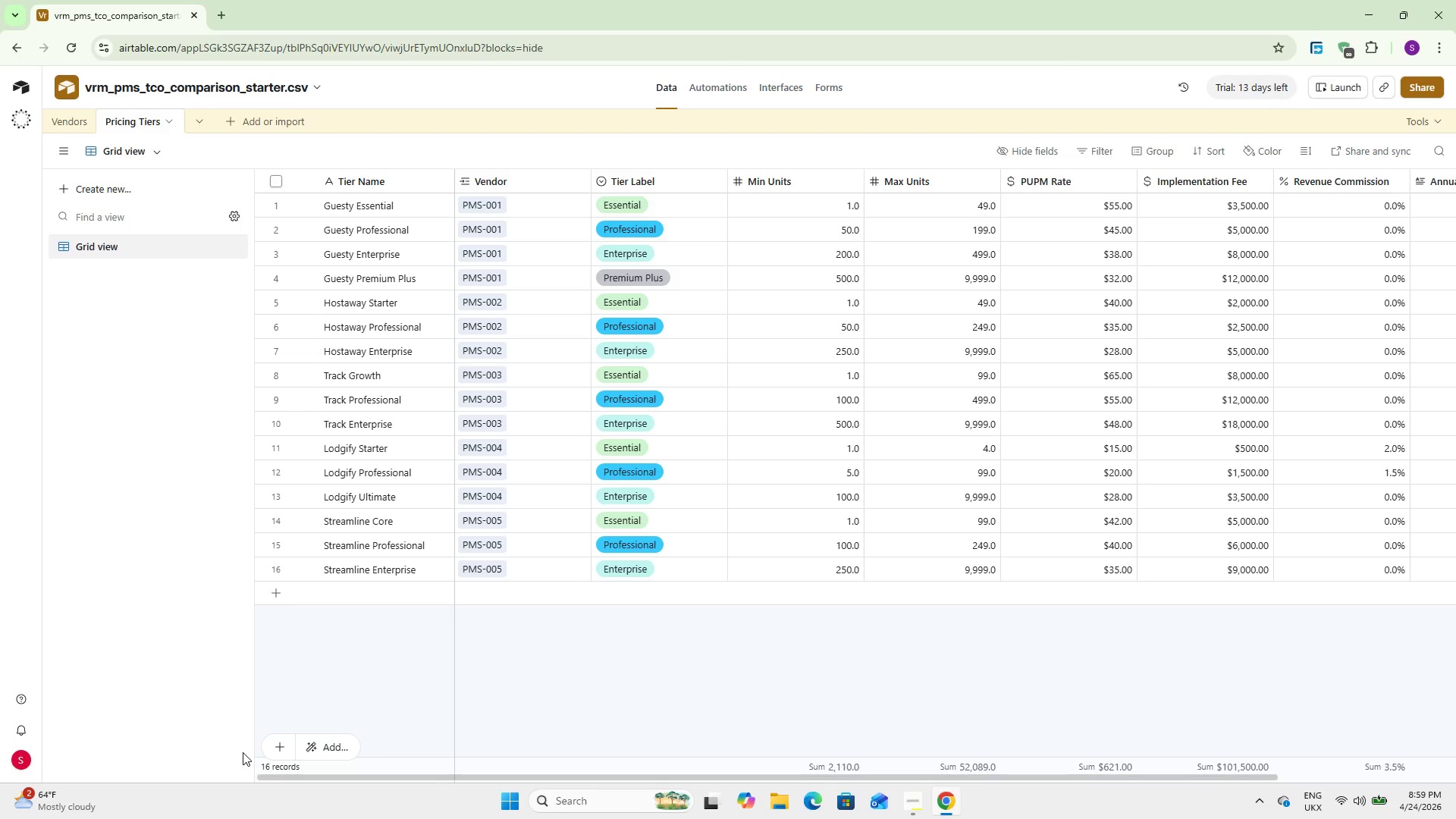 
left_click([240, 116])
 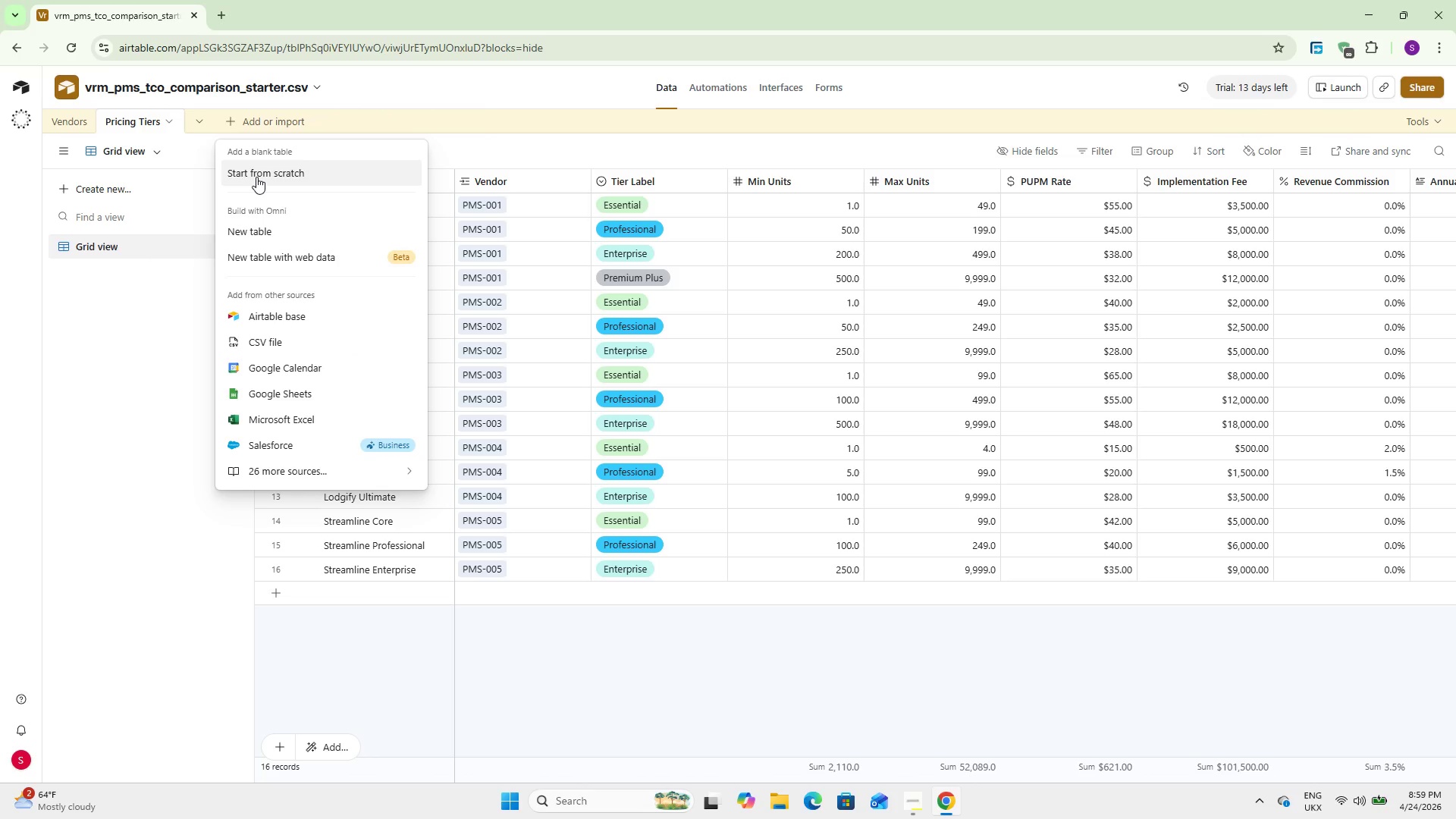 
left_click([256, 174])
 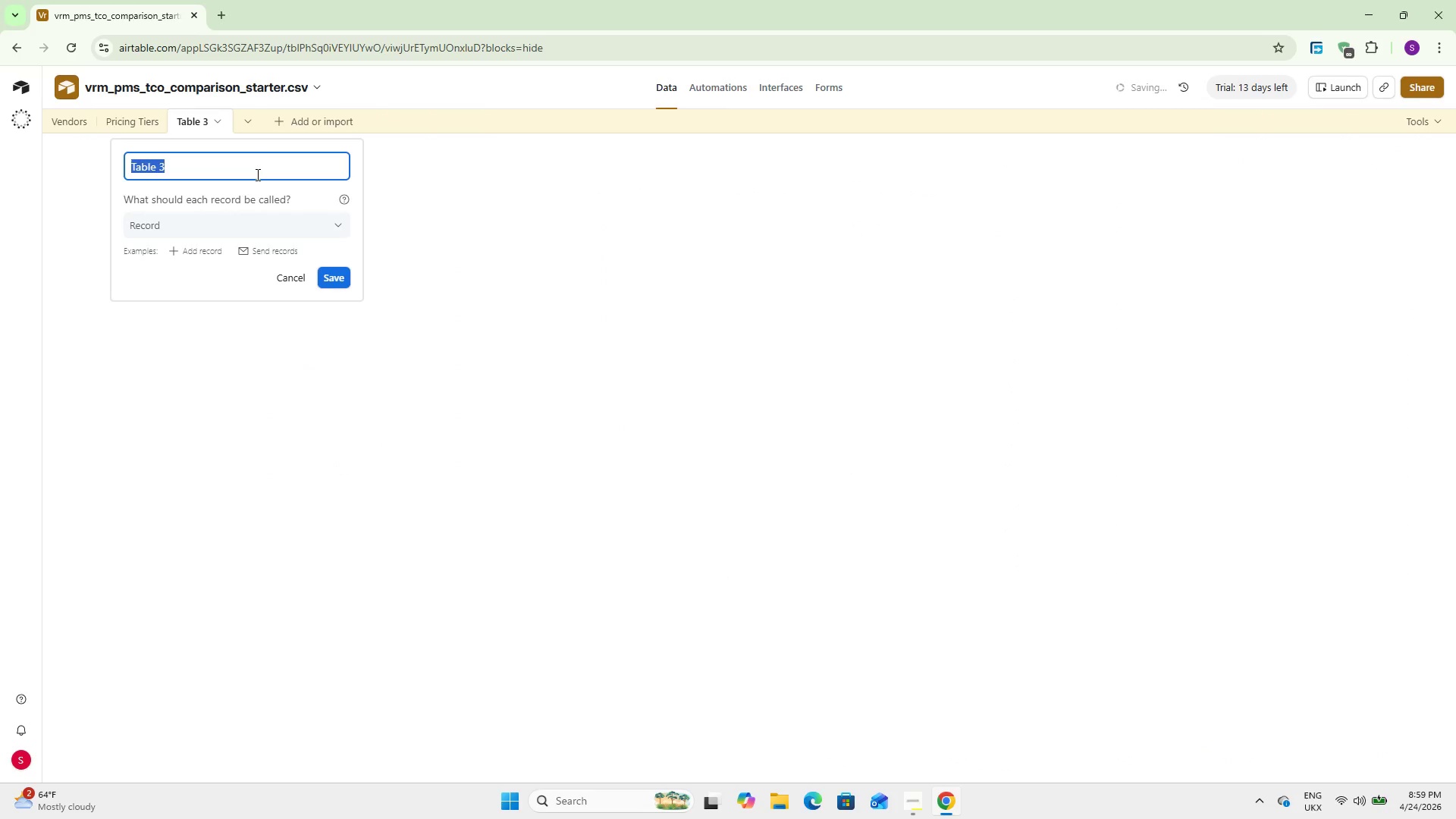 
type(Feature Sets)
 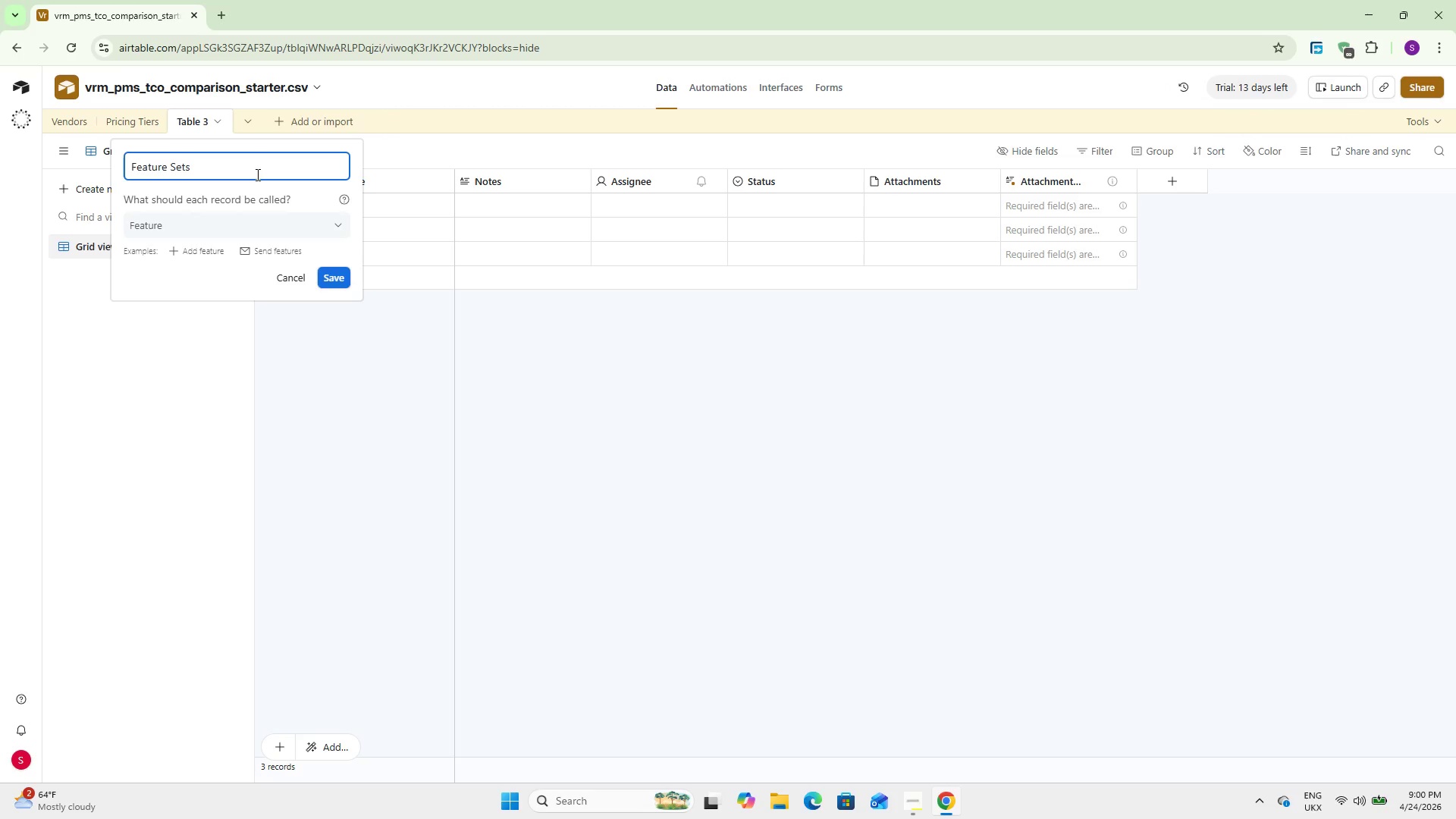 
left_click([323, 272])
 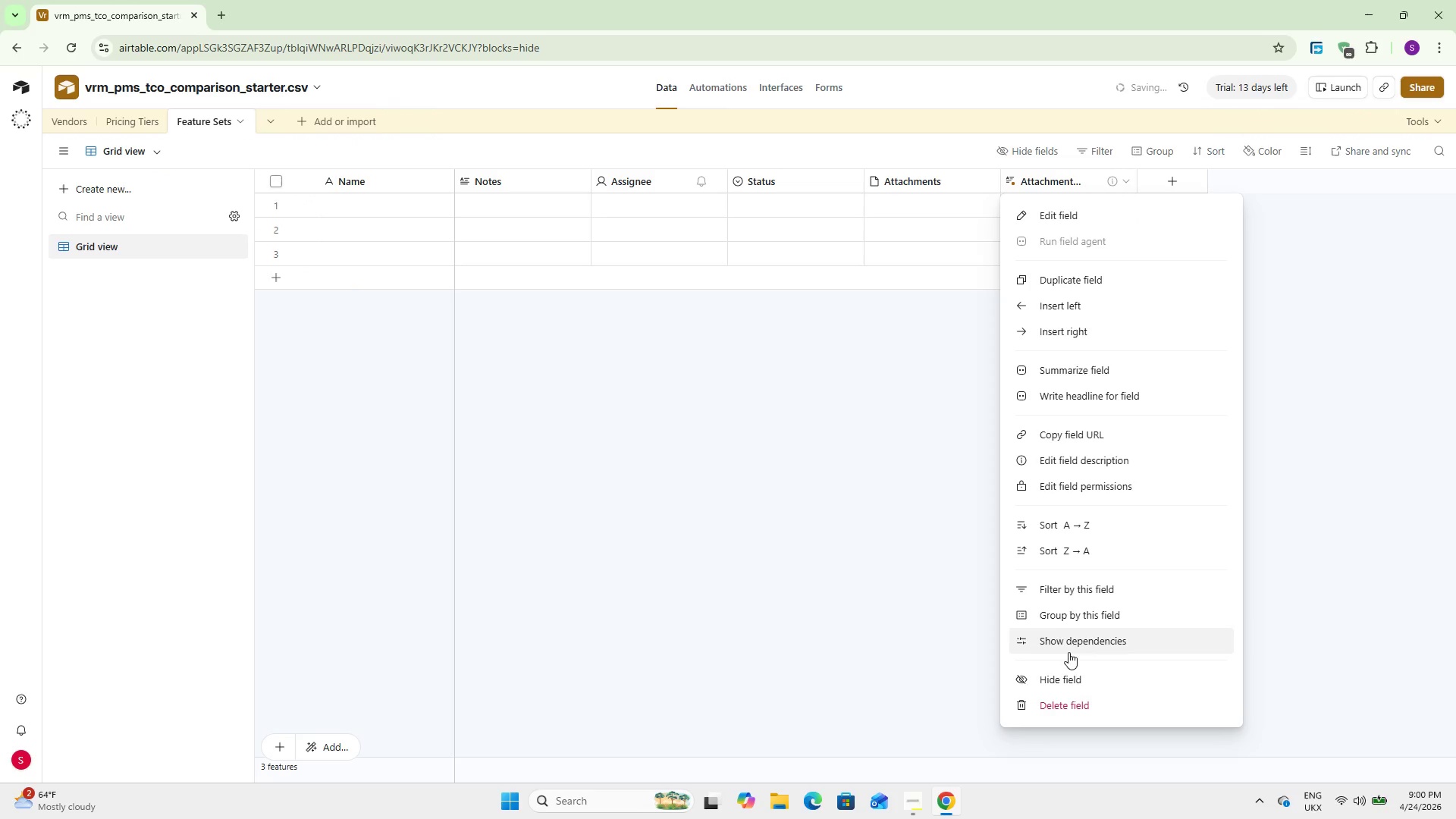 
left_click([1081, 698])
 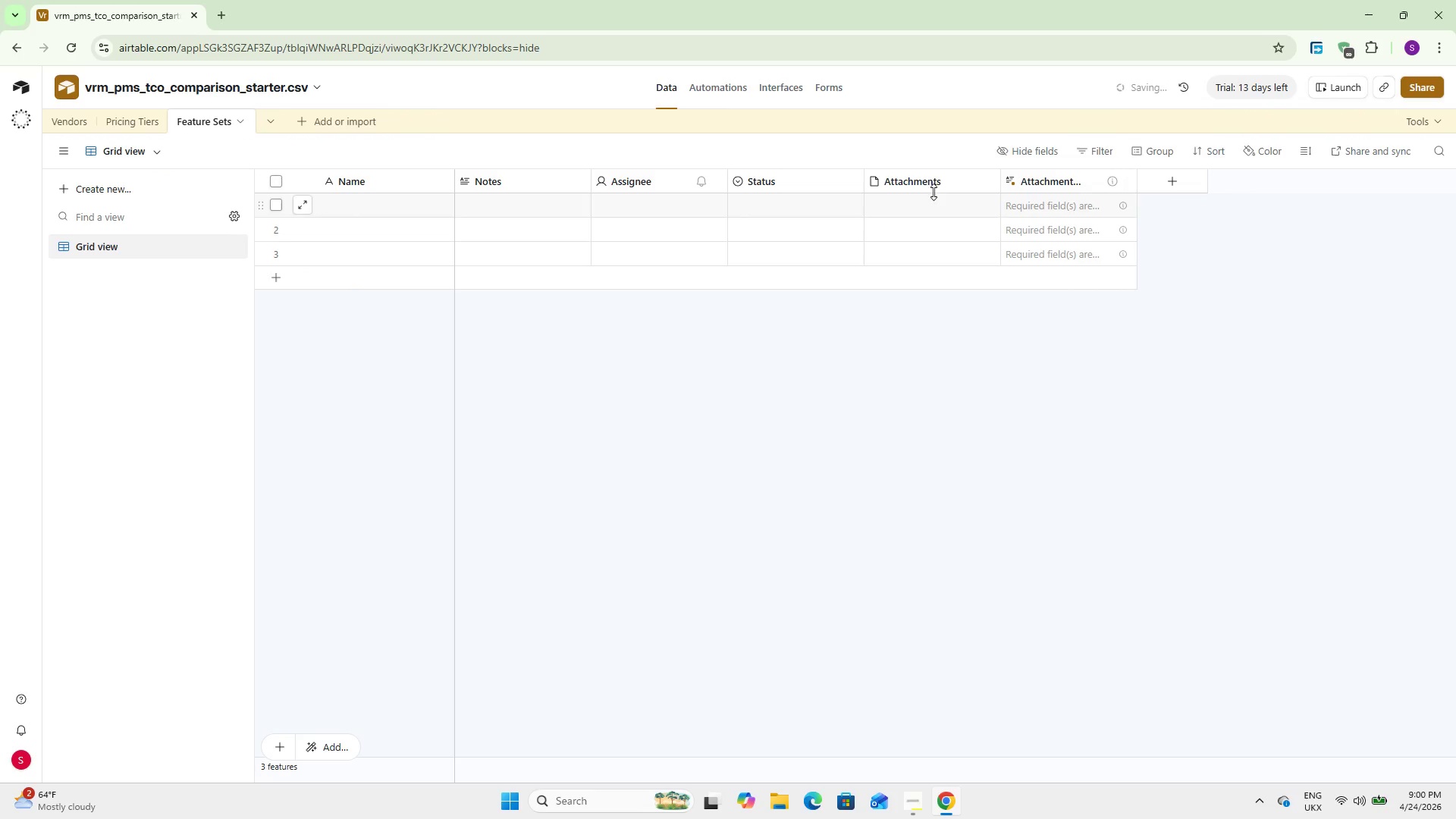 
right_click([932, 184])
 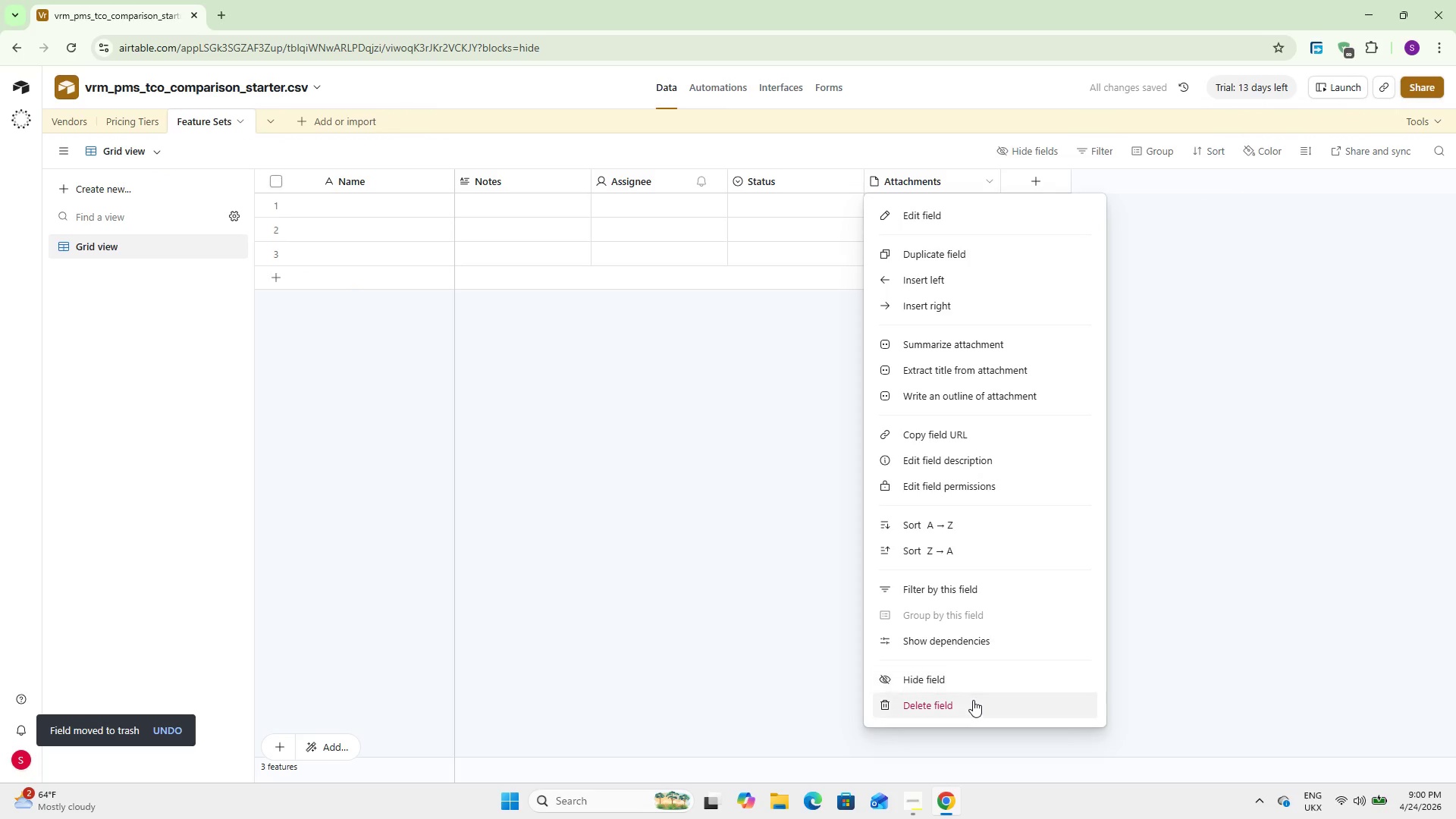 
left_click([971, 702])
 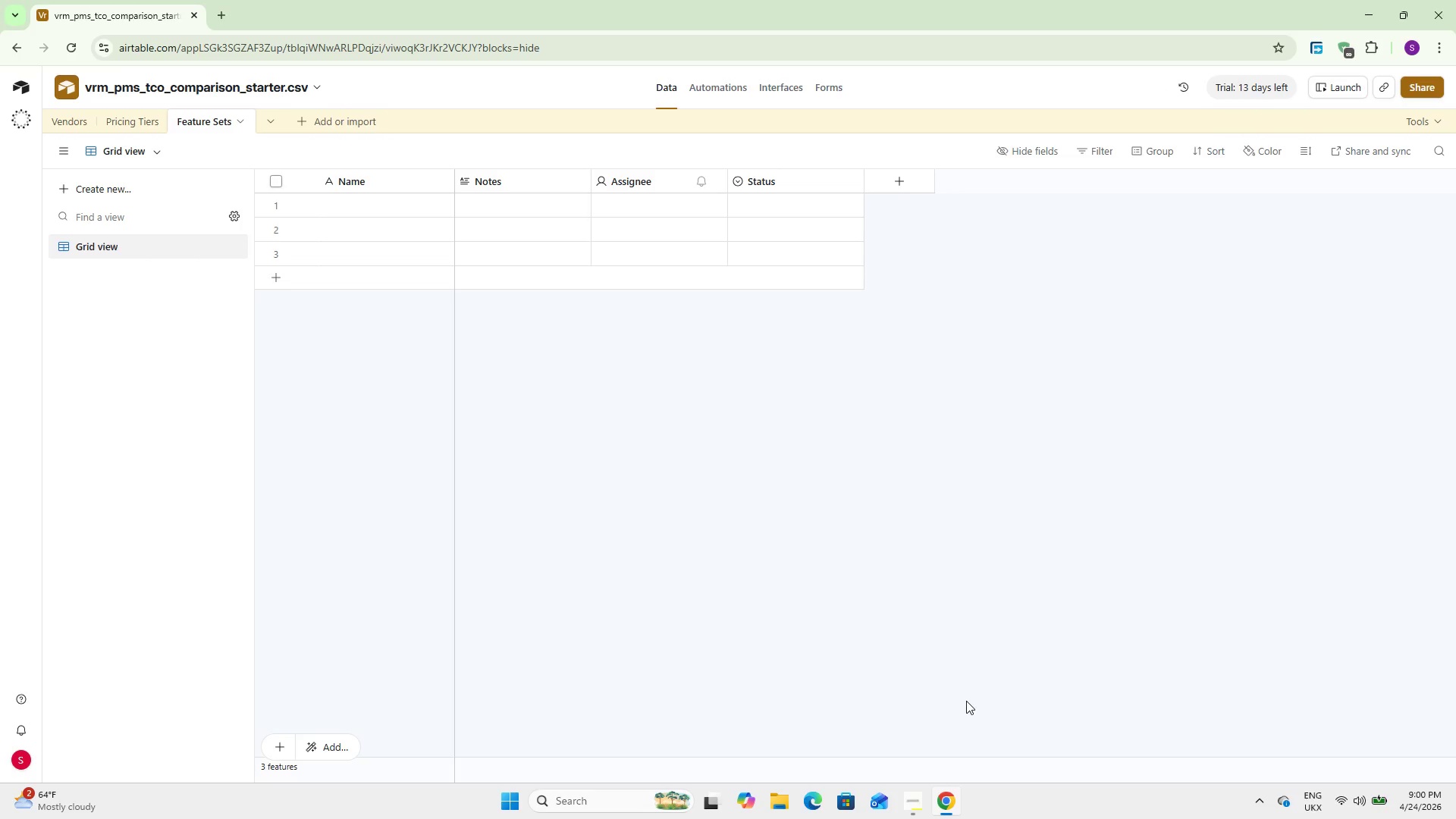 
wait(28.39)
 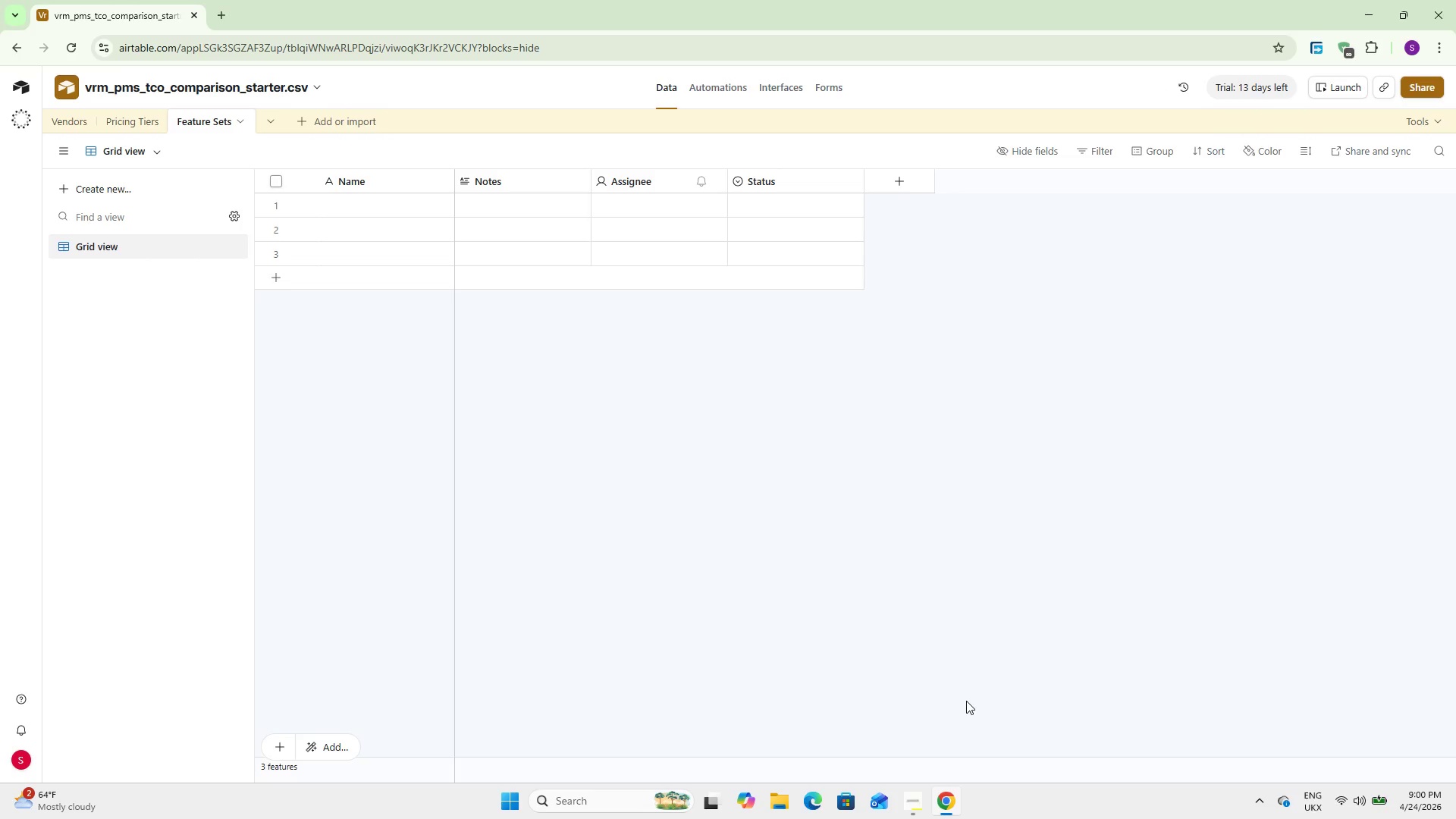 
double_click([368, 174])
 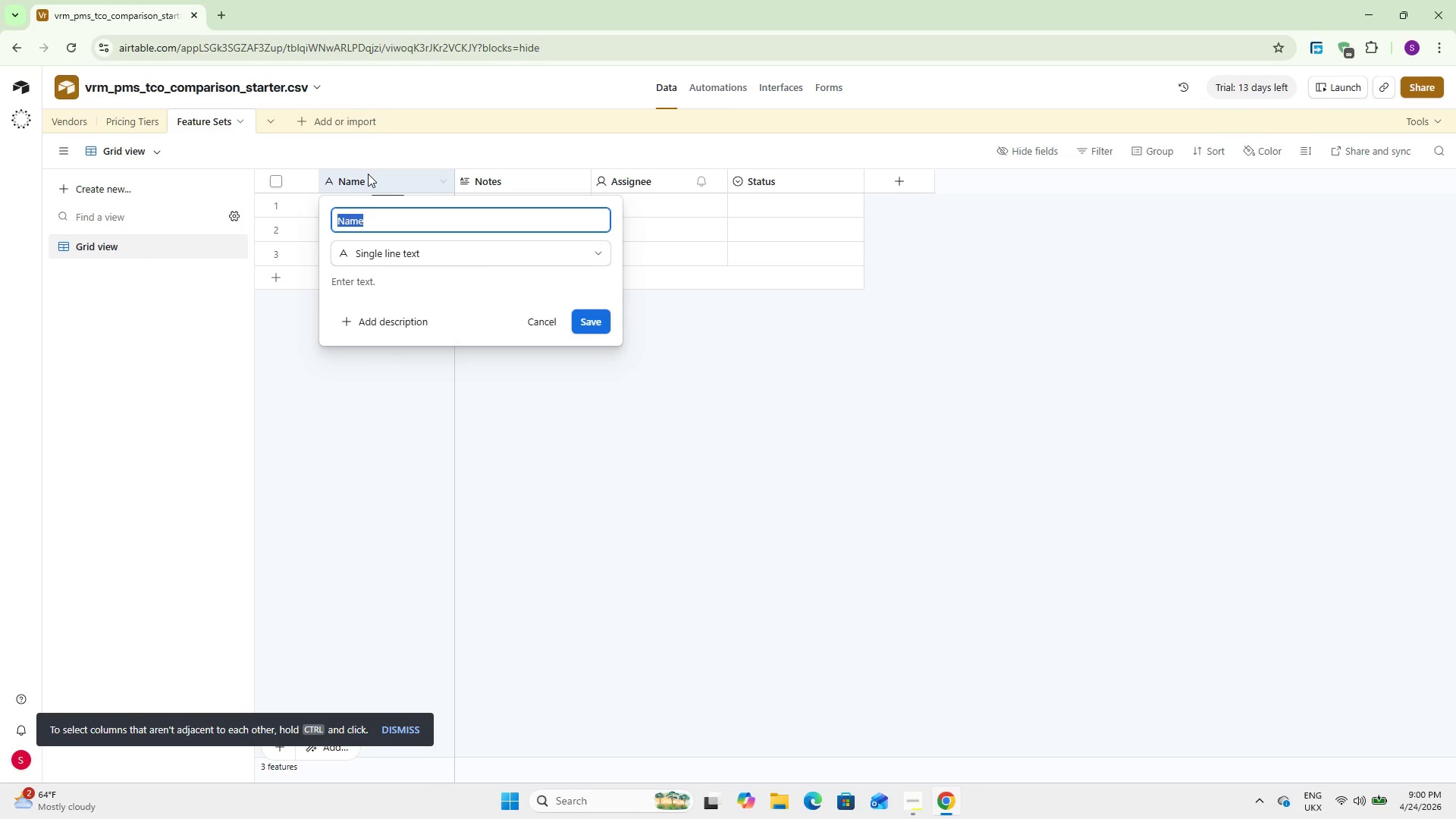 
type(Feati)
key(Backspace)
type(ure Name)
 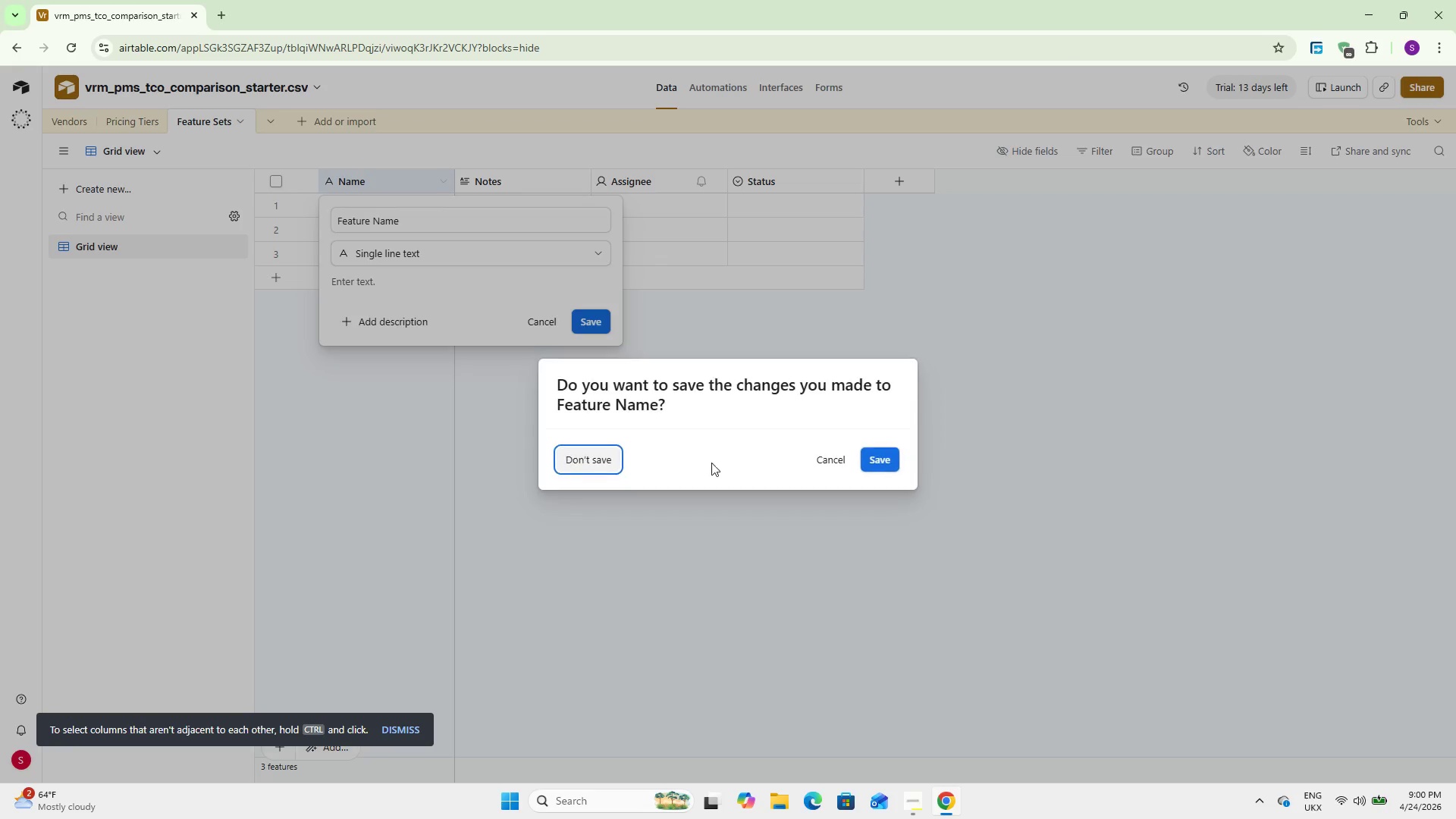 
left_click([895, 461])
 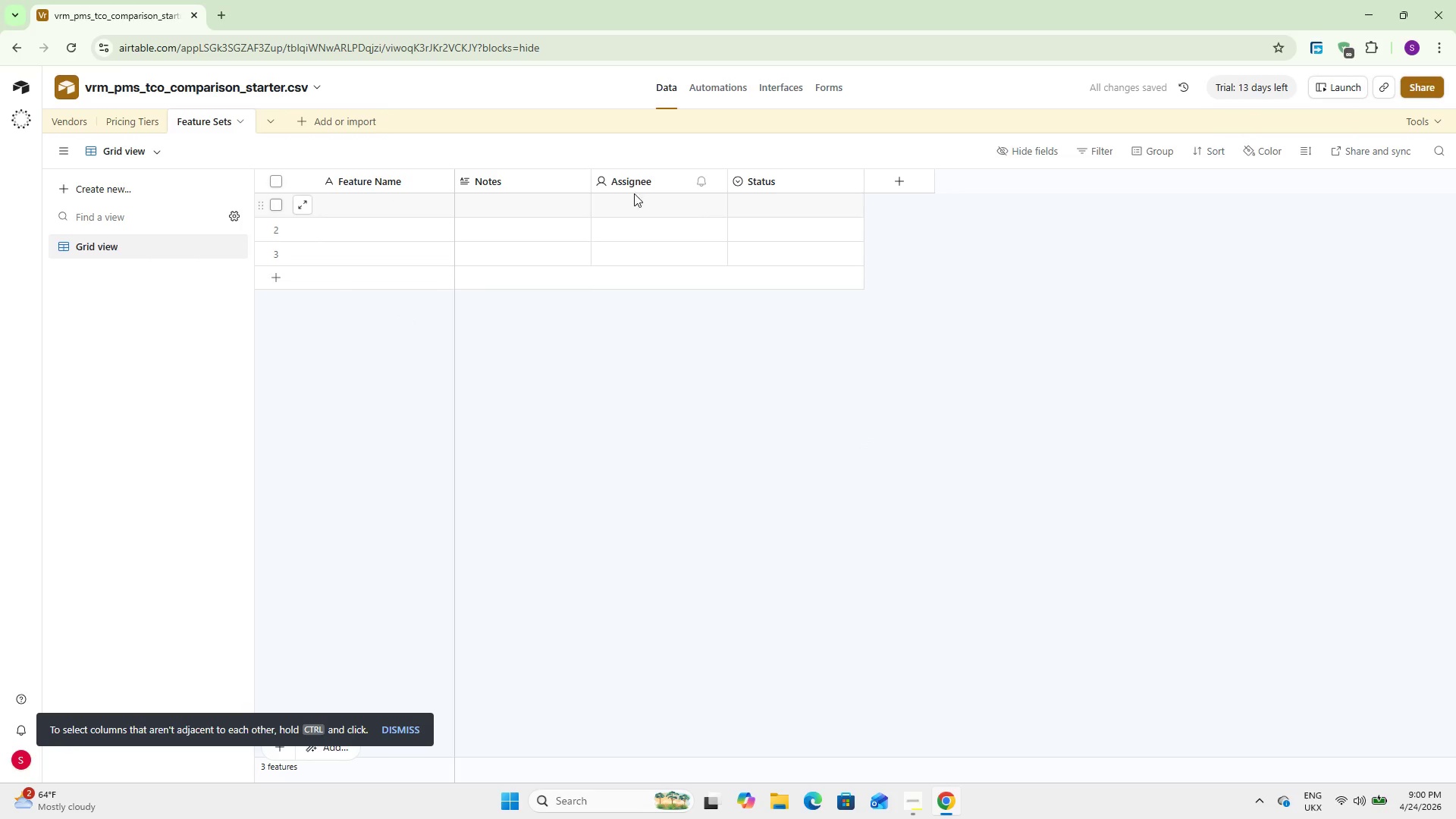 
double_click([538, 171])
 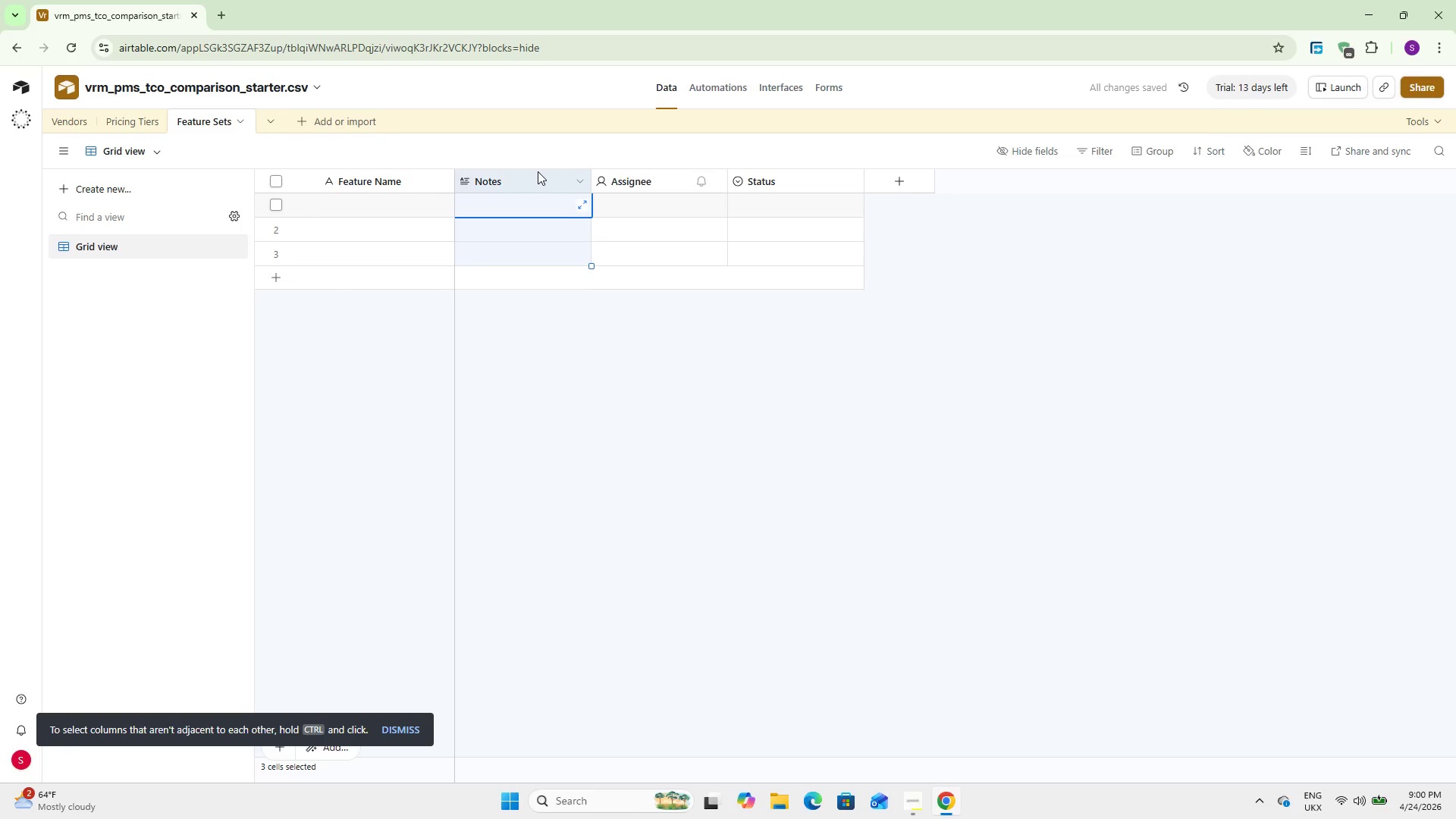 
triple_click([538, 171])
 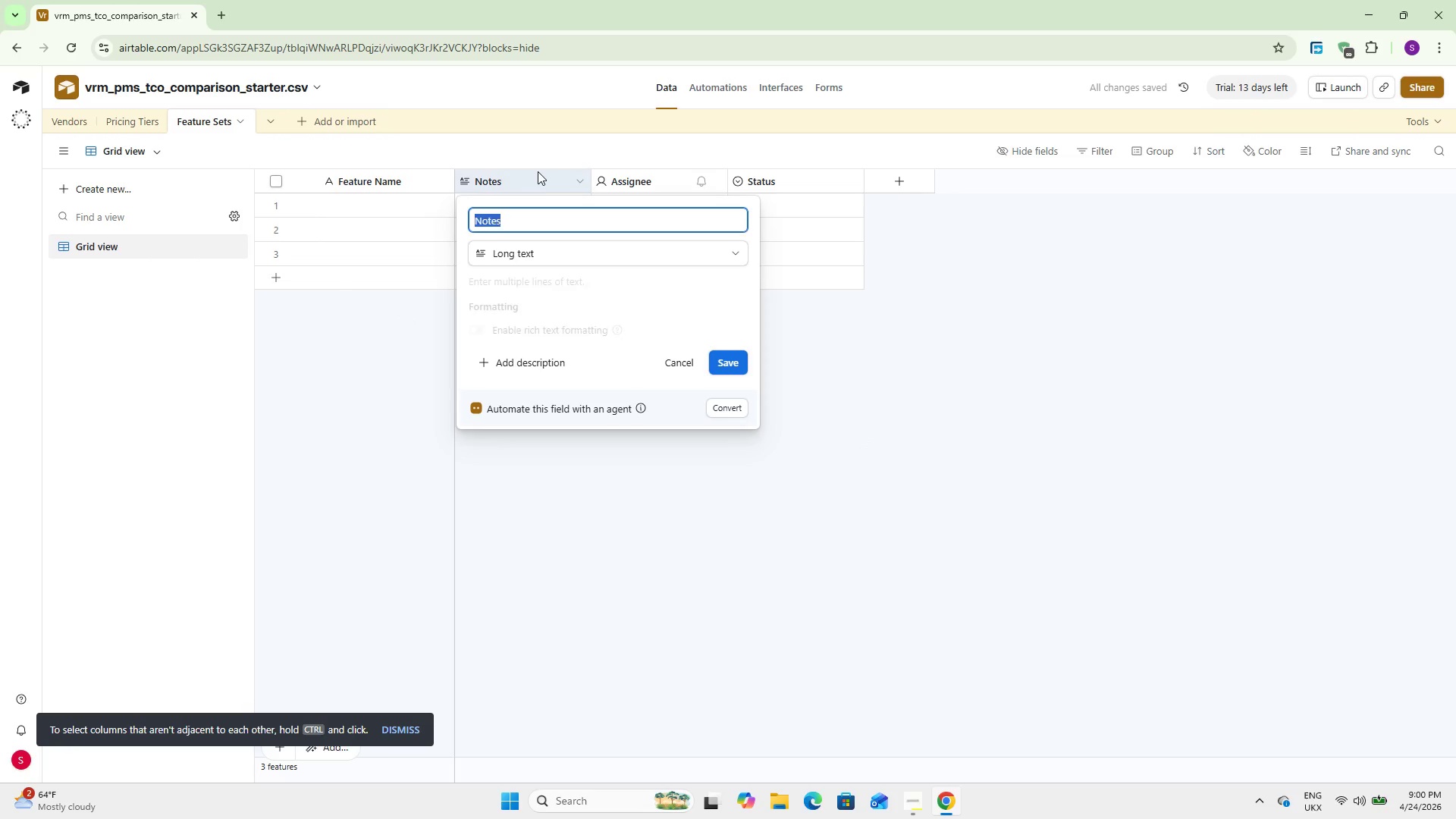 
type(V)
key(Backspace)
type(CA)
key(Backspace)
type(ategory)
 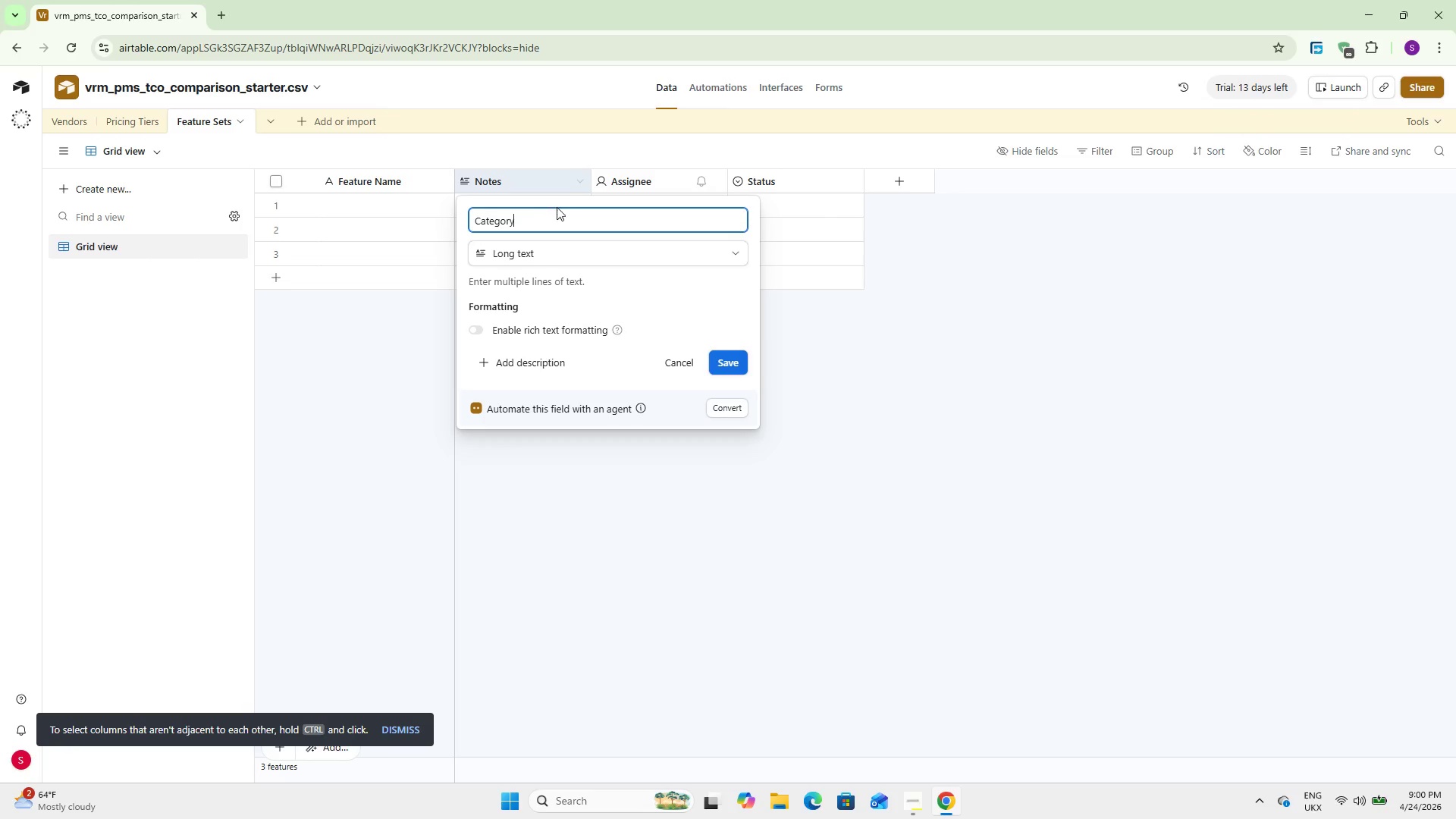 
left_click([562, 262])
 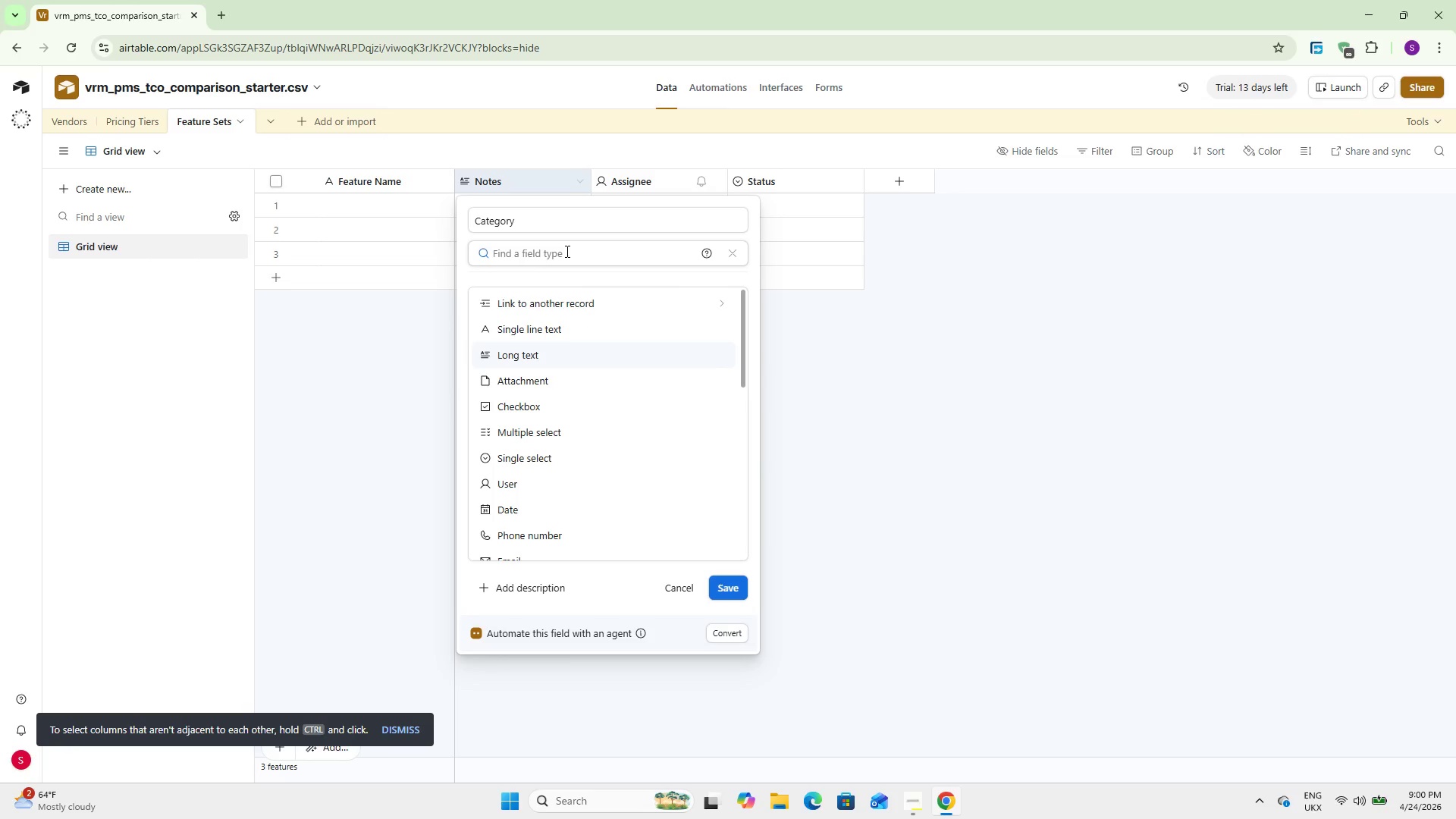 
type(singlese)
key(Backspace)
key(Backspace)
type( s)
 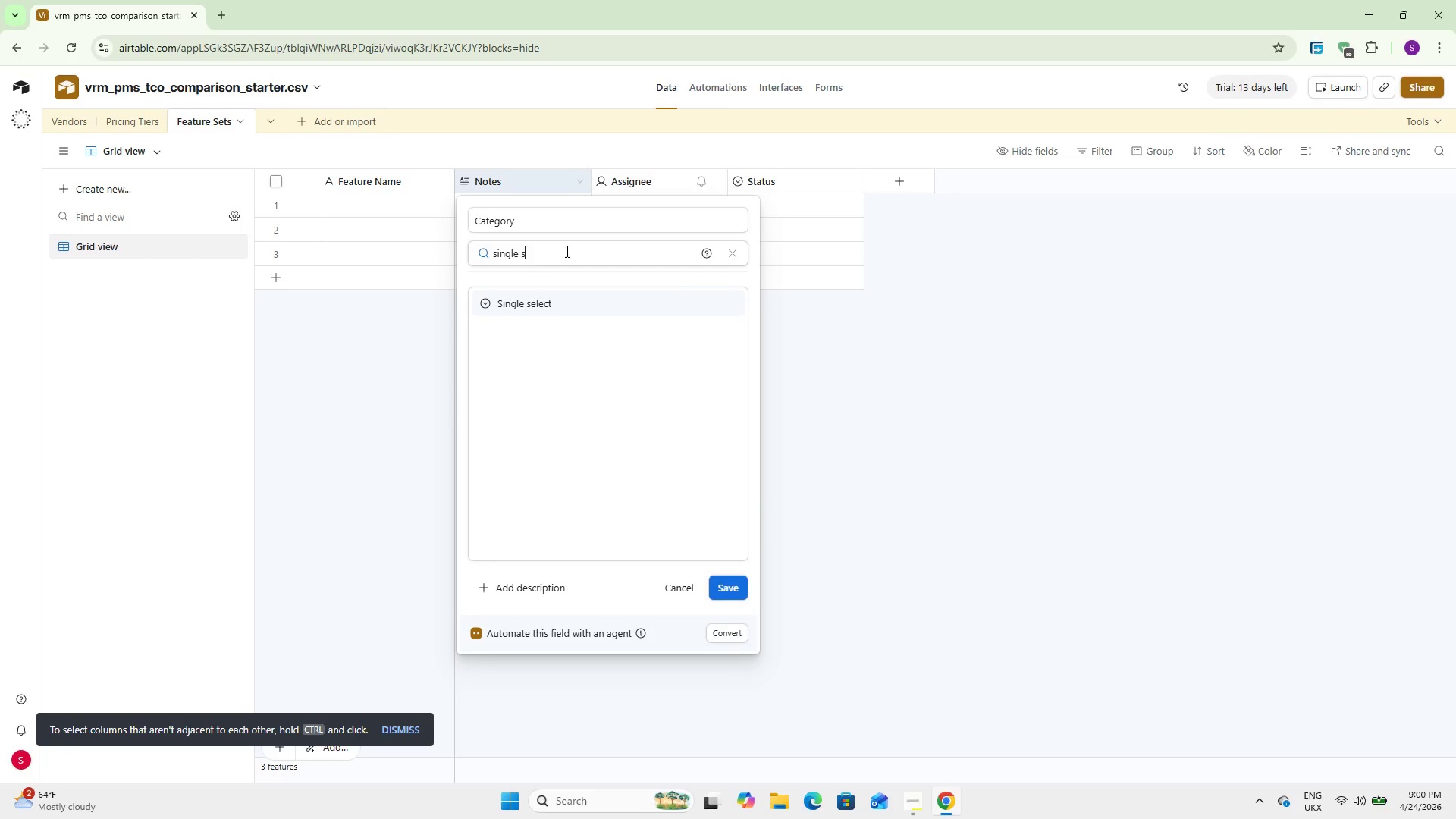 
key(Enter)
 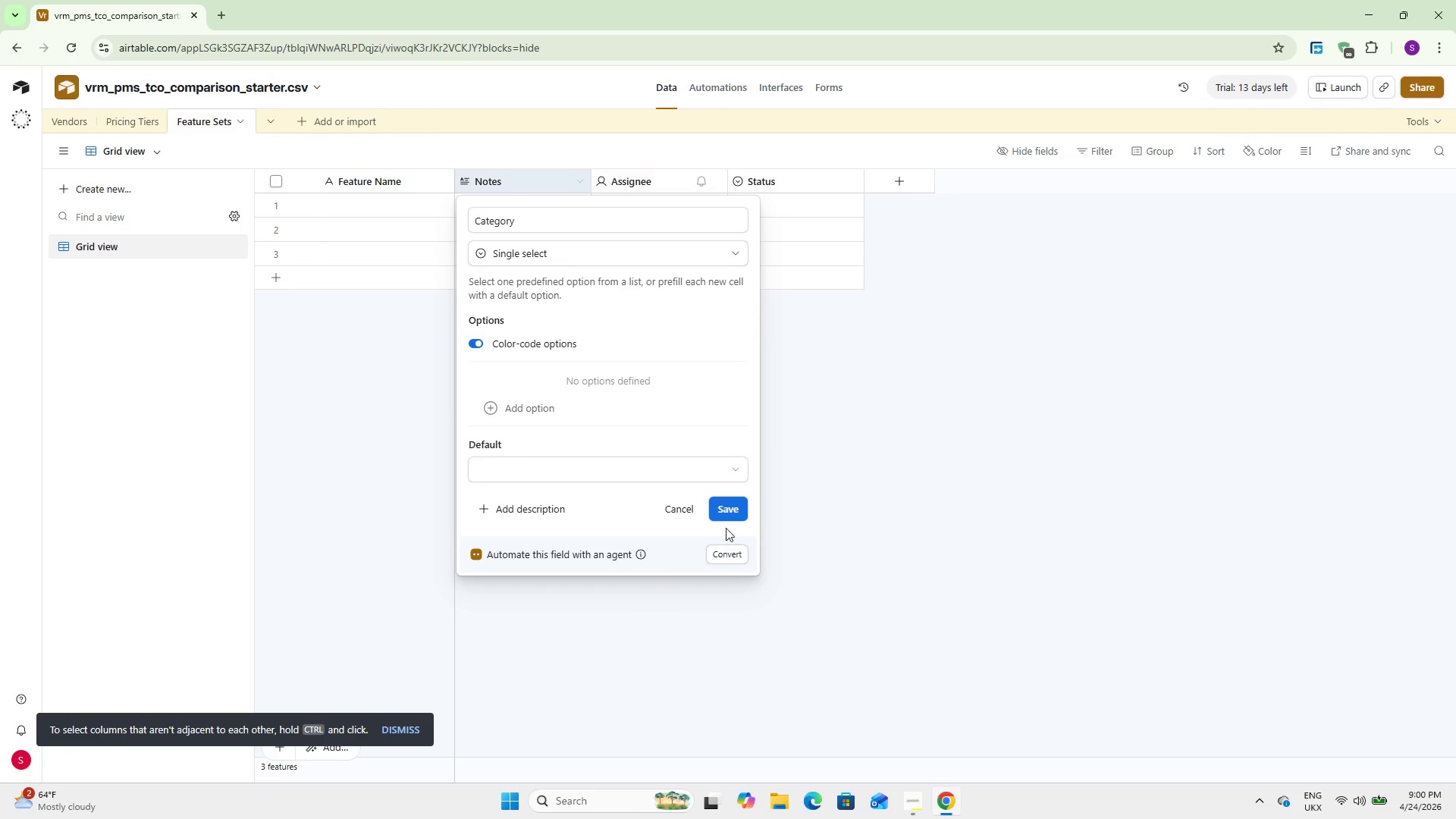 
left_click([735, 509])
 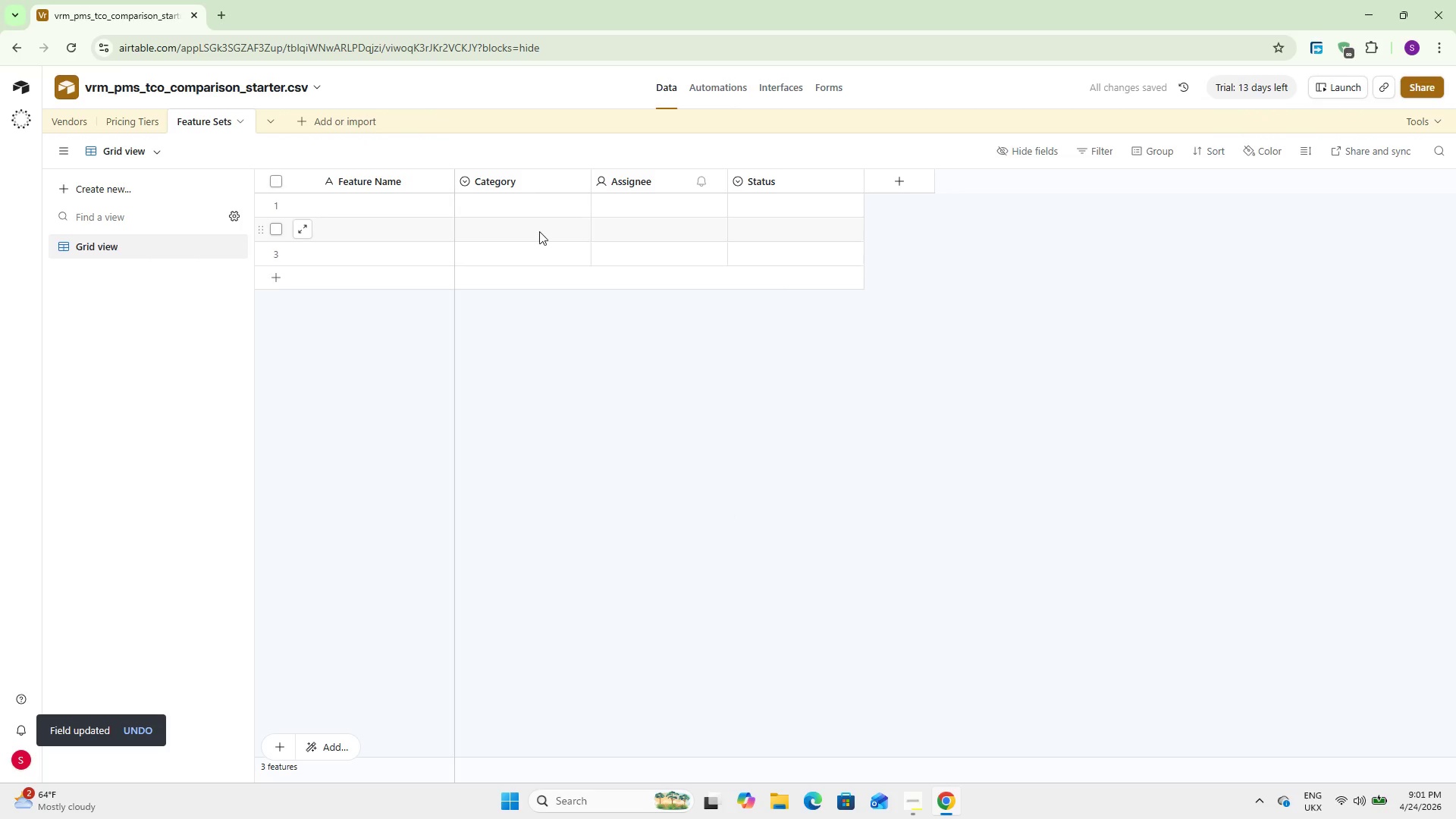 
double_click([522, 180])
 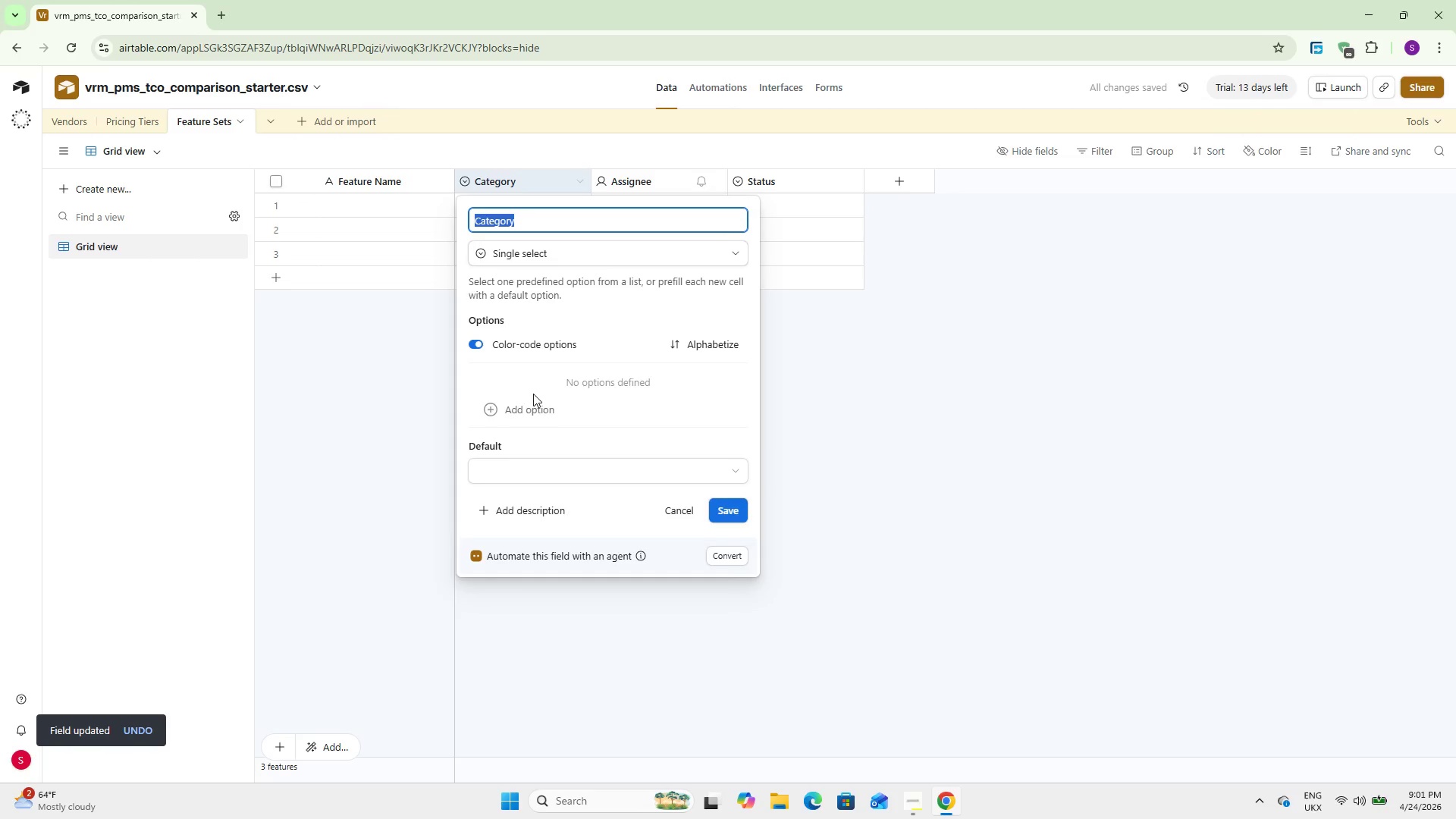 
left_click([535, 404])
 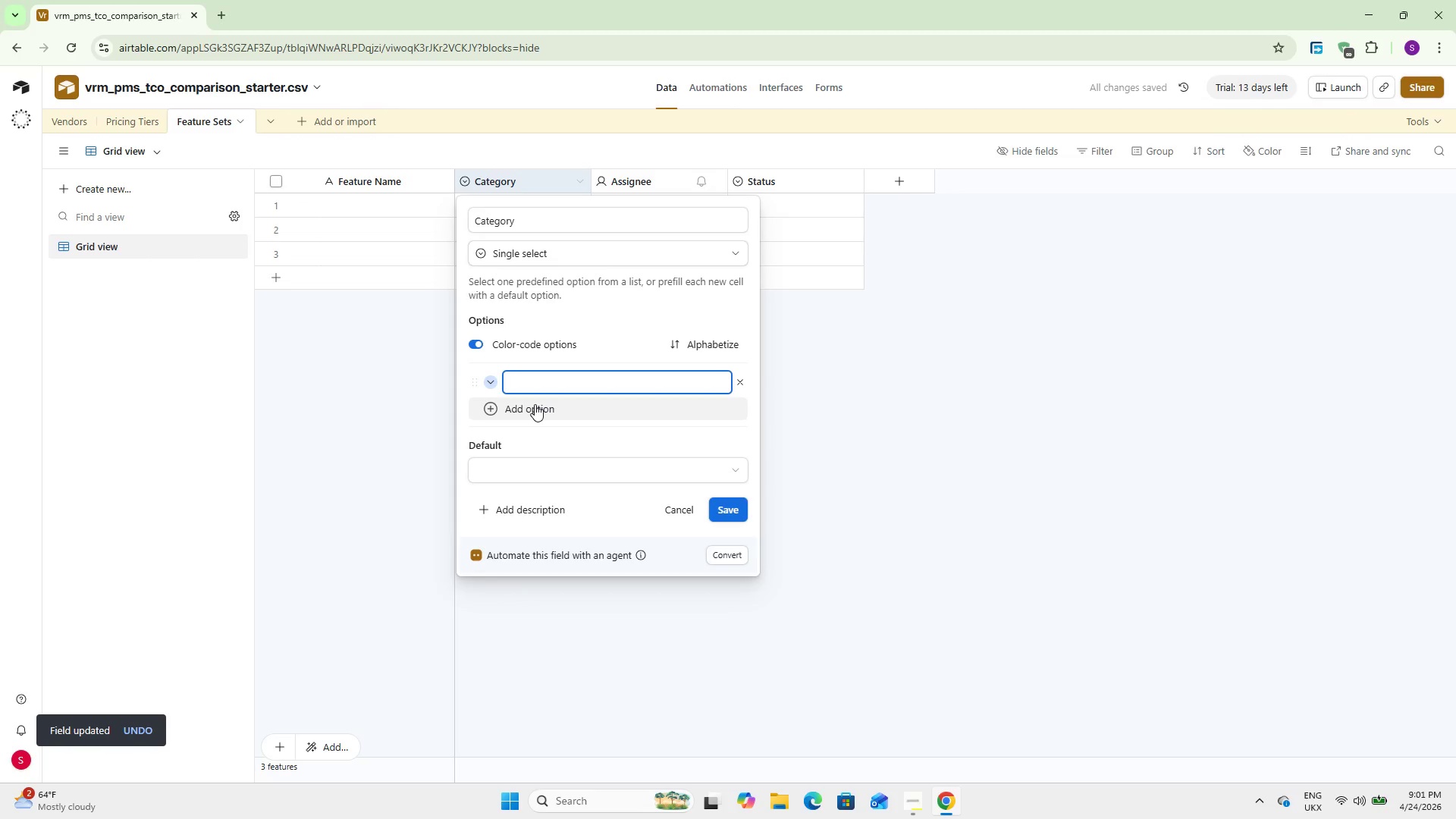 
type(Core Operationa)
key(Backspace)
type(s)
 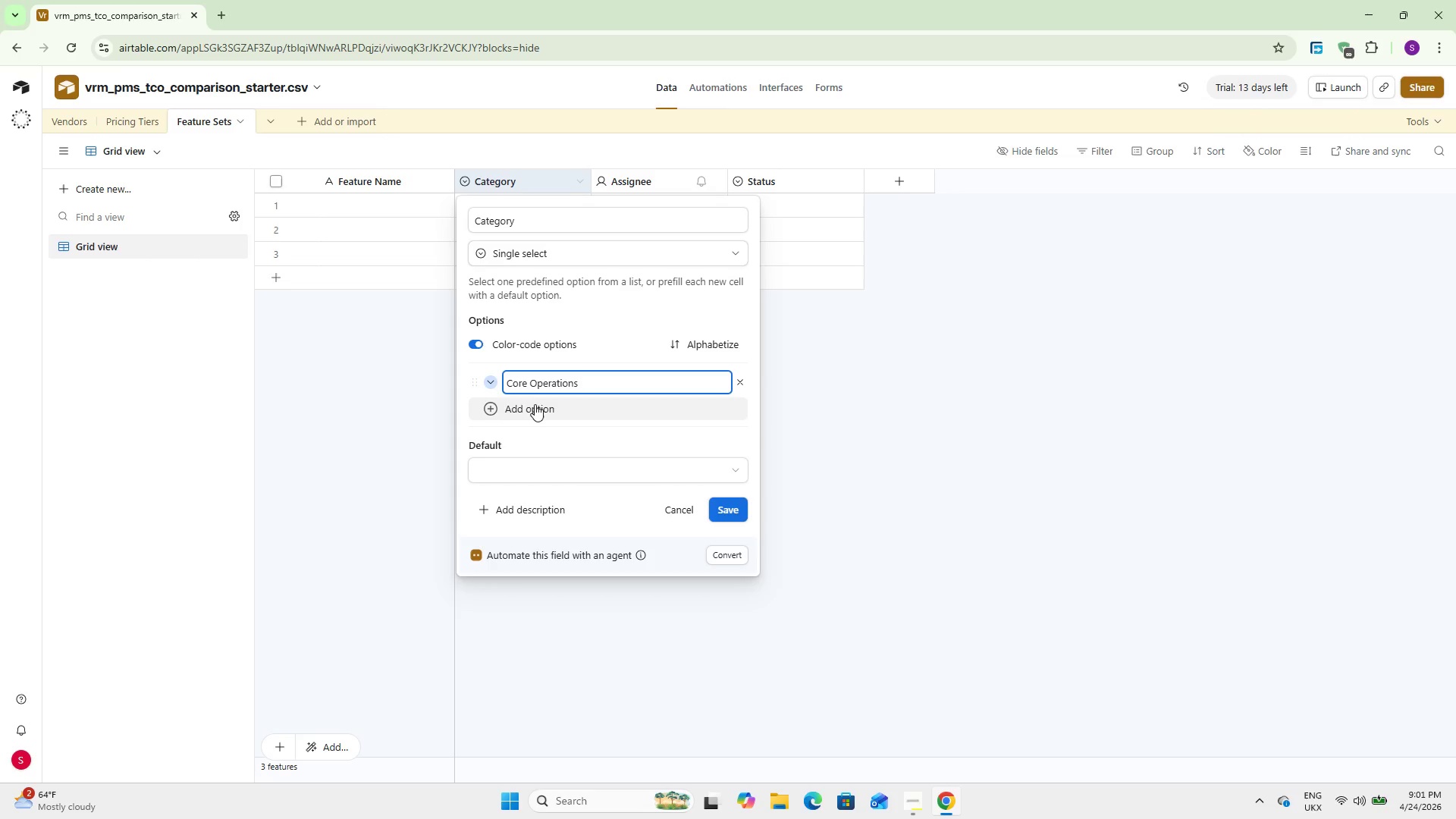 
key(Enter)
 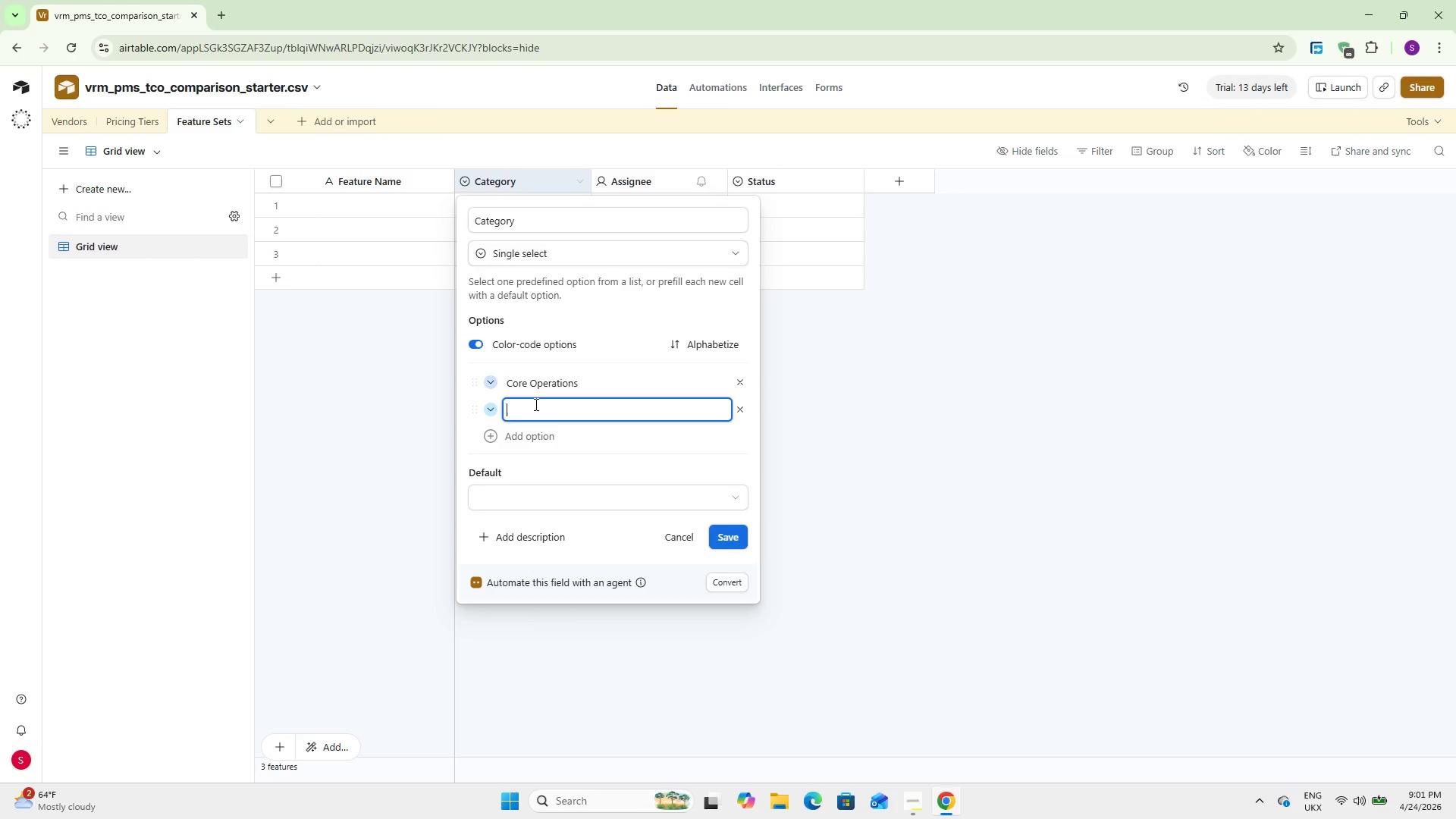 
type(Financial)
 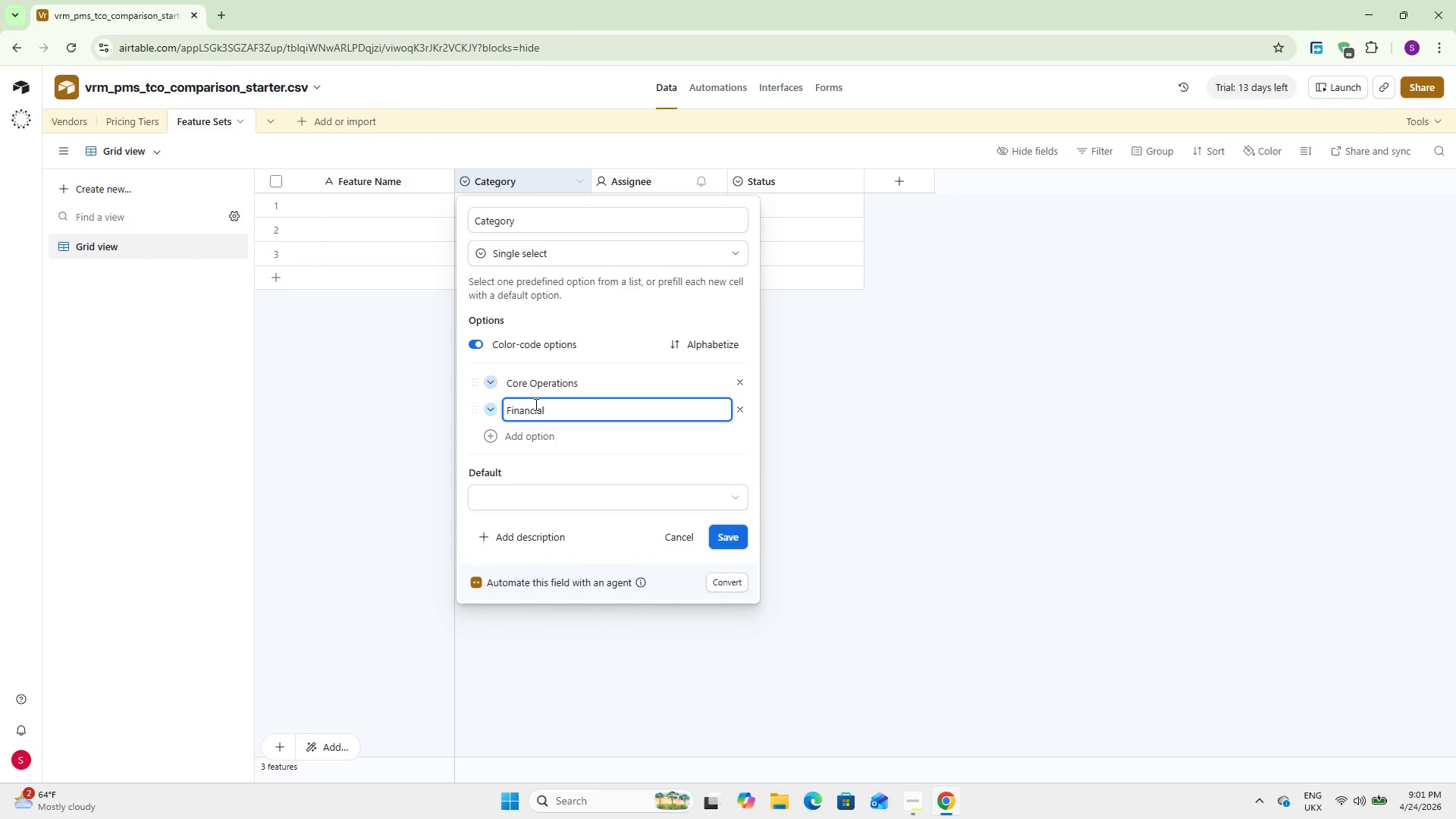 
key(Enter)
 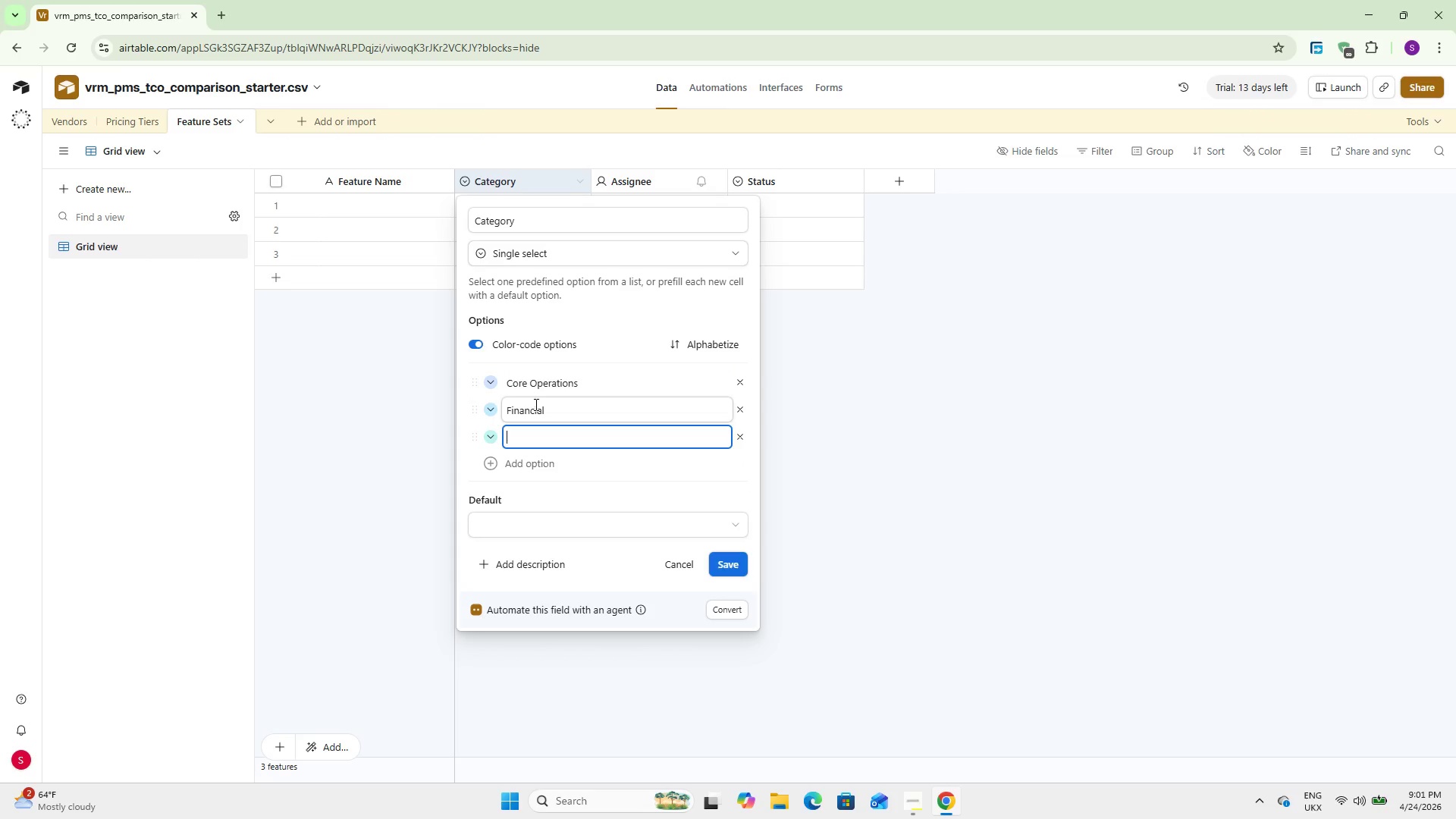 
type(Guest Experience)
 